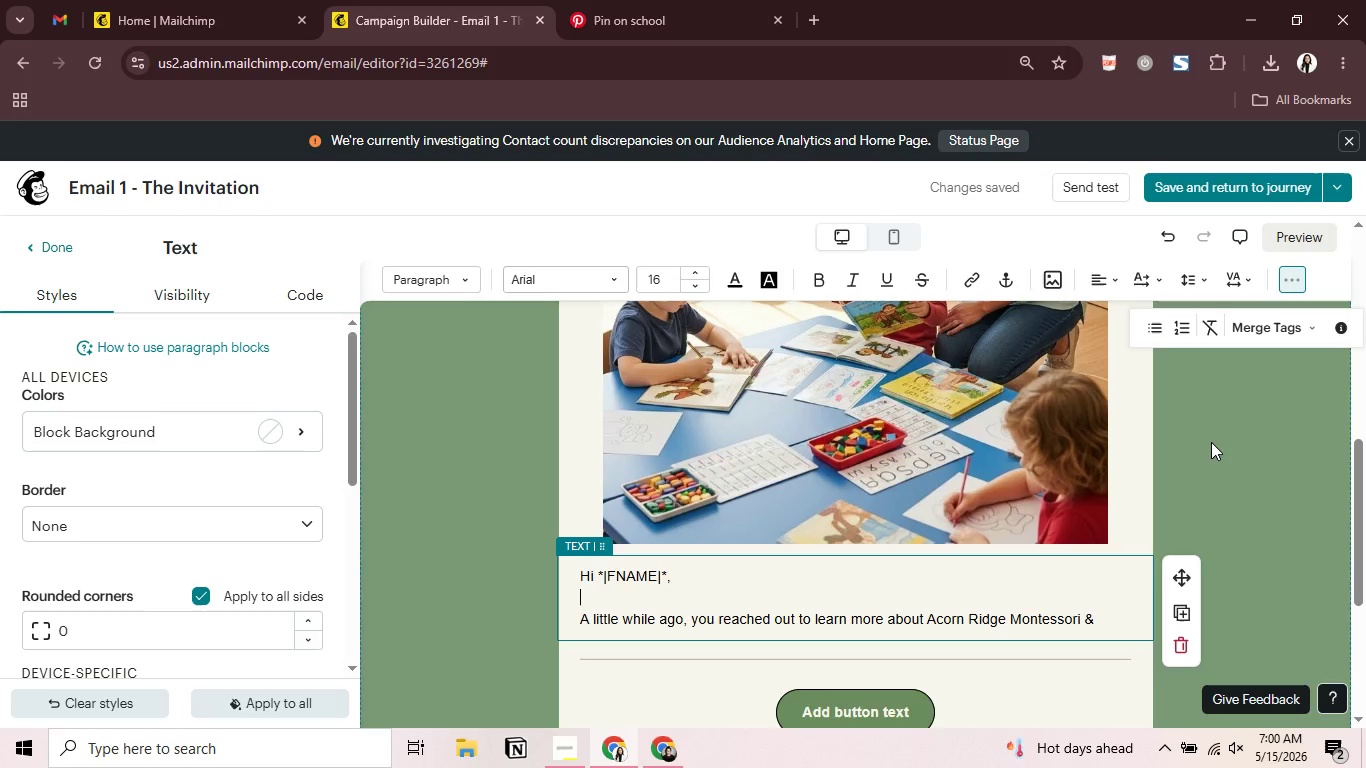 
hold_key(key=ArrowUp, duration=0.47)
 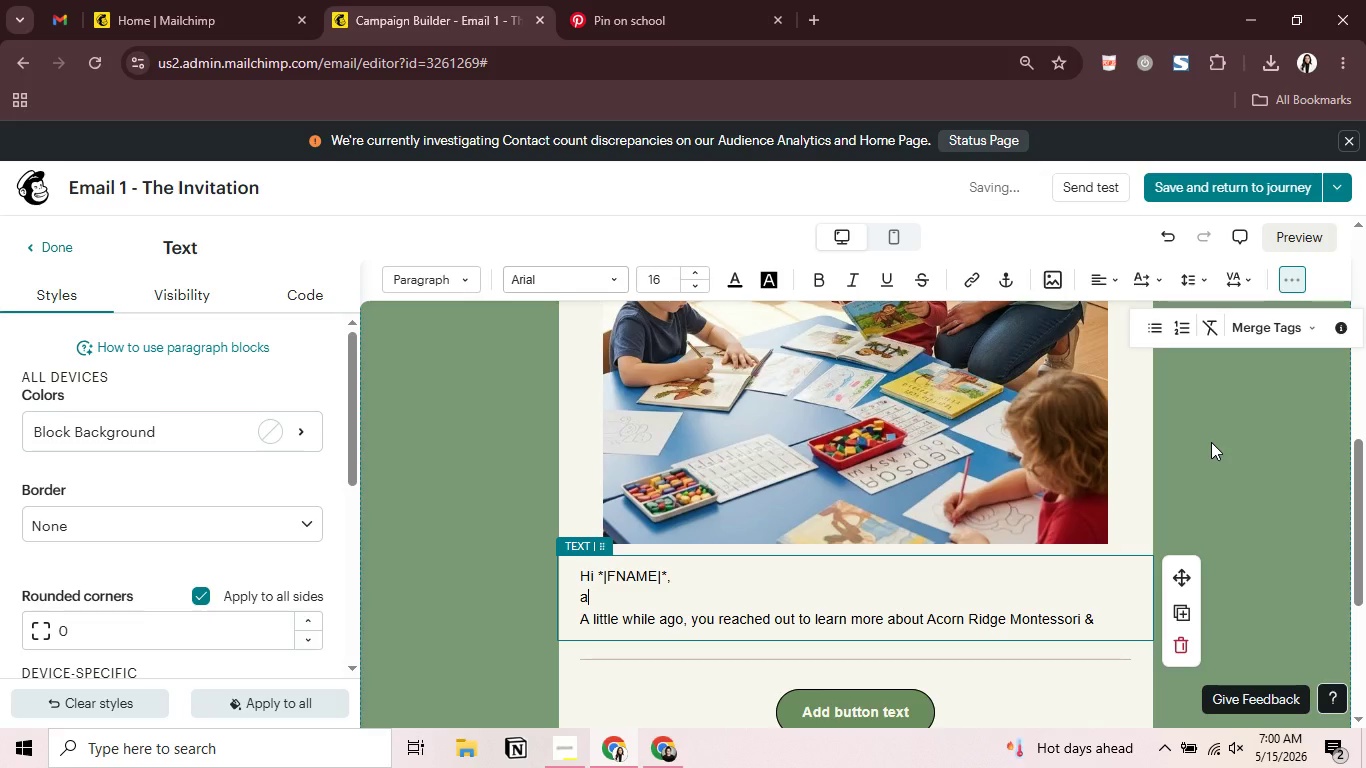 
key(A)
 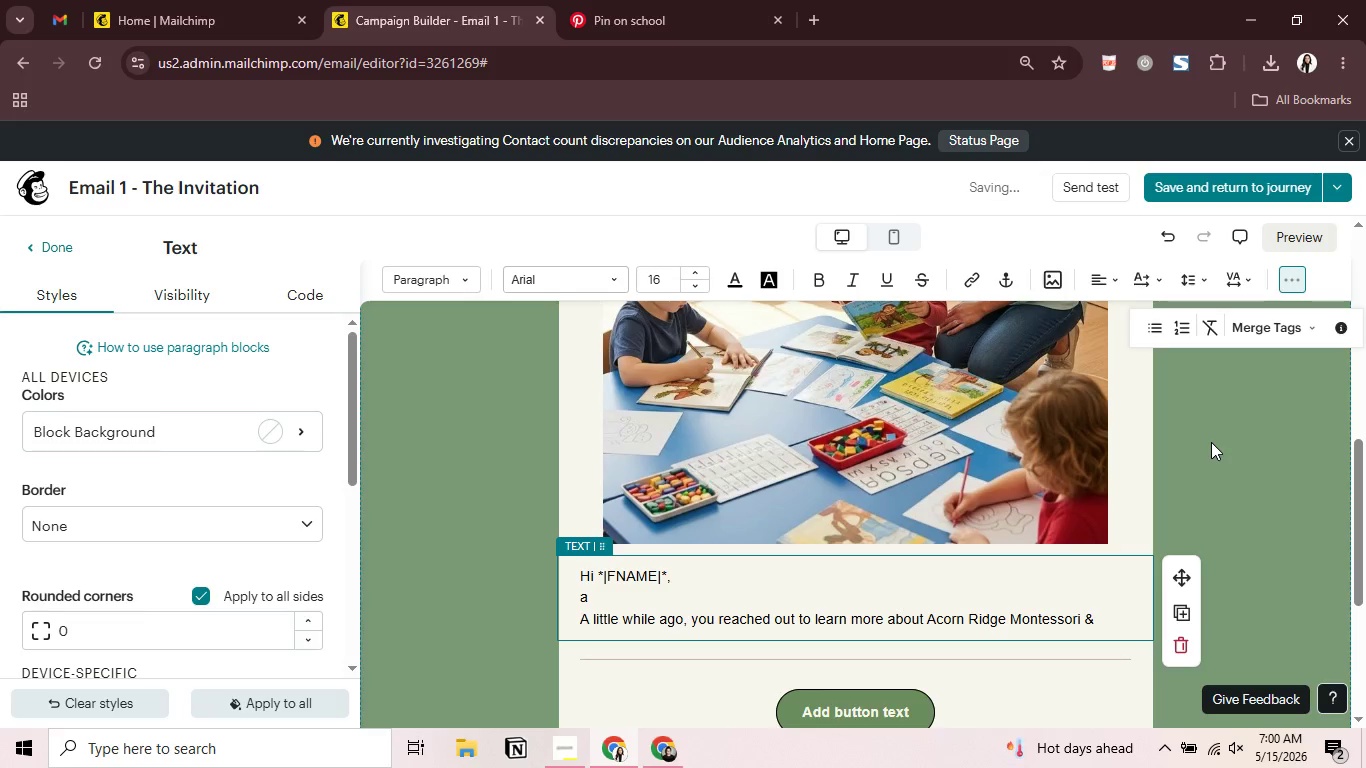 
key(Backspace)
 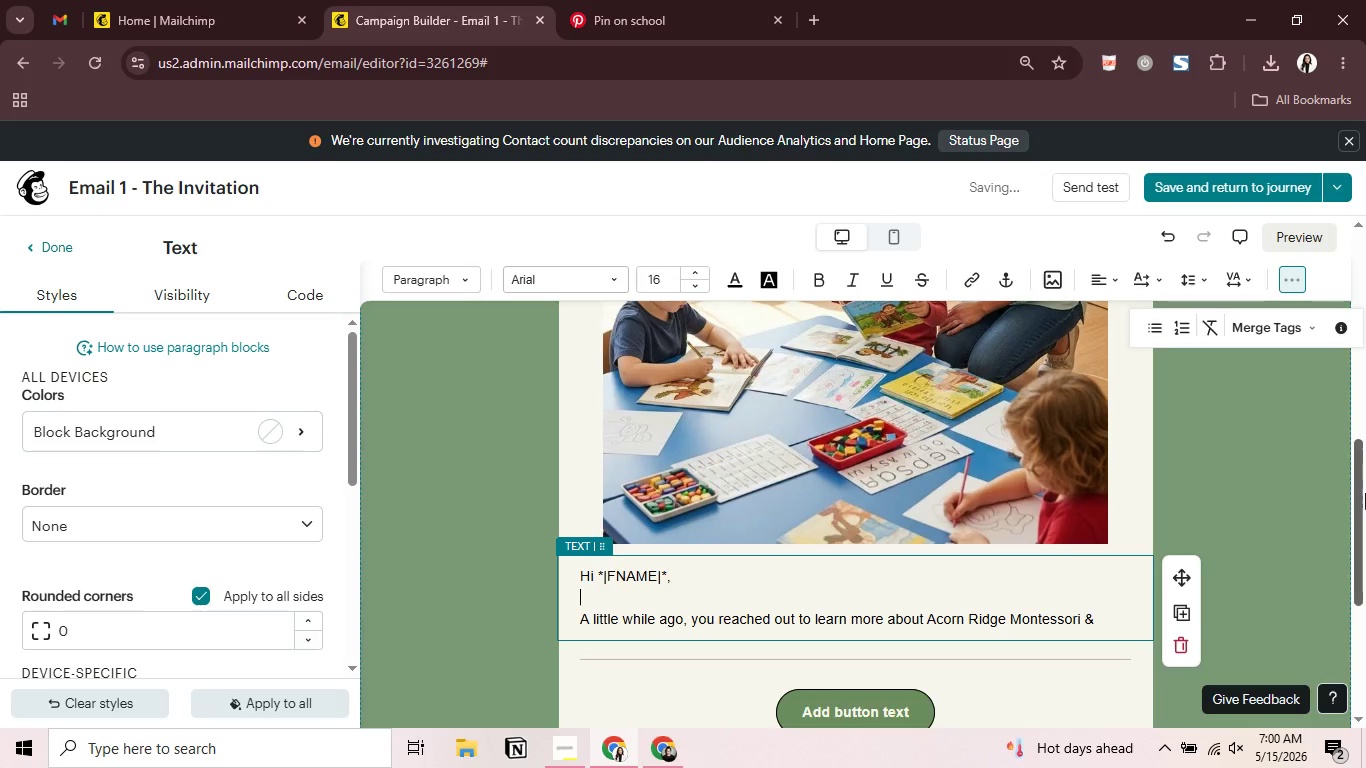 
wait(5.11)
 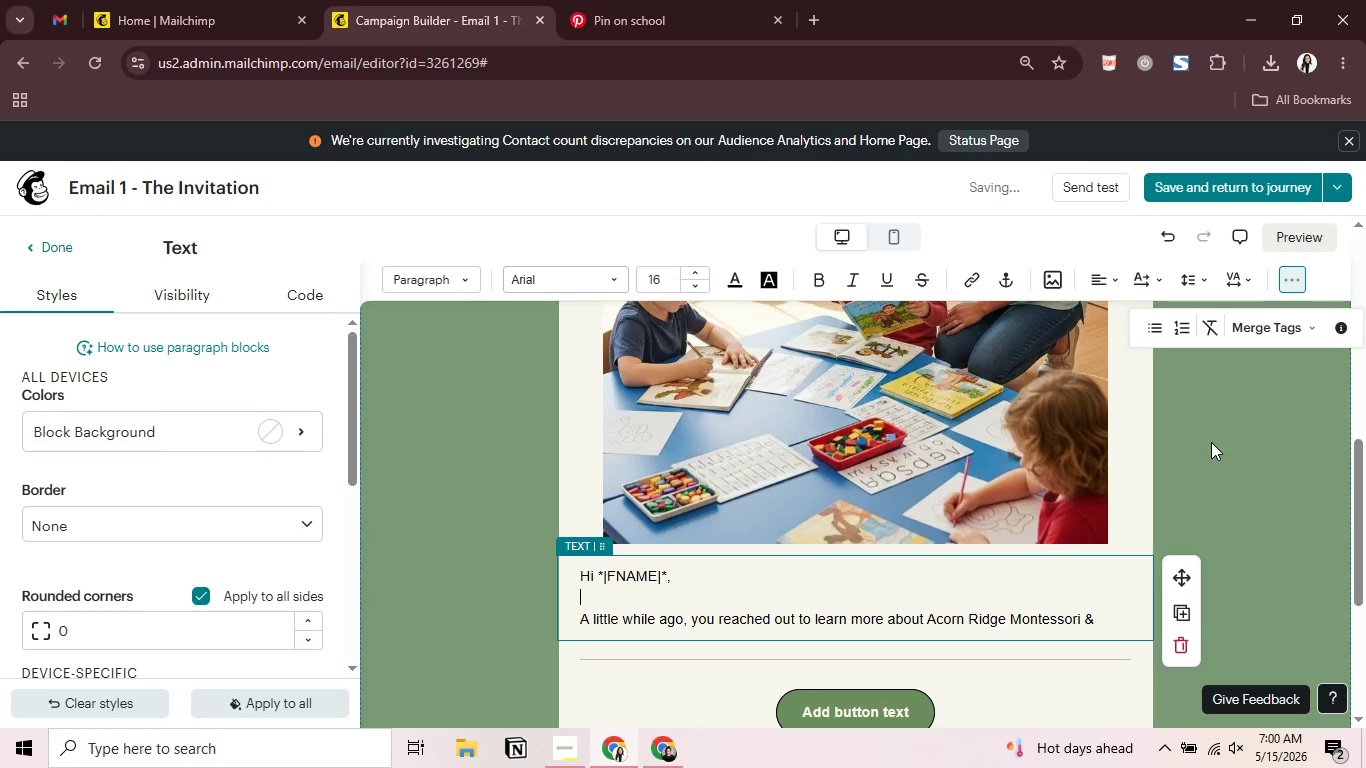 
left_click([1109, 623])
 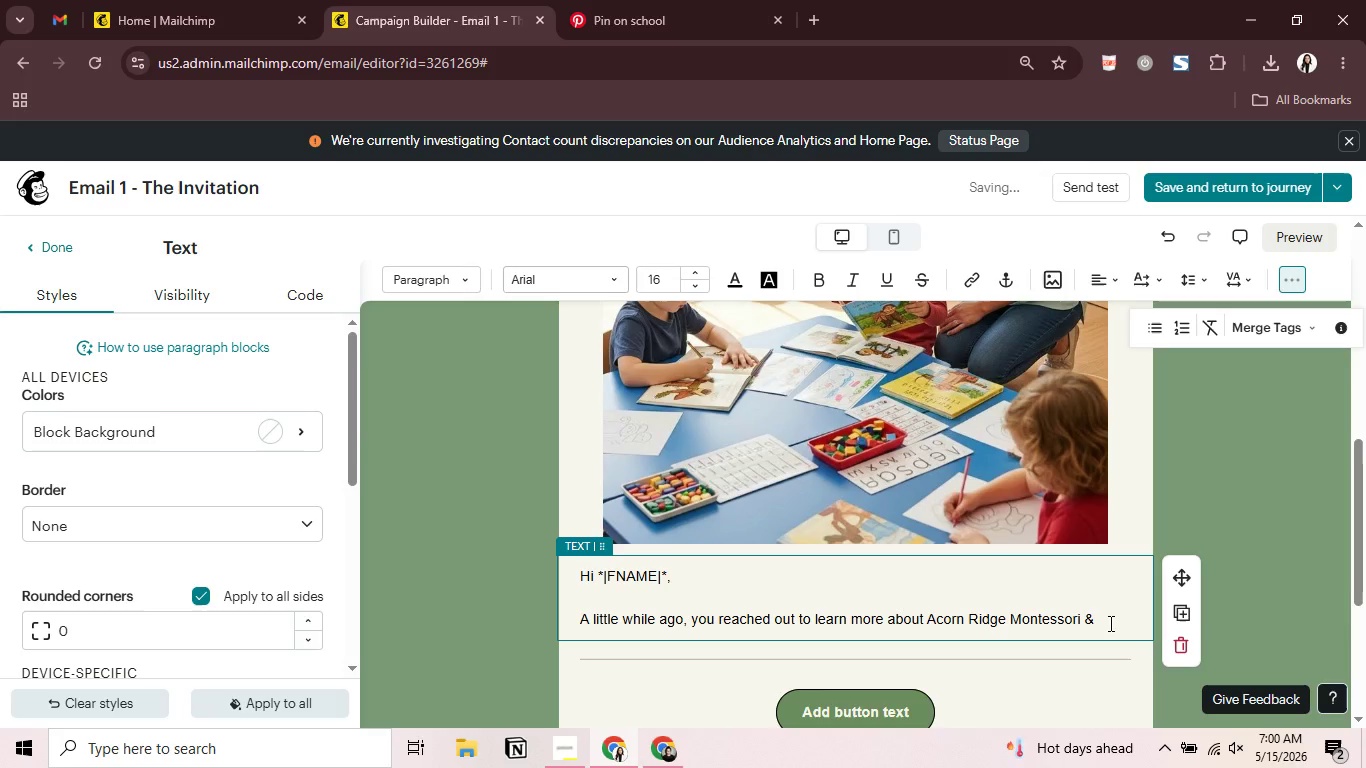 
type(After School)
 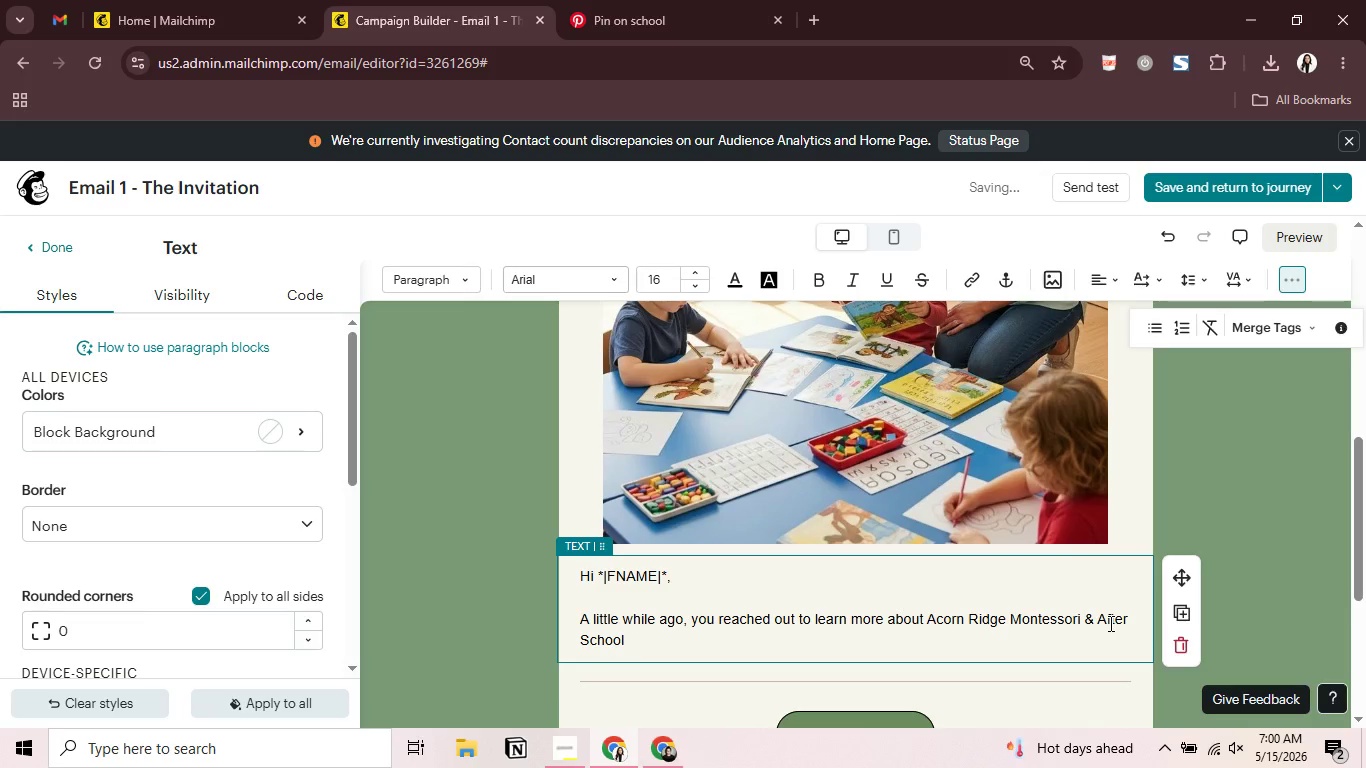 
type(, and we wanted to reinnece)
key(Backspace)
key(Backspace)
key(Backspace)
key(Backspace)
key(Backspace)
key(Backspace)
type(connect )
 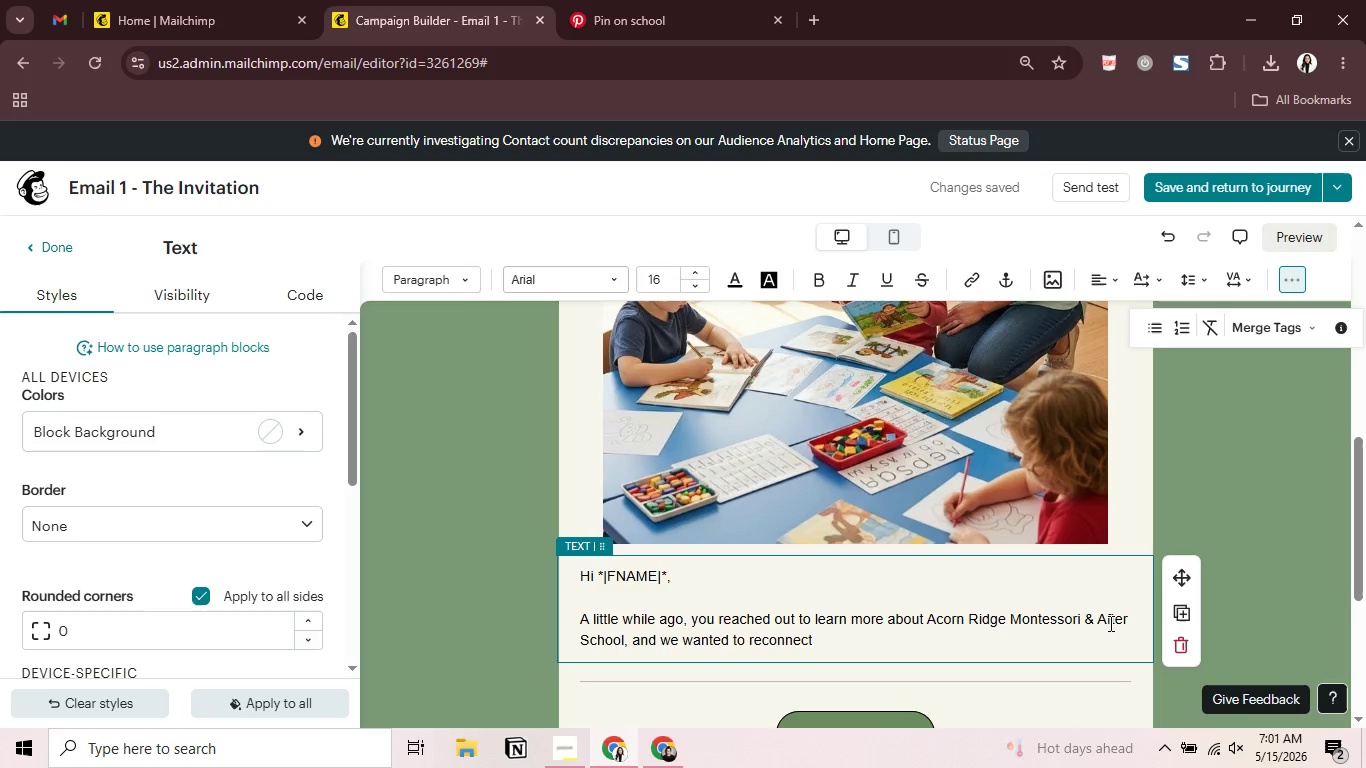 
wait(13.27)
 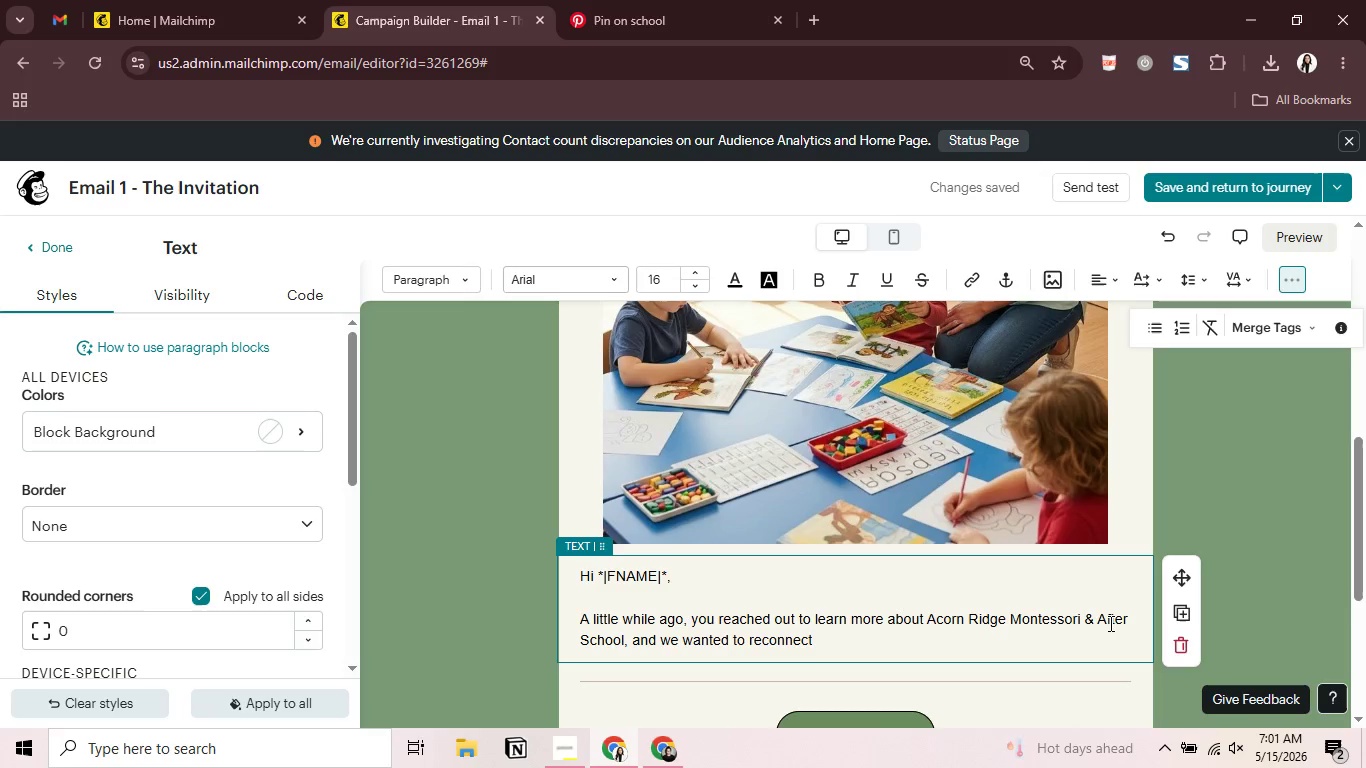 
type(ers)
key(Backspace)
key(Backspace)
key(Backspace)
type(personally to d)
key(Backspace)
type(see how your school search is going.)
 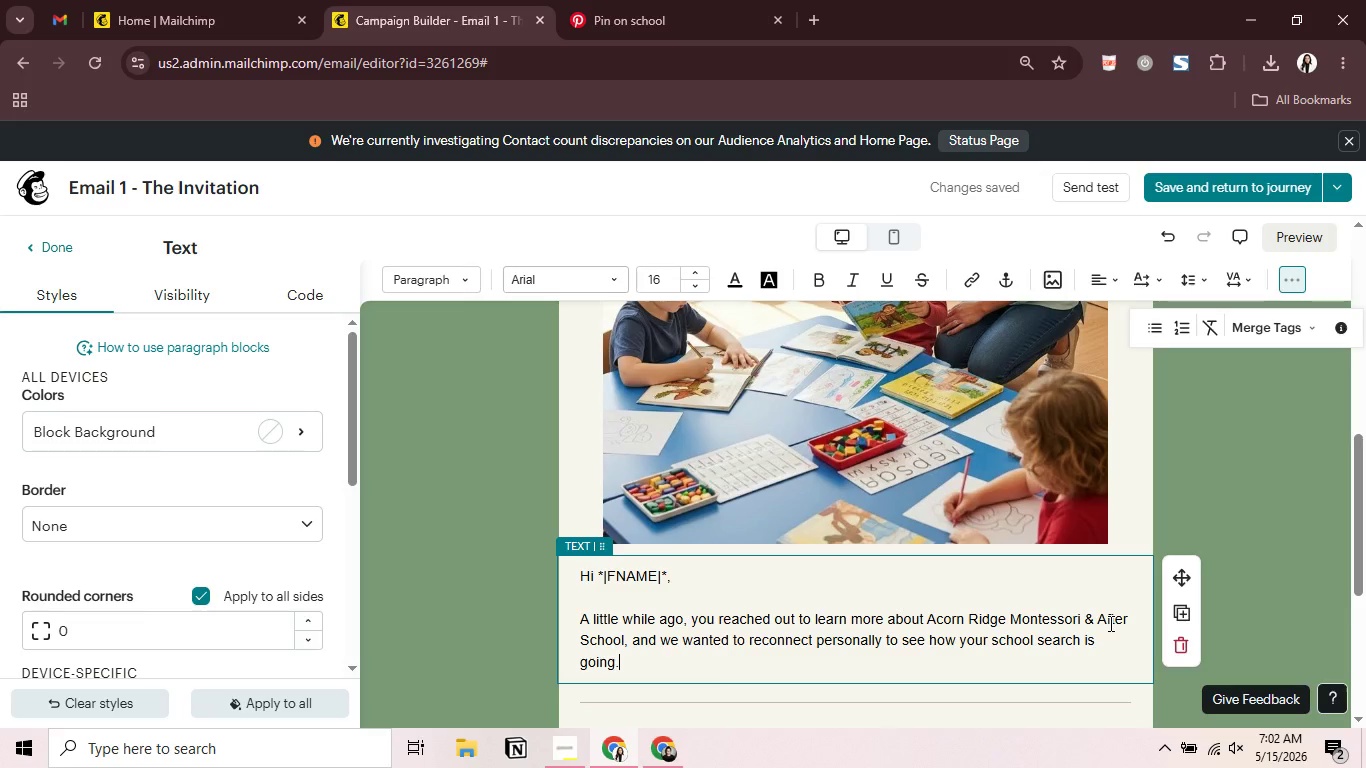 
wait(35.89)
 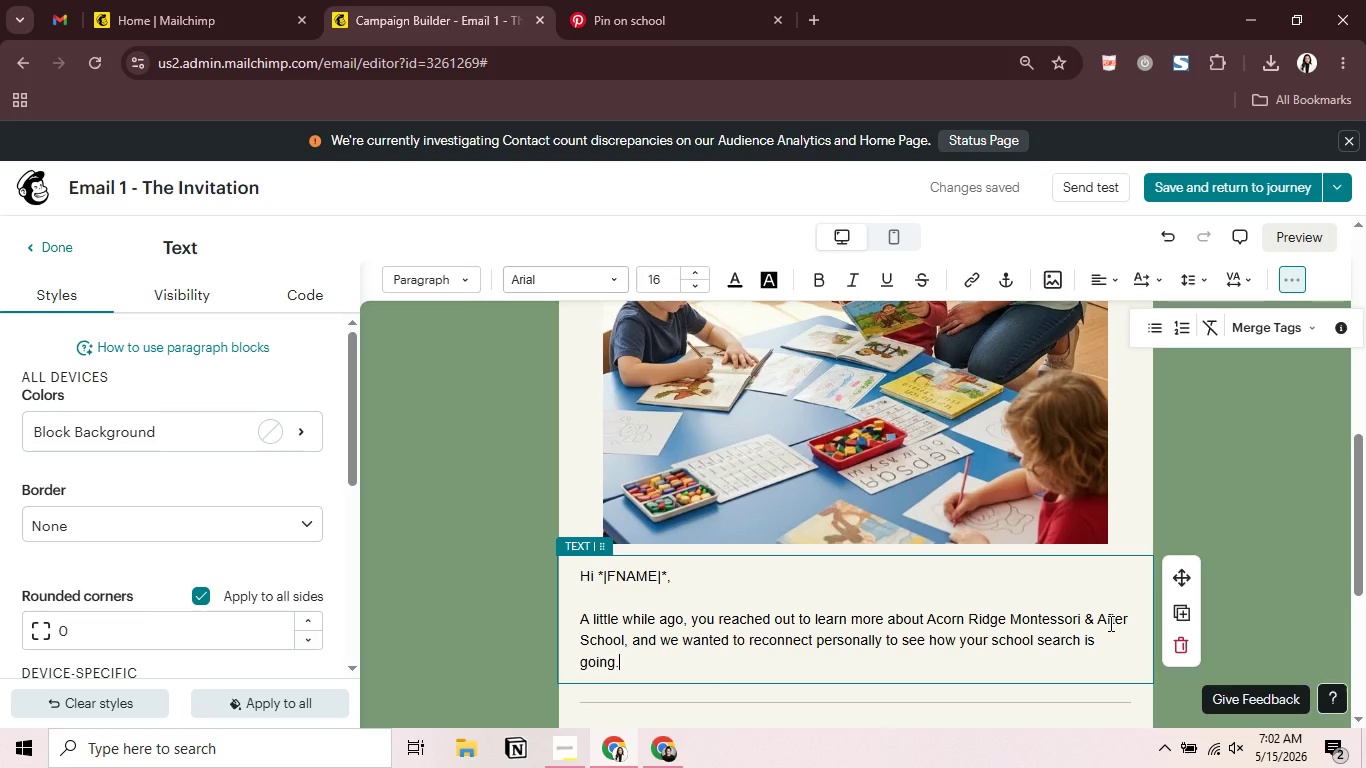 
key(Enter)
 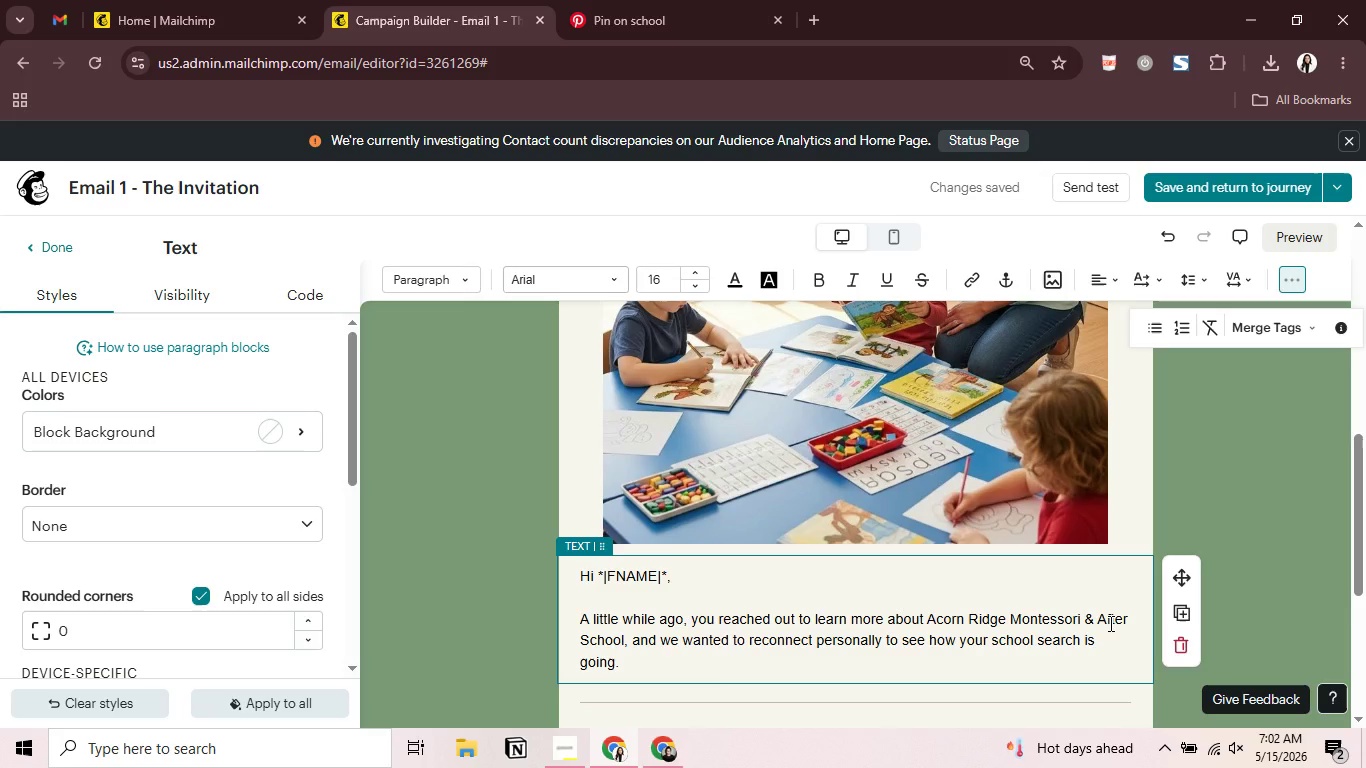 
key(Enter)
 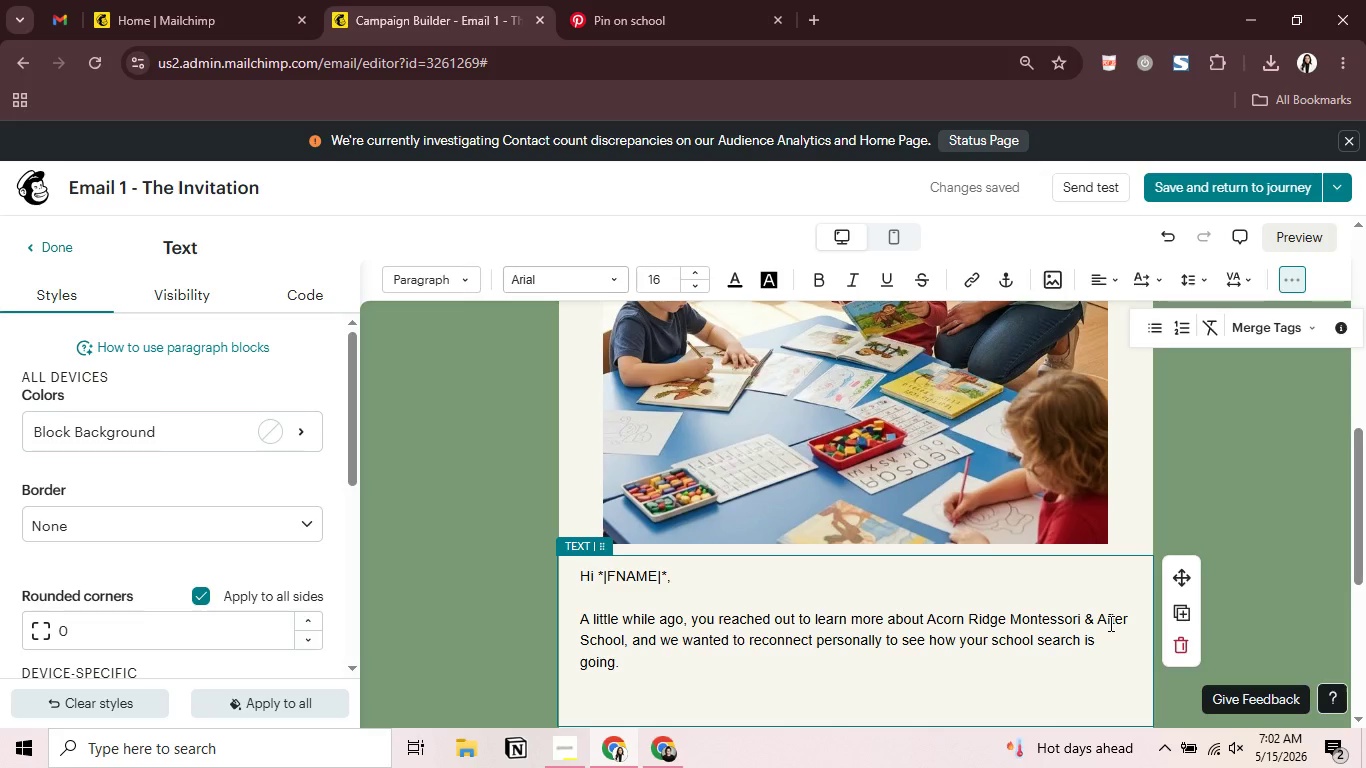 
wait(11.64)
 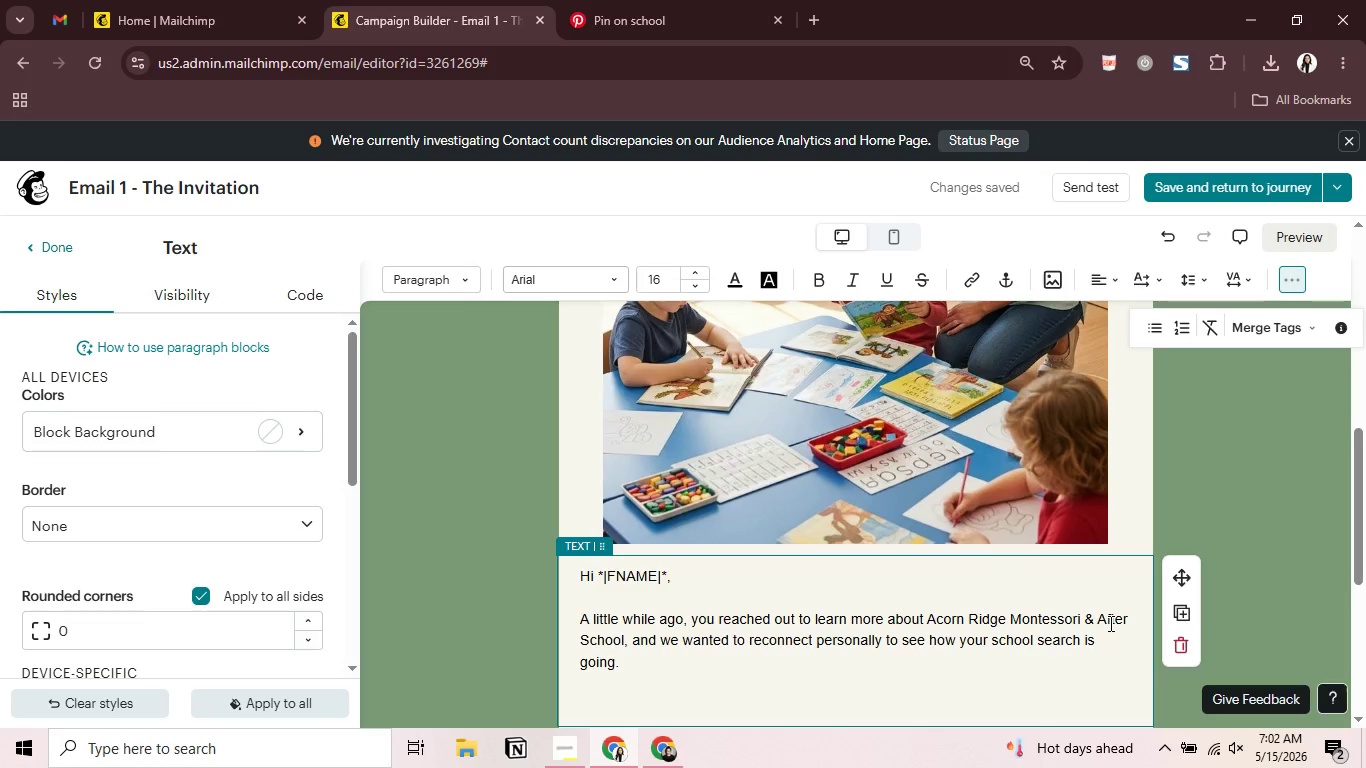 
scroll: coordinate [1085, 708], scroll_direction: down, amount: 4.0
 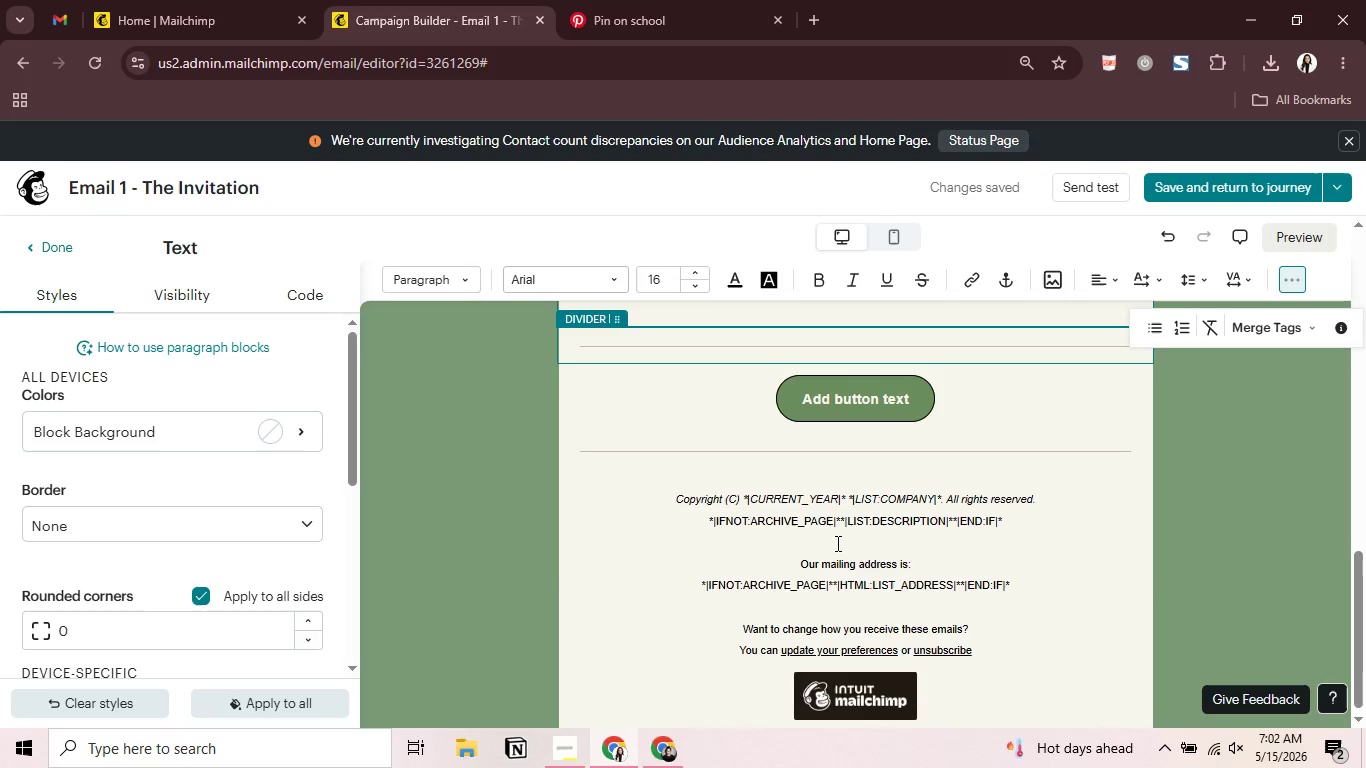 
scroll: coordinate [836, 543], scroll_direction: up, amount: 2.0
 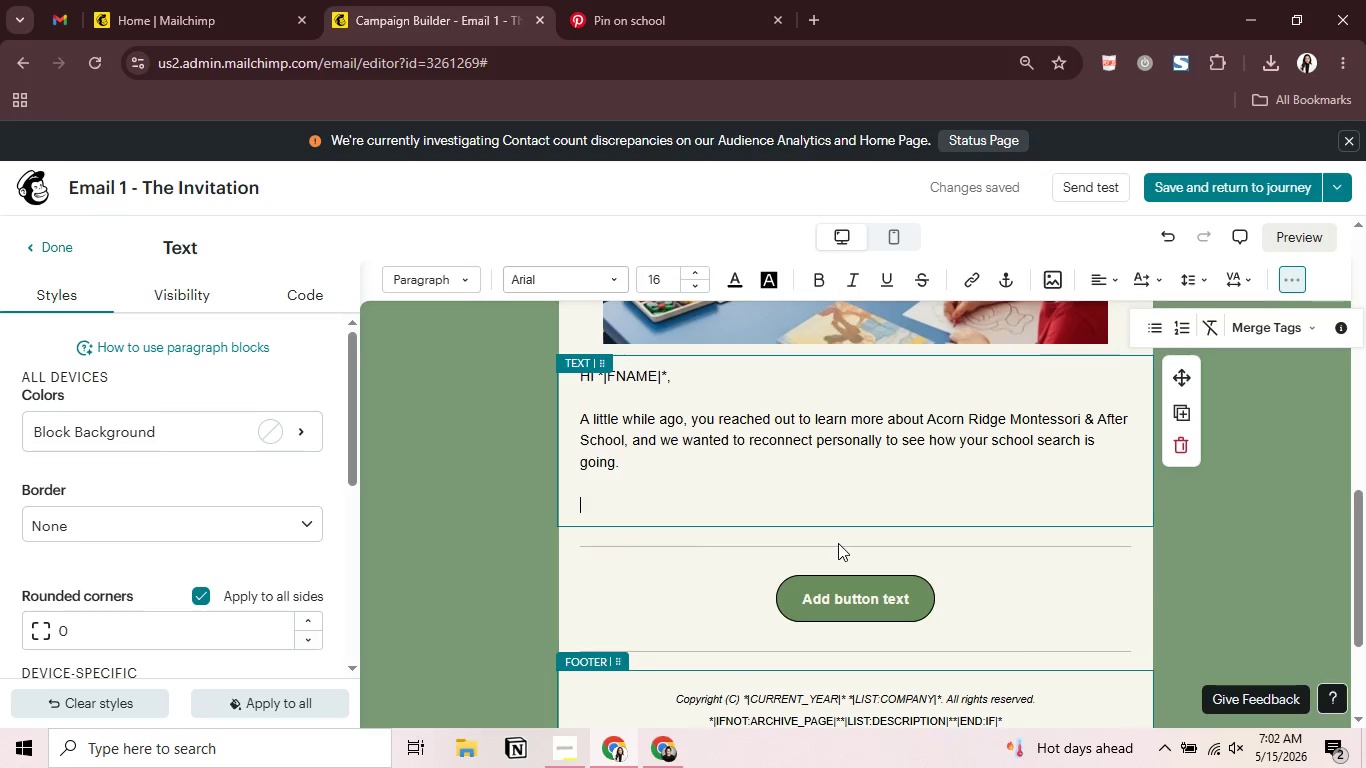 
type(We kk)
key(Backspace)
type(now choosing te)
key(Backspace)
type(he right environment for your child is )
 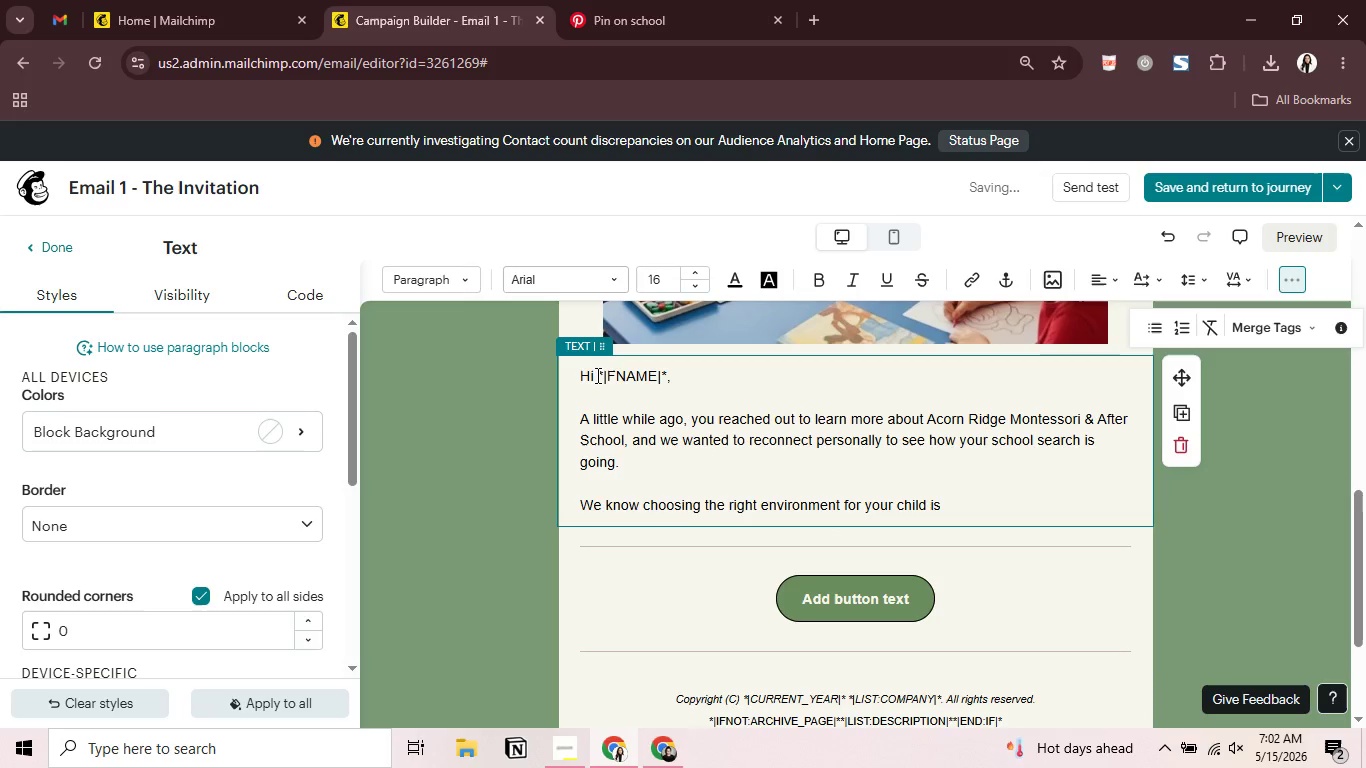 
left_click_drag(start_coordinate=[596, 375], to_coordinate=[666, 375])
 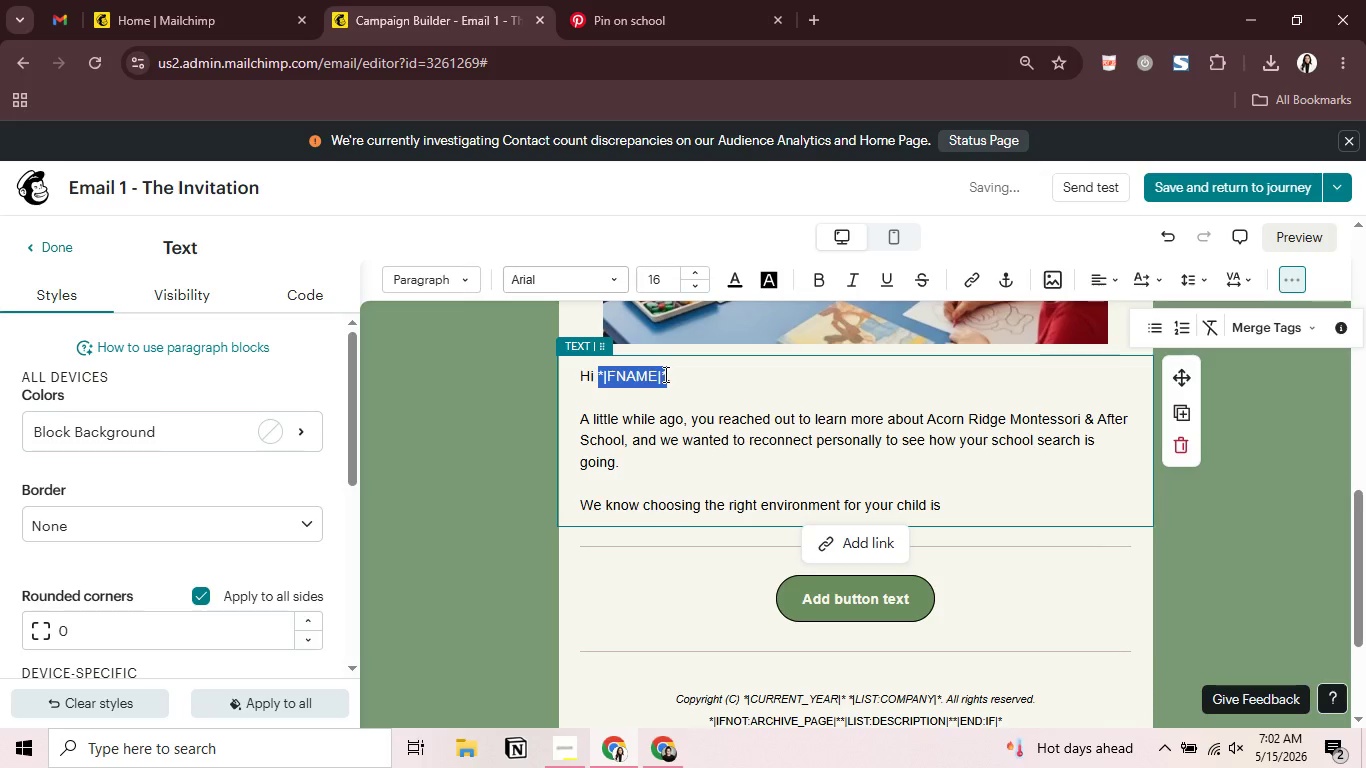 
key(Control+B)
 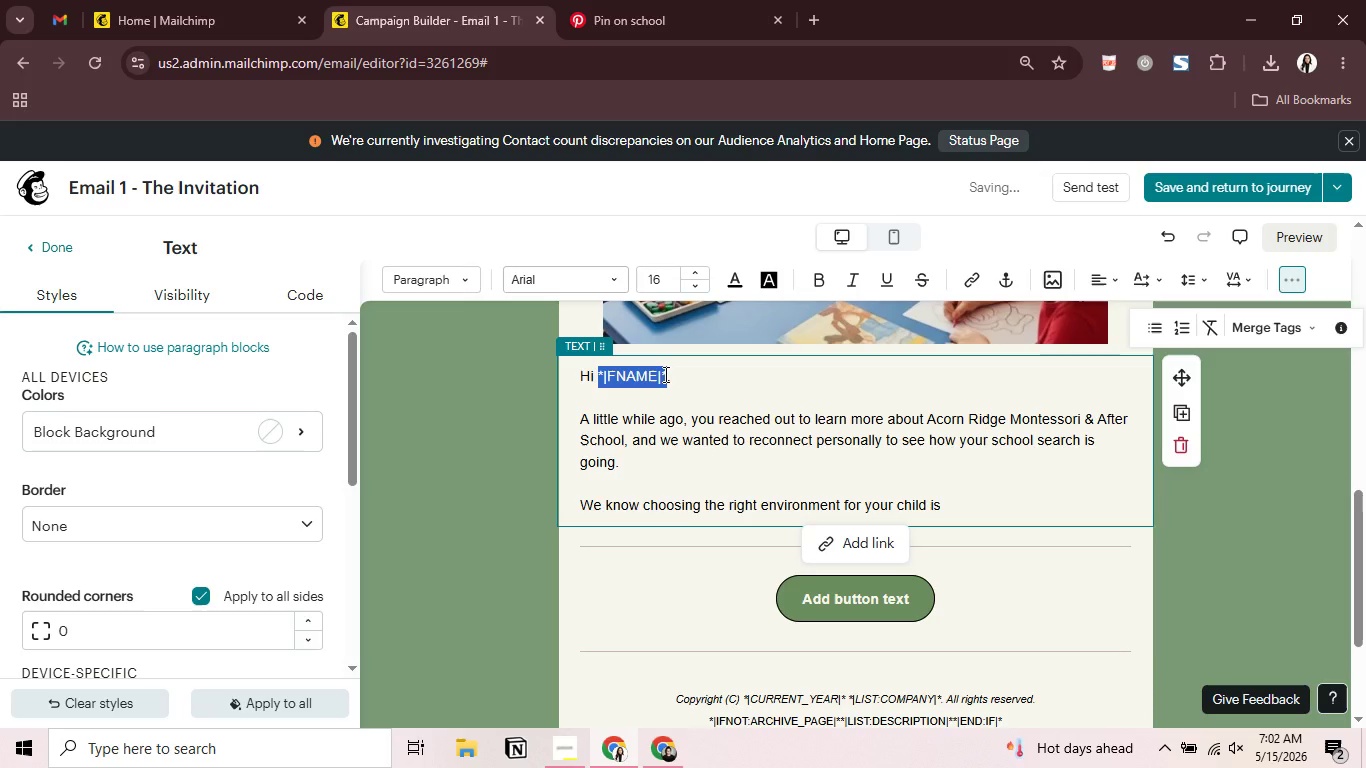 
key(Control+I)
 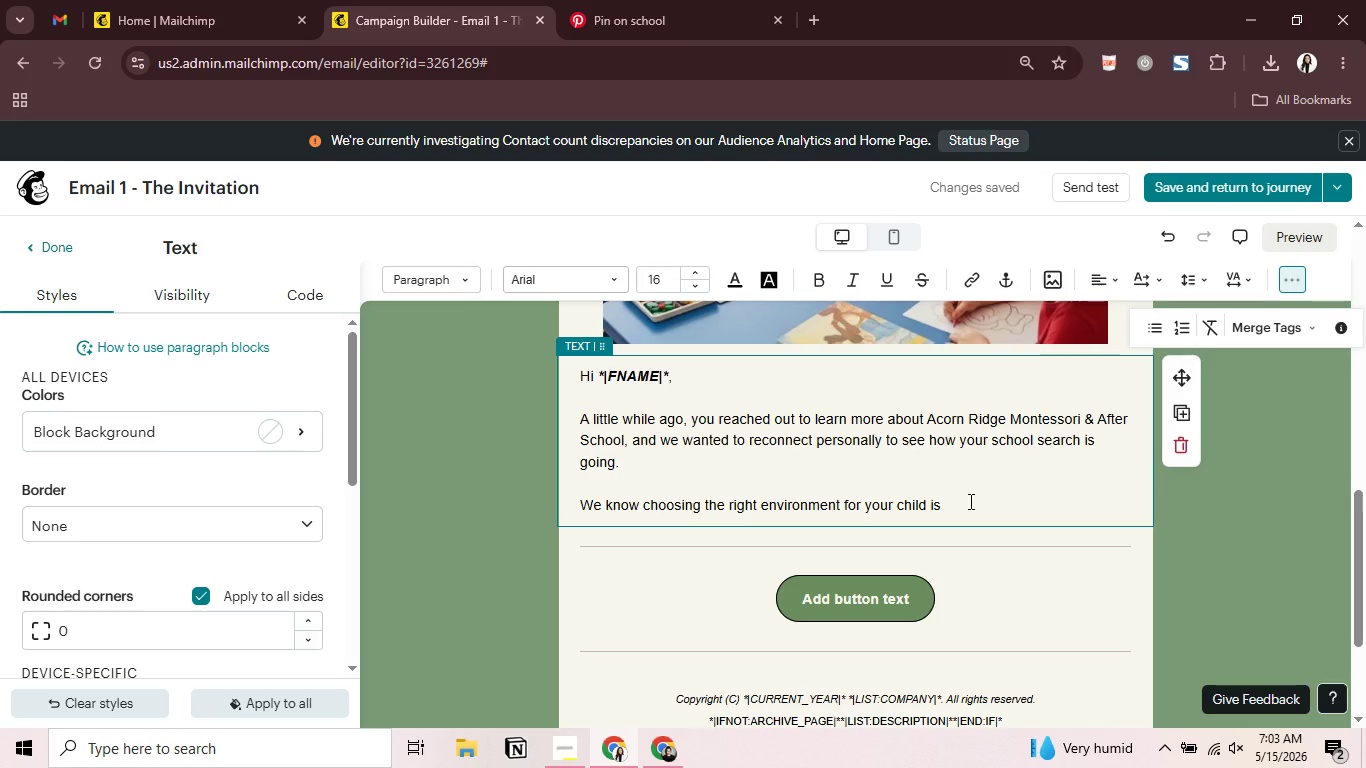 
wait(30.69)
 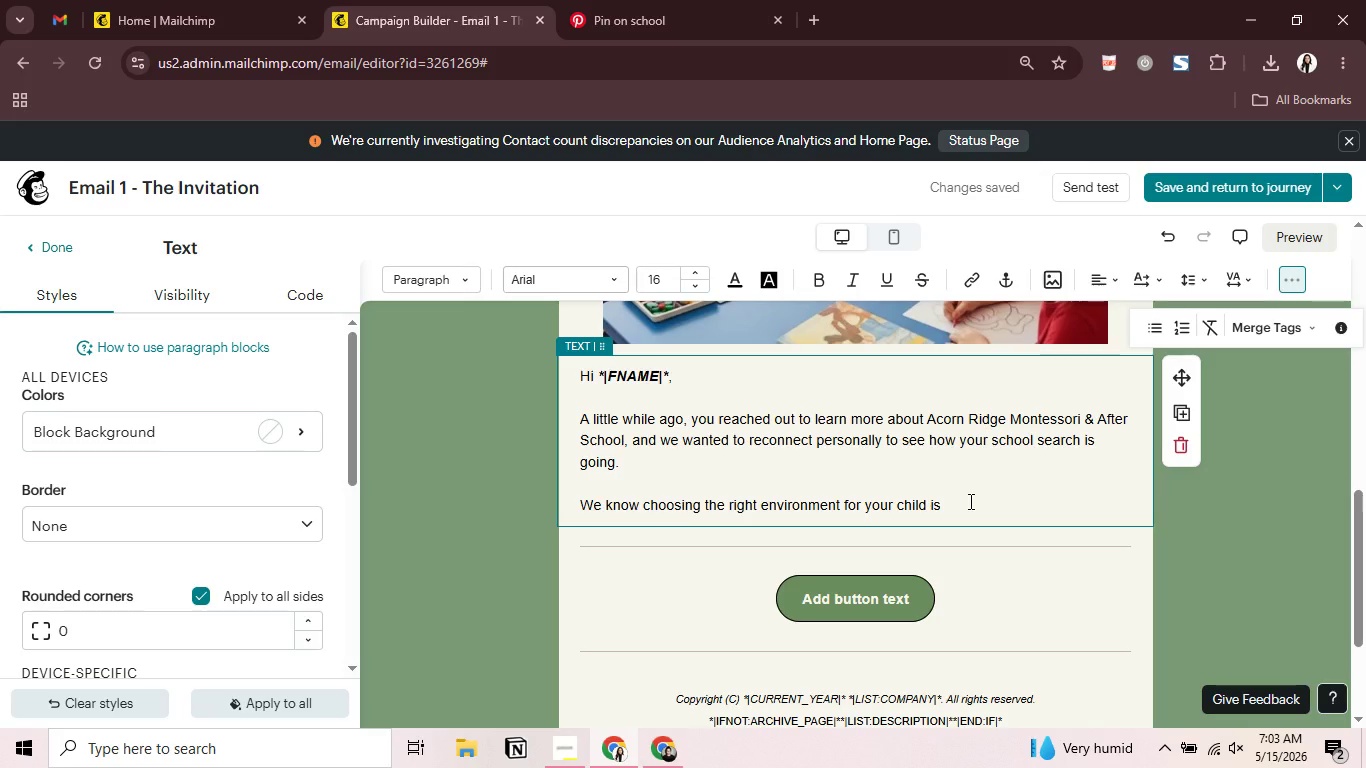 
type(a meanig)
key(Backspace)
type(ngful decision. That's why we'd love )
 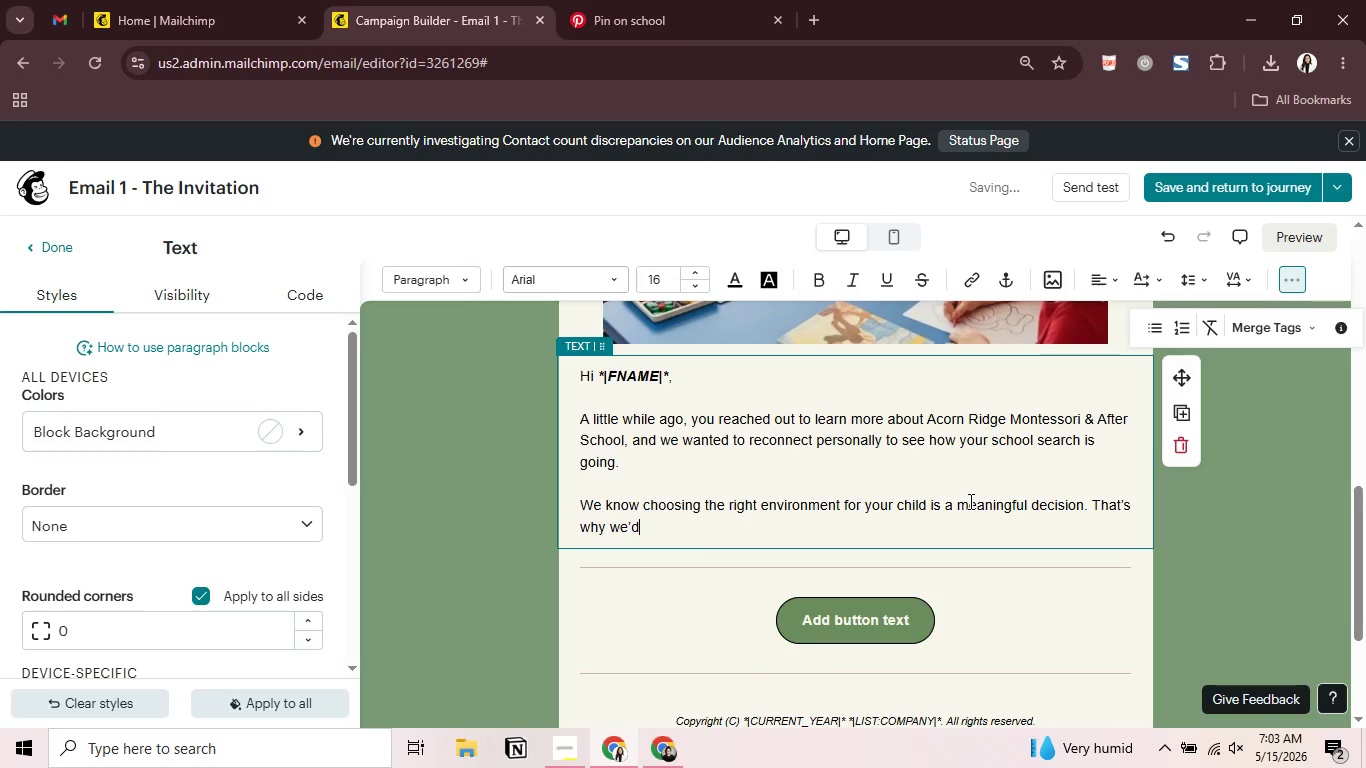 
type(to invite )
 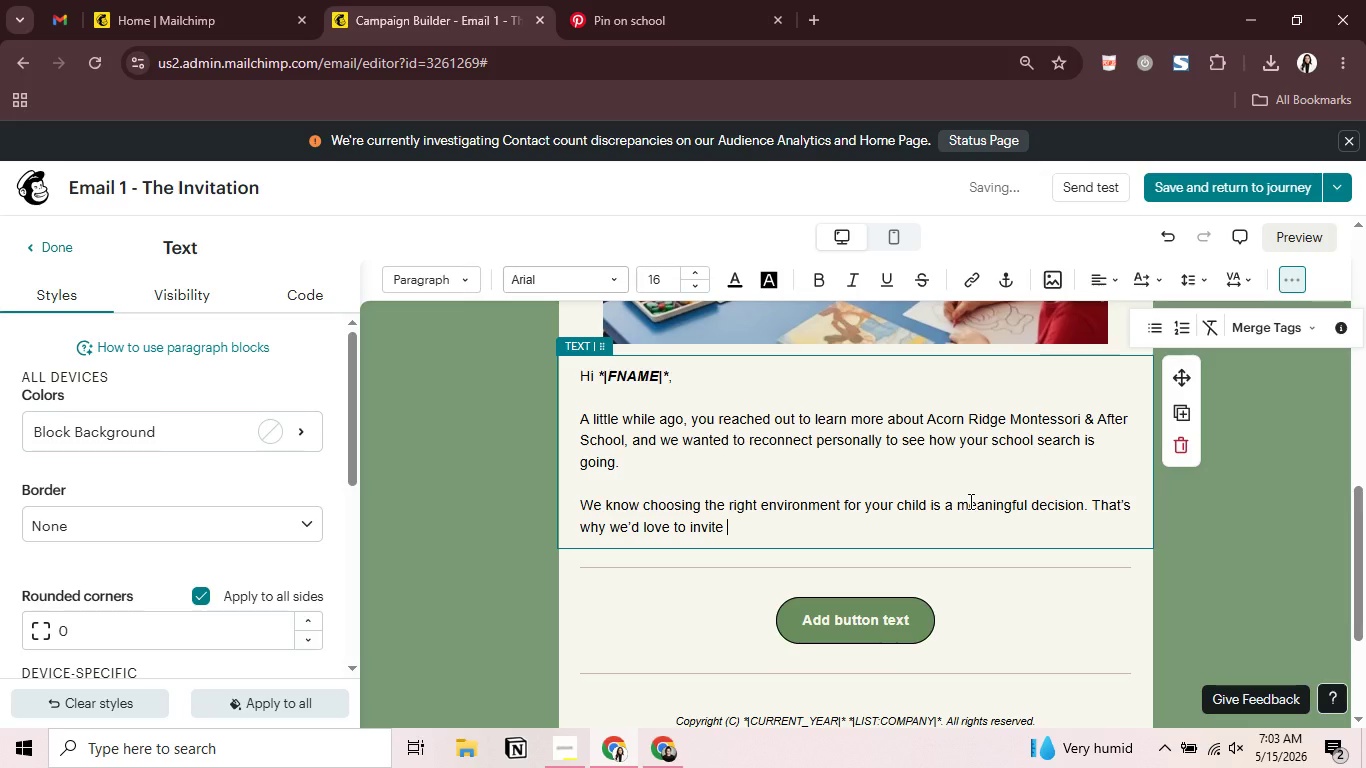 
type(your family to our upcoming Spring Deis)
key(Backspace)
key(Backspace)
key(Backspace)
type(iscoverry)
key(Backspace)
key(Backspace)
type(y Day, a relaxed open house where you can explore)
 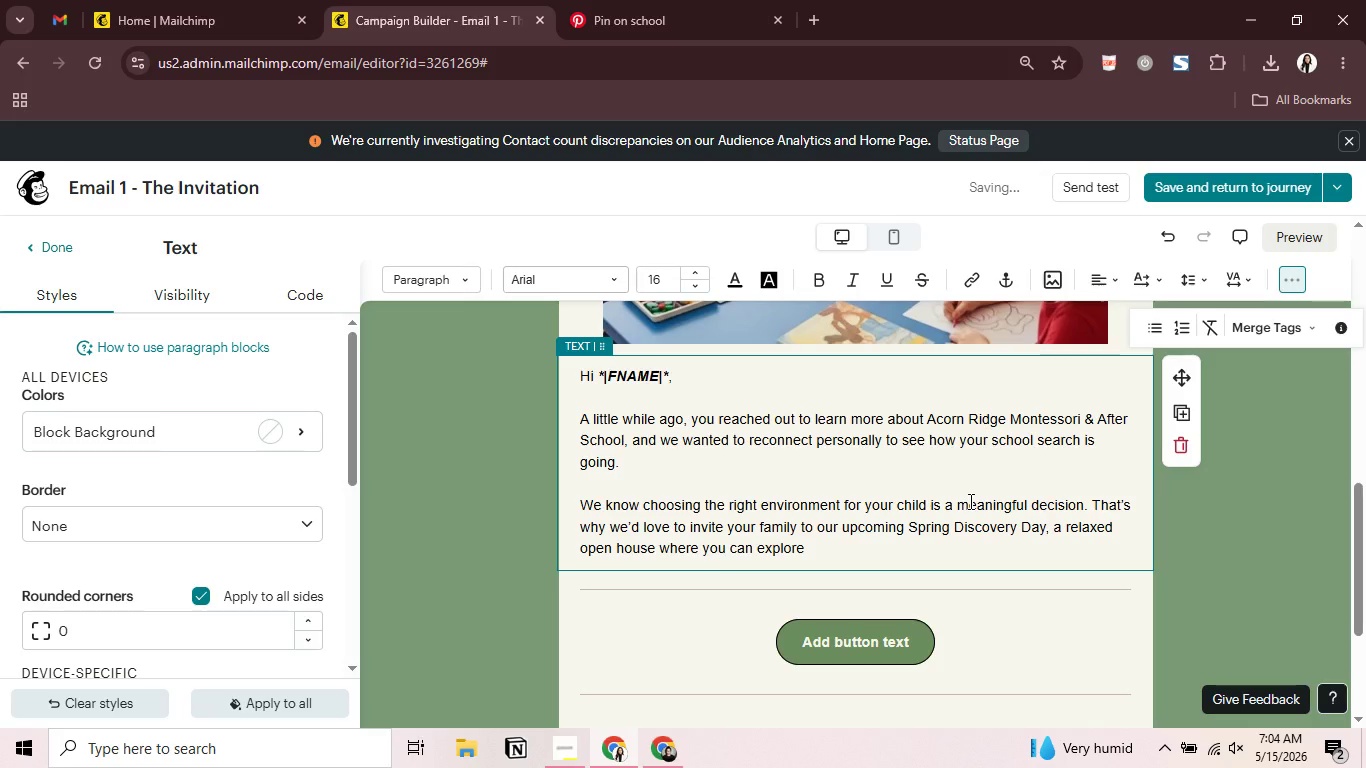 
type( our classrooms, meet our teachers, and exprei)
key(Backspace)
key(Backspace)
key(Backspace)
type(eriece )
key(Backspace)
key(Backspace)
key(Backspace)
type(nce Montessori learning in action.)
 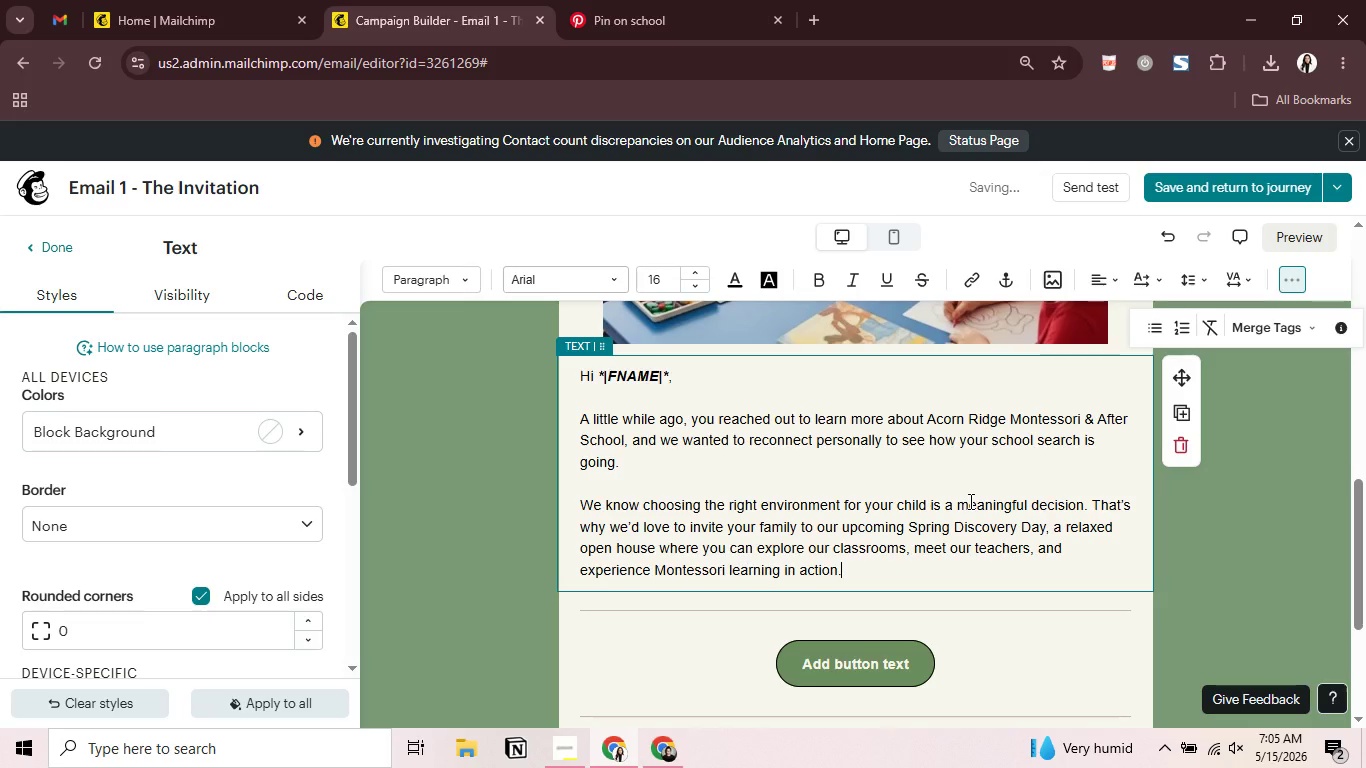 
key(Enter)
 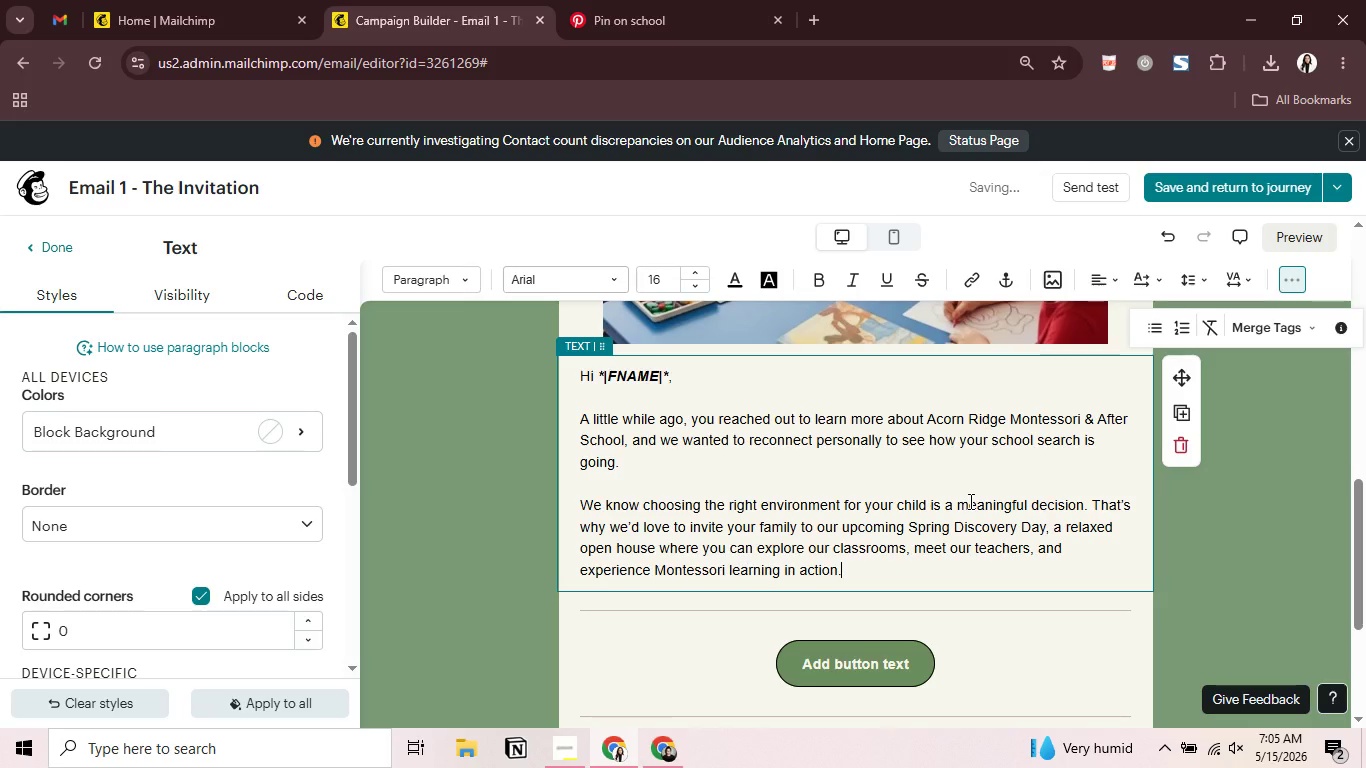 
key(Enter)
 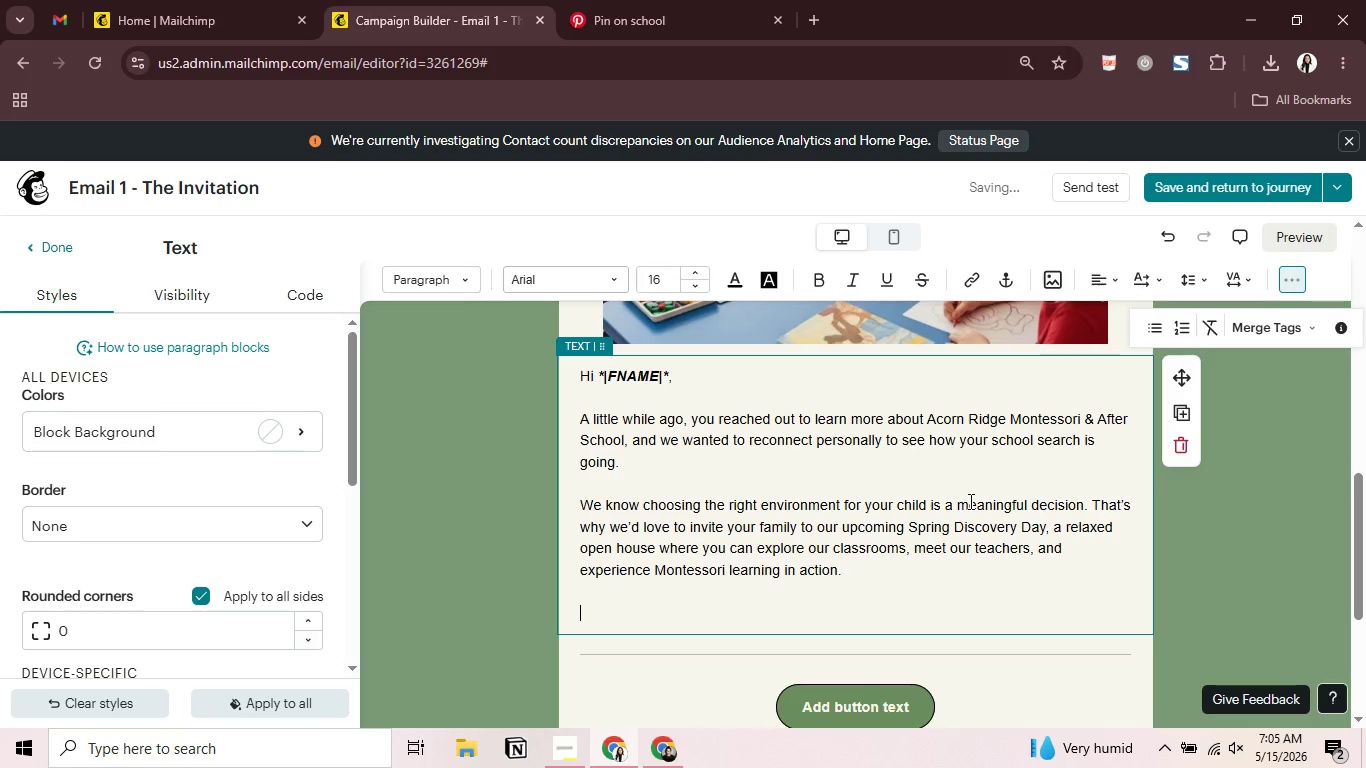 
type(At Acorn Ridgr)
key(Backspace)
type(e )
 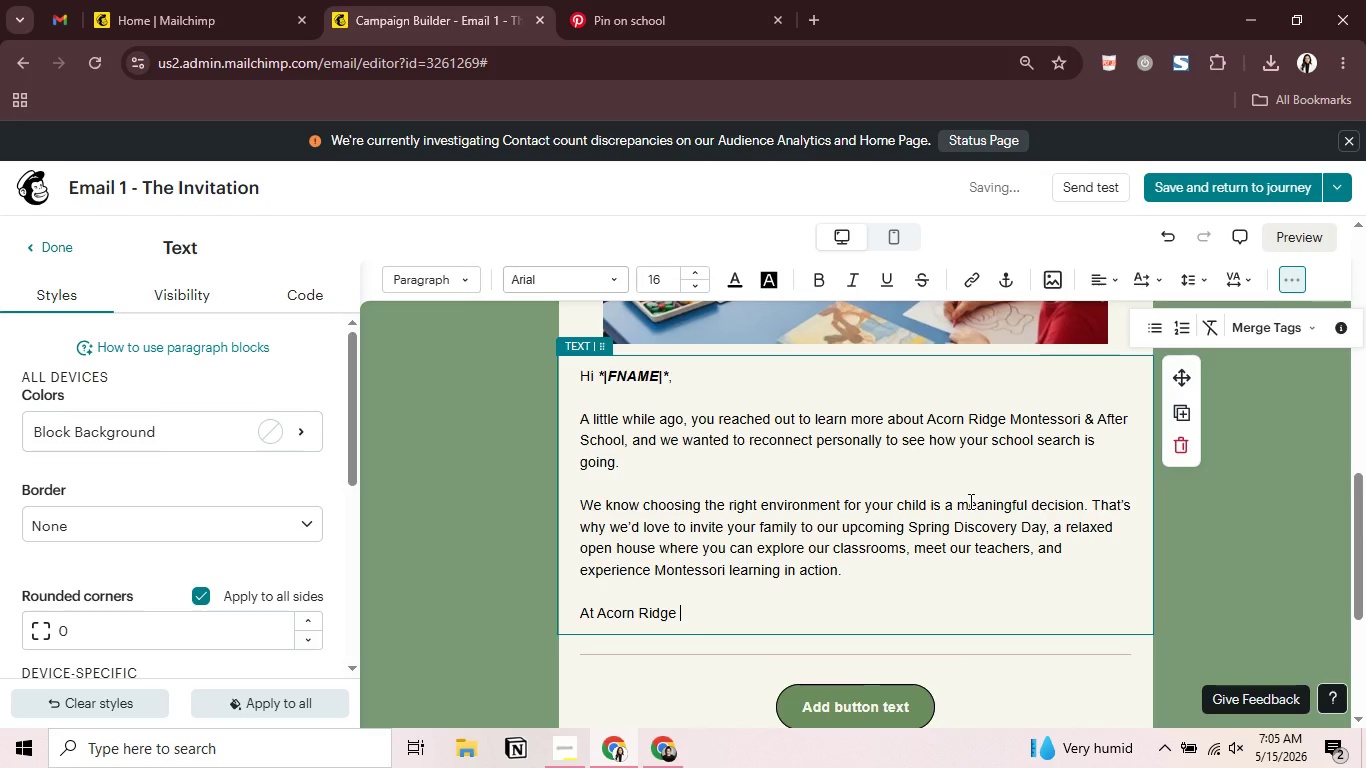 
type(Montessori, we focus on nurturing)
 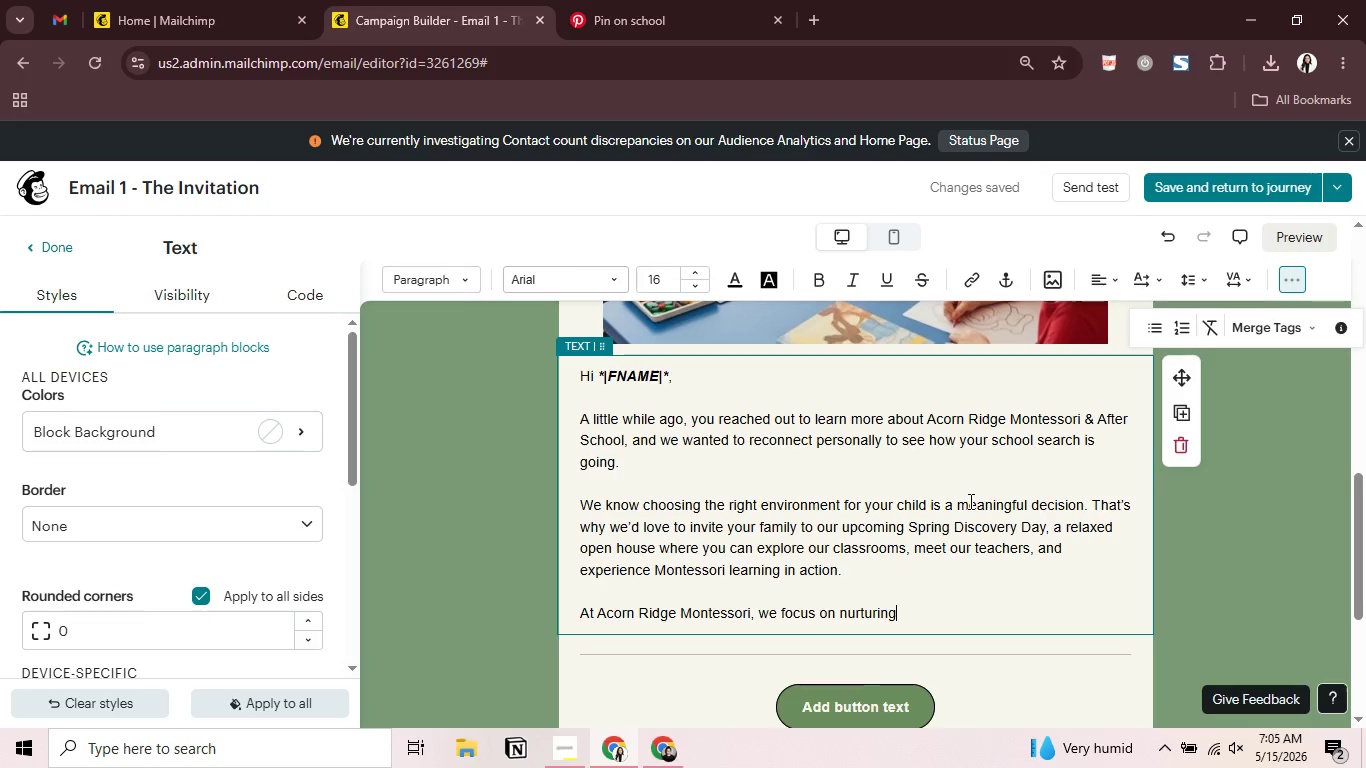 
wait(14.72)
 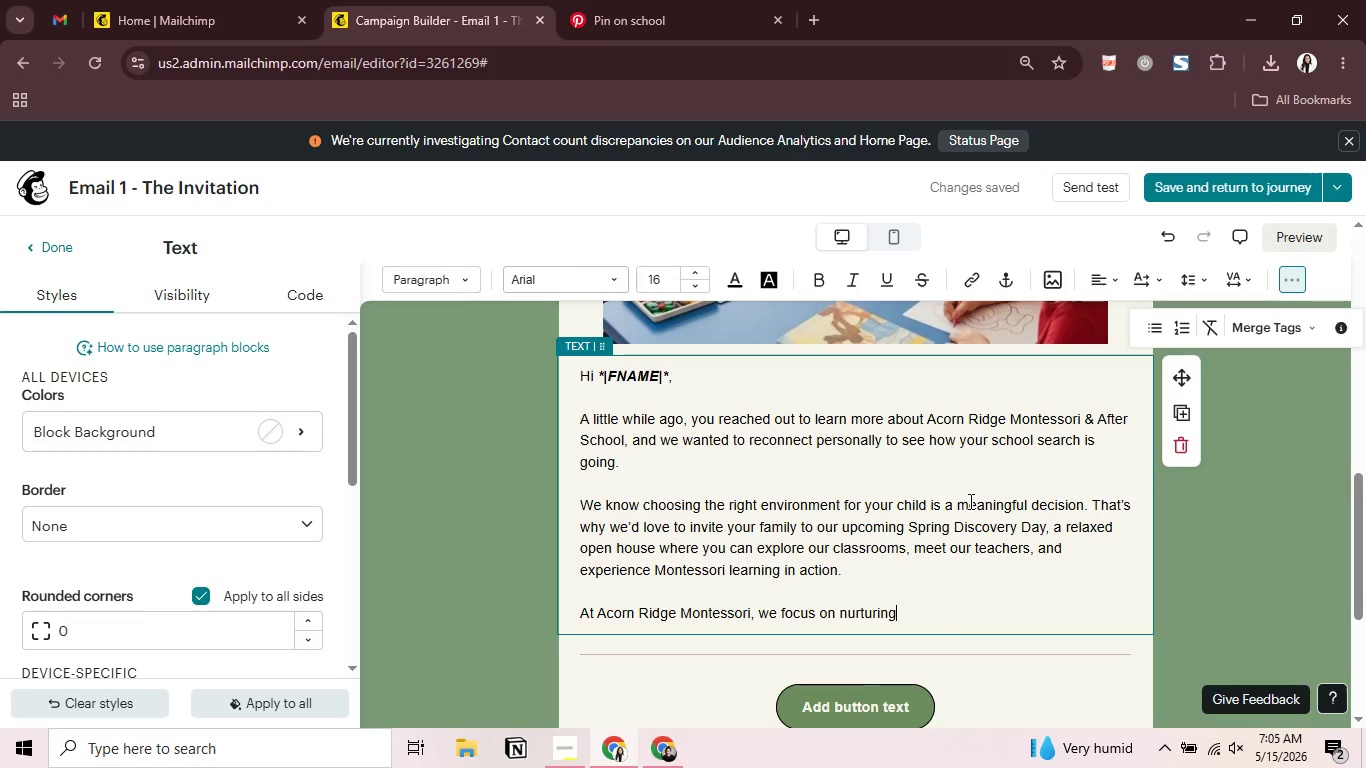 
type( ineoe)
key(Backspace)
key(Backspace)
type(pendence )
key(Backspace)
type(, curiotsity )
key(Backspace)
type(, cr)
key(Backspace)
key(Backspace)
key(Backspace)
key(Backspace)
key(Backspace)
key(Backspace)
key(Backspace)
key(Backspace)
key(Backspace)
type(sity )
key(Backspace)
type(, creativity, and confidence )
 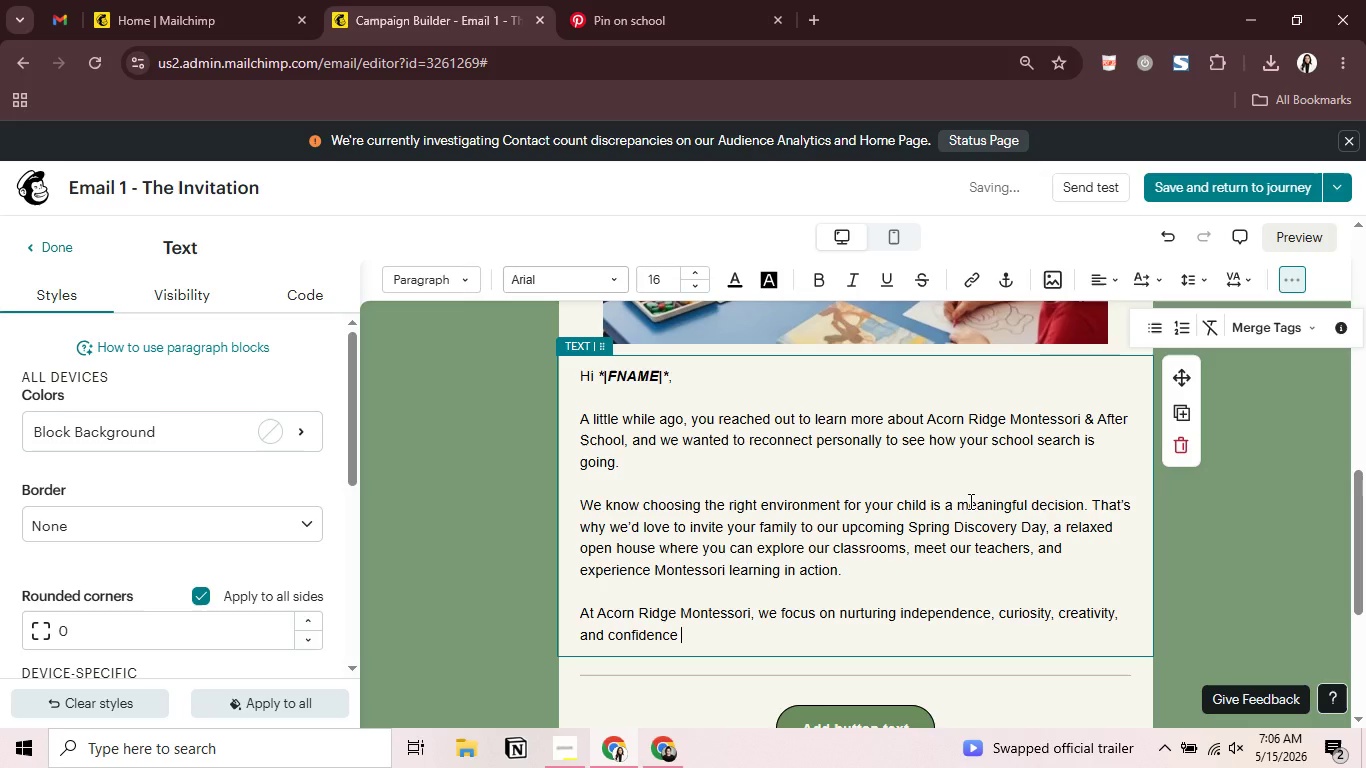 
type(in everyday)
 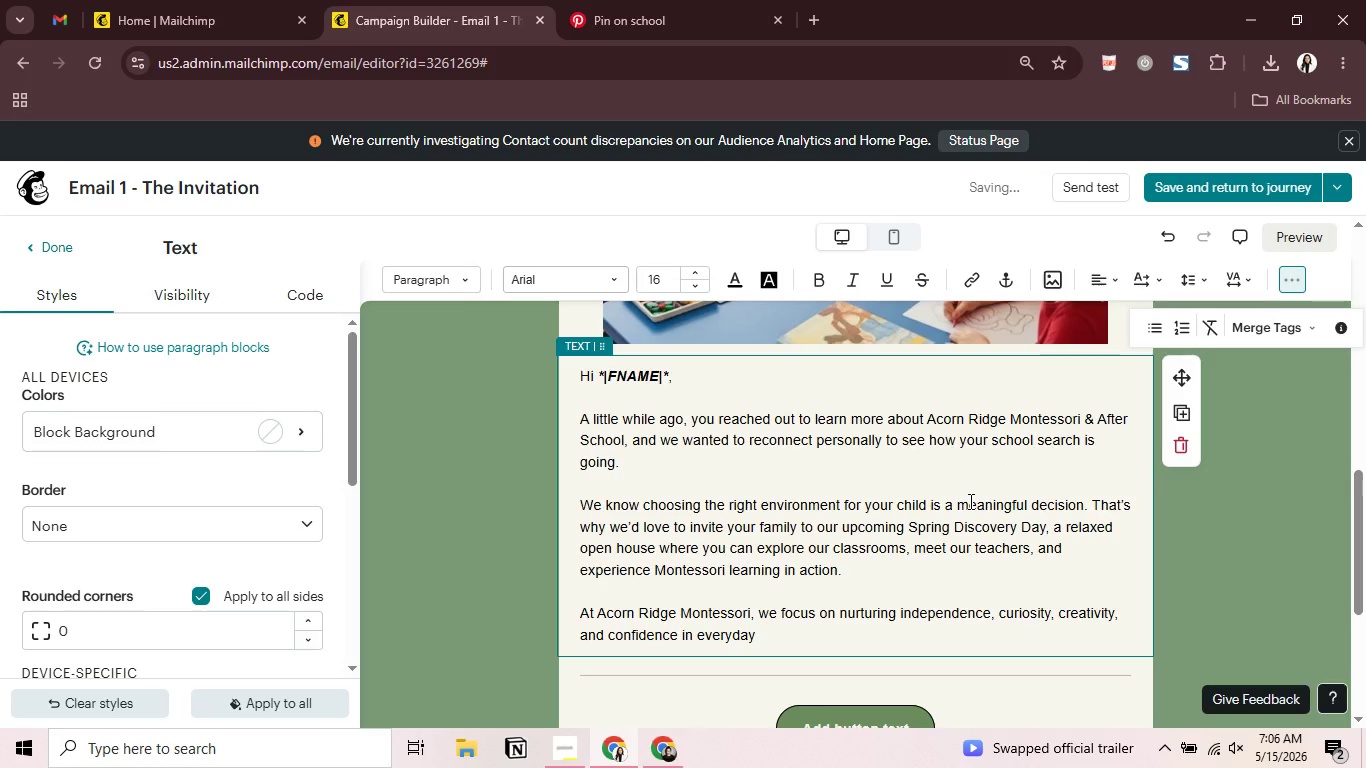 
key(Backspace)
key(Backspace)
key(Backspace)
type( child through hands-on learning and a supportive ci)
key(Backspace)
type(ommunity atmosphere.)
 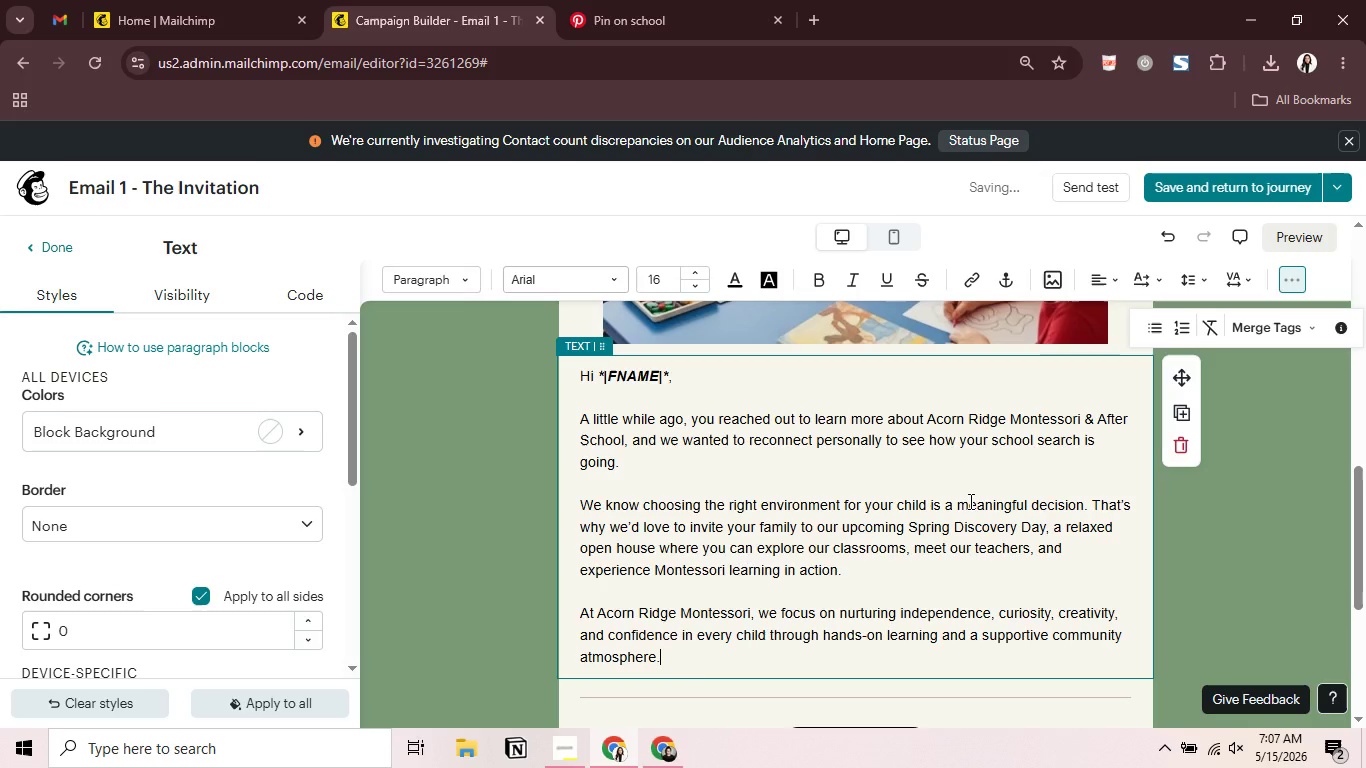 
key(Enter)
 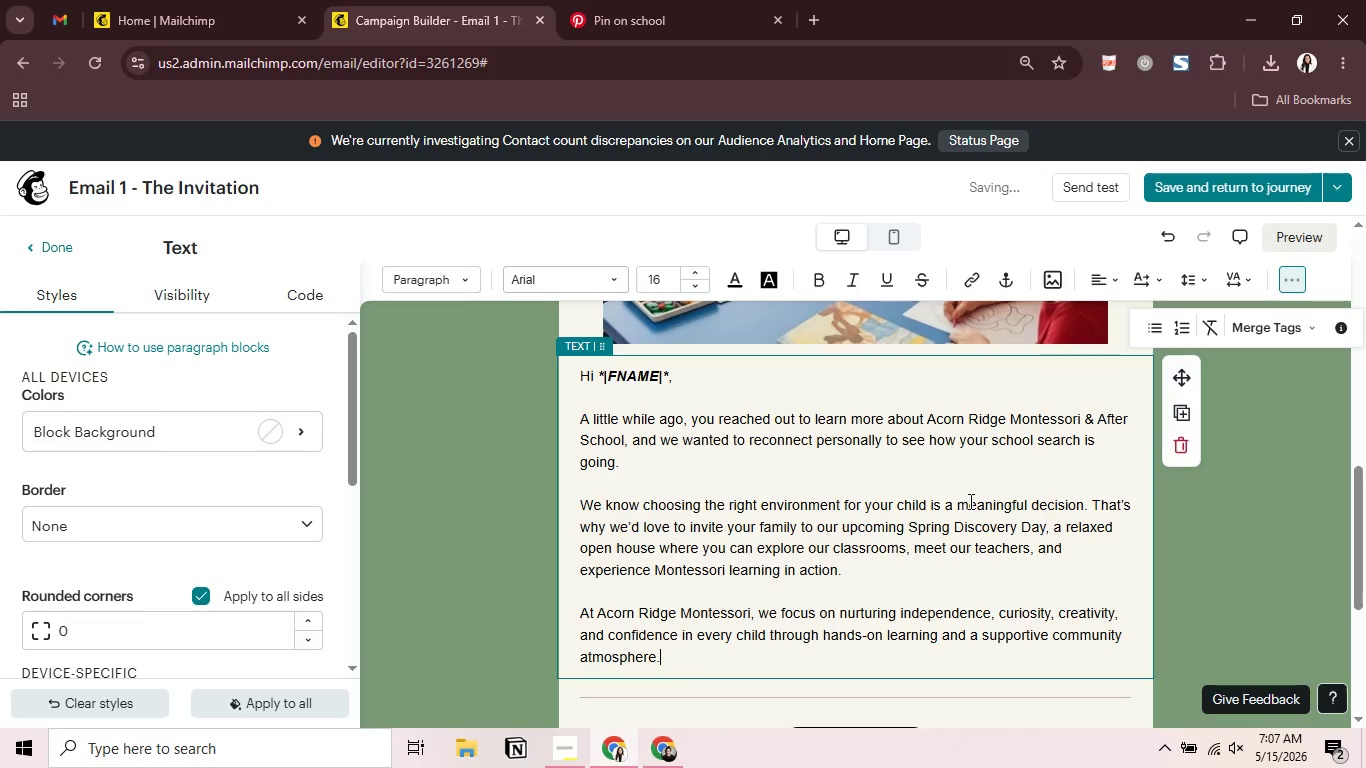 
key(Enter)
 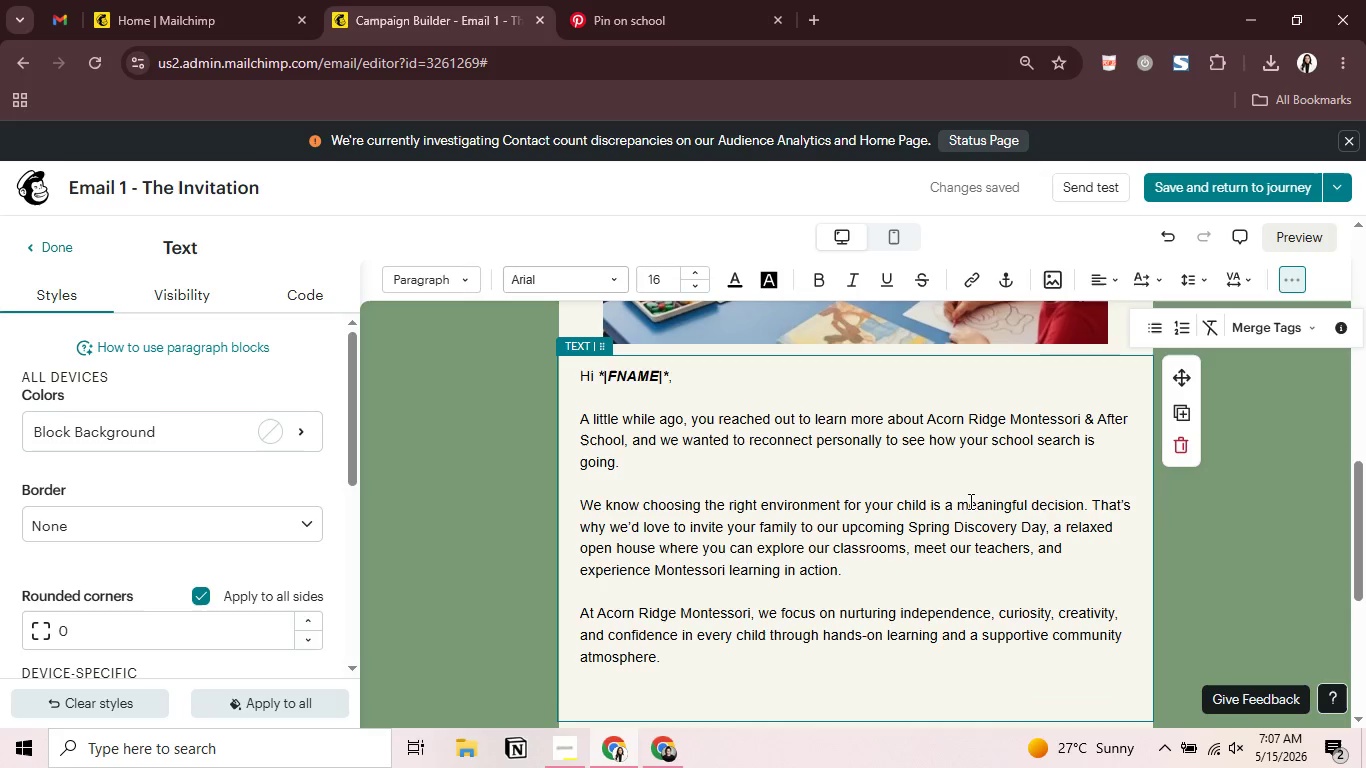 
wait(15.11)
 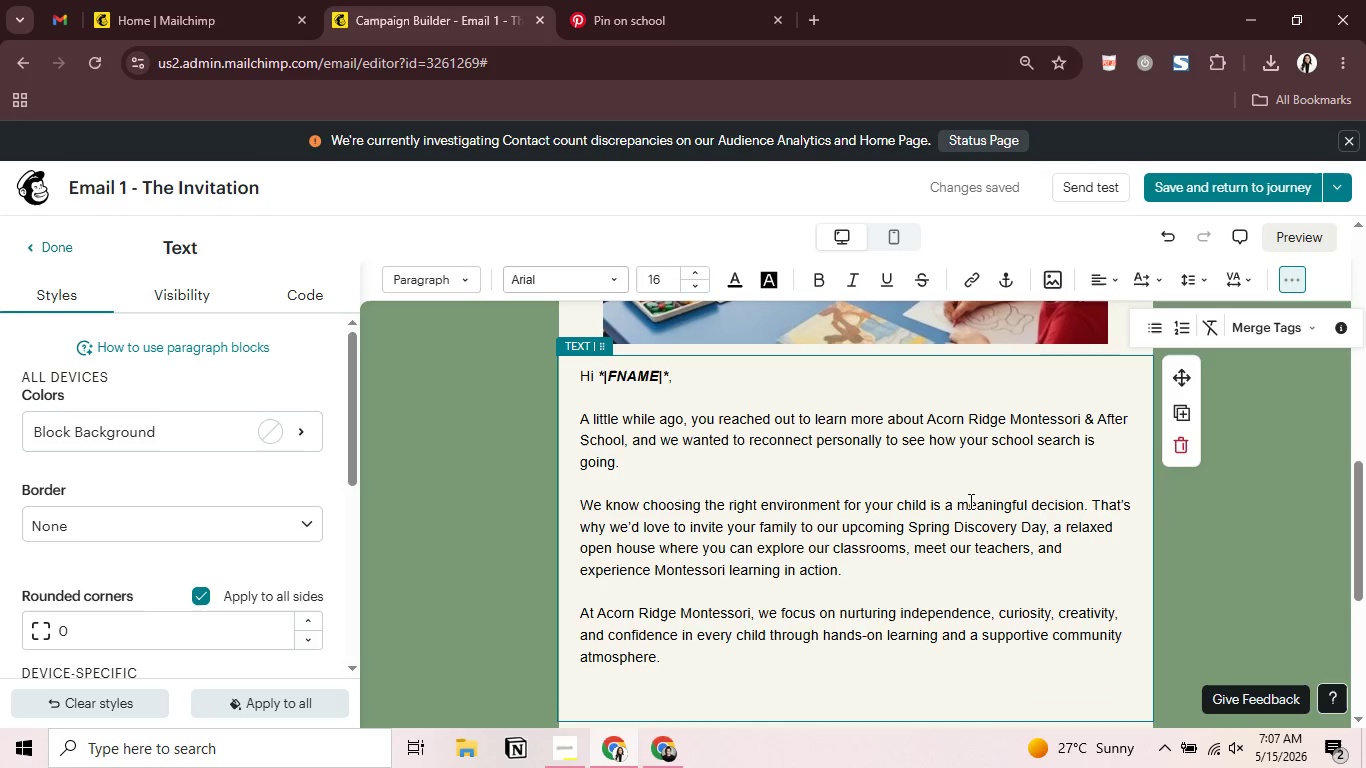 
scroll: coordinate [825, 539], scroll_direction: down, amount: 2.0
 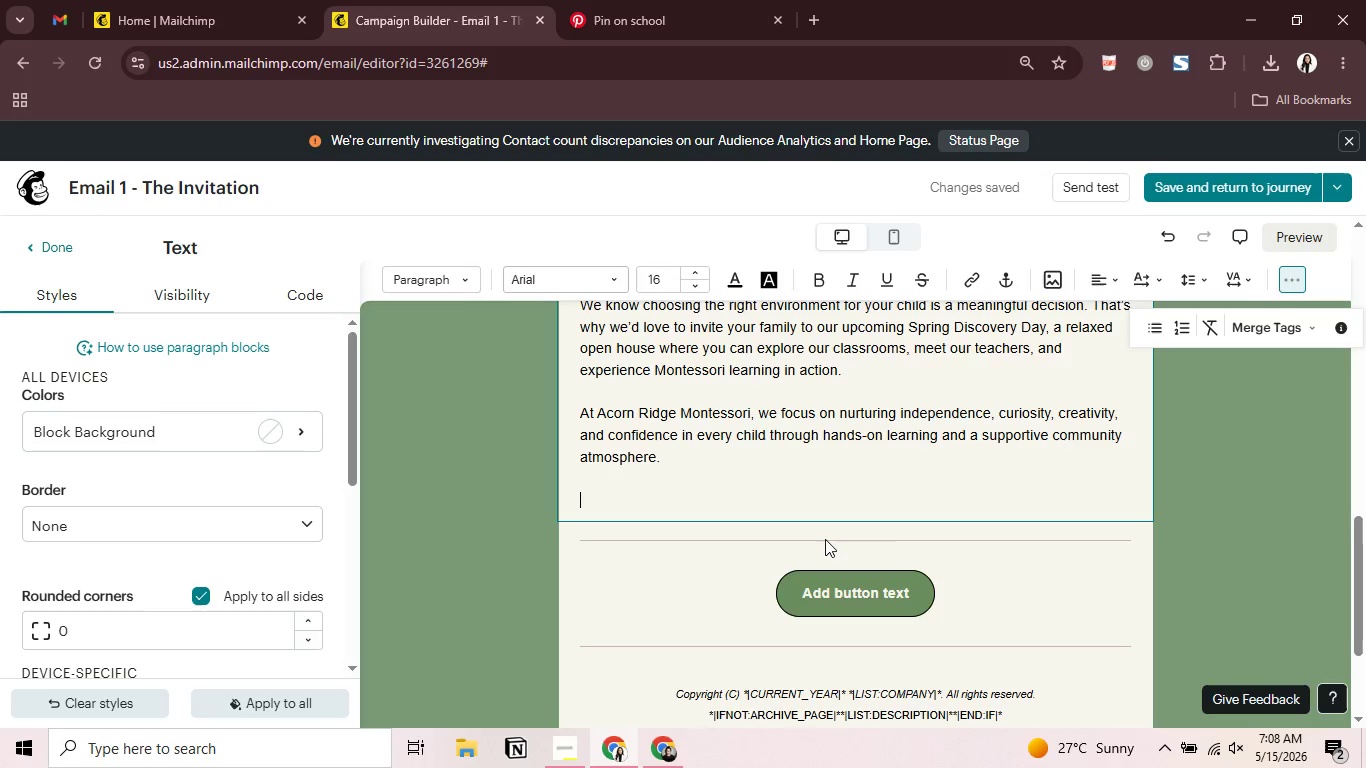 
wait(38.21)
 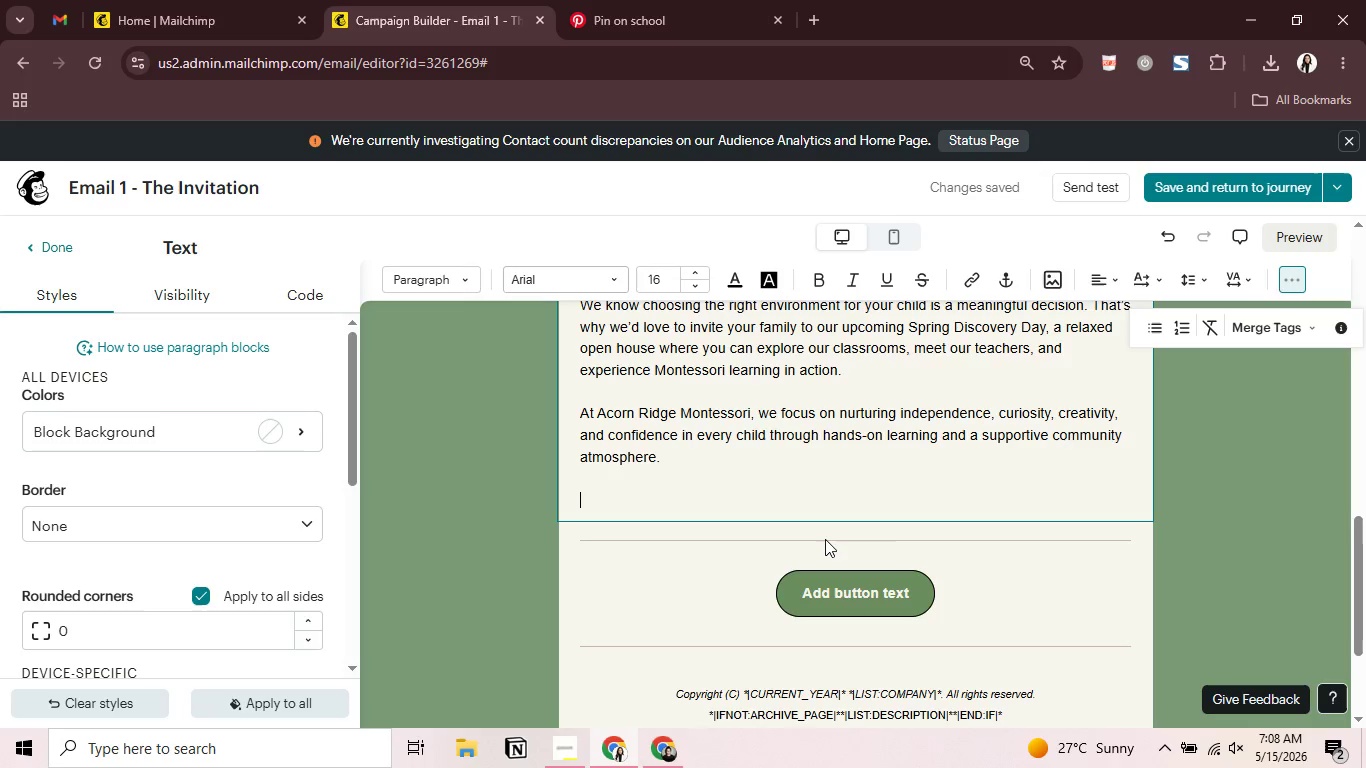 
type(Sring)
key(Backspace)
key(Backspace)
key(Backspace)
key(Backspace)
type(pring Discovery Day Include:)
 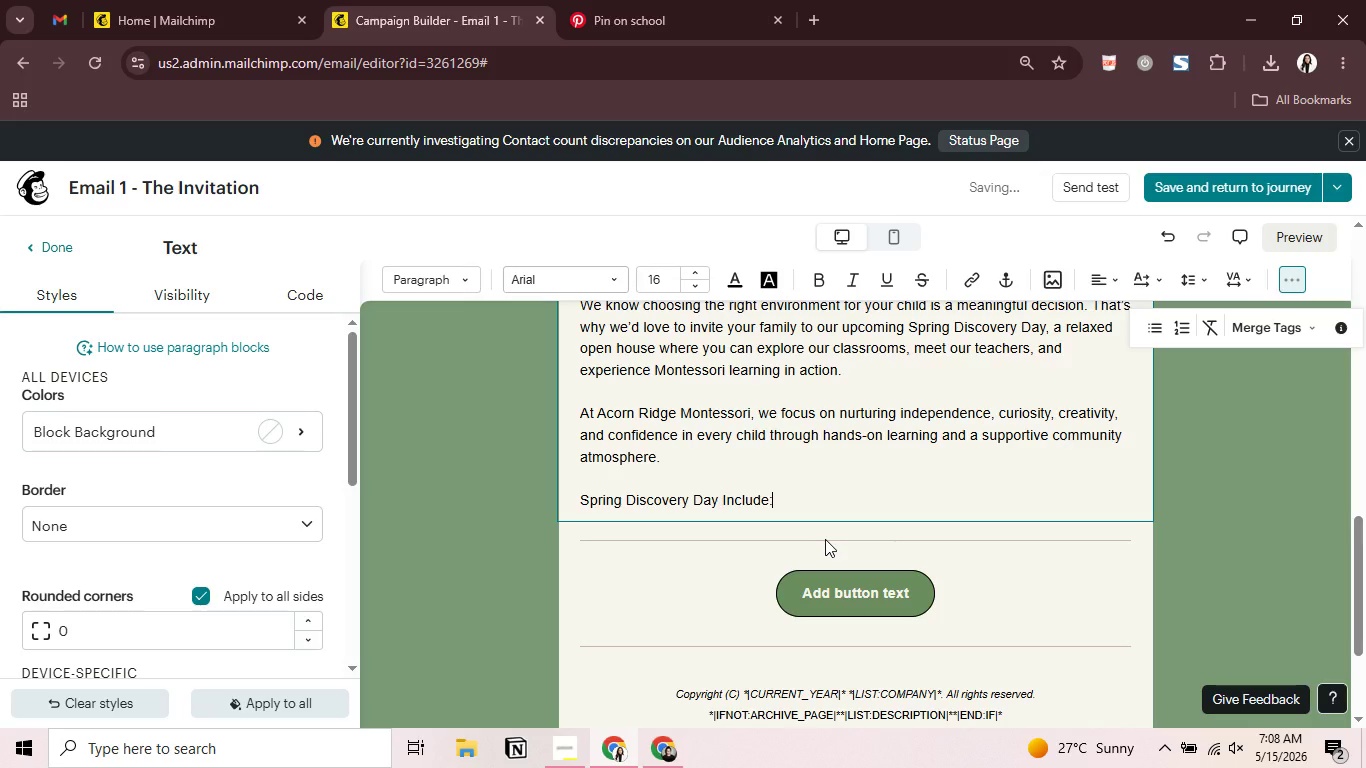 
key(Enter)
 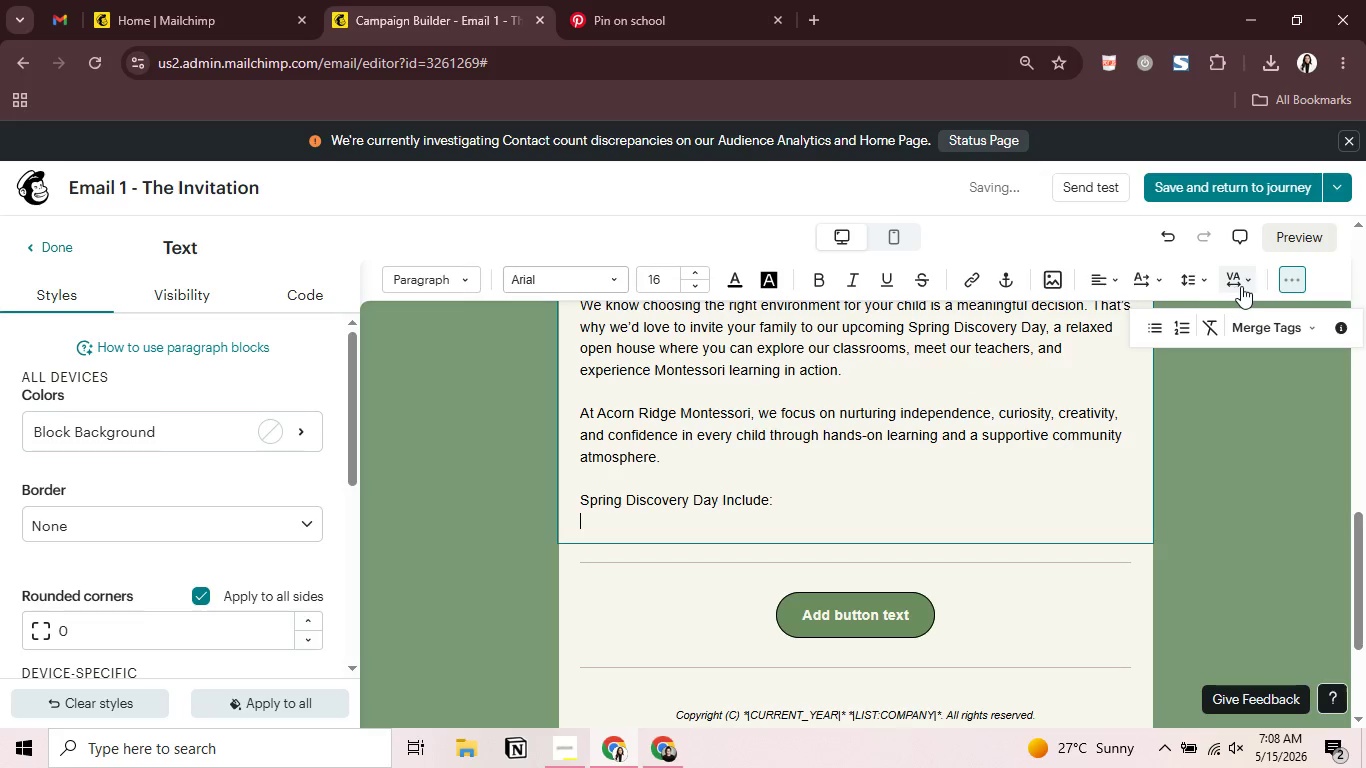 
wait(5.58)
 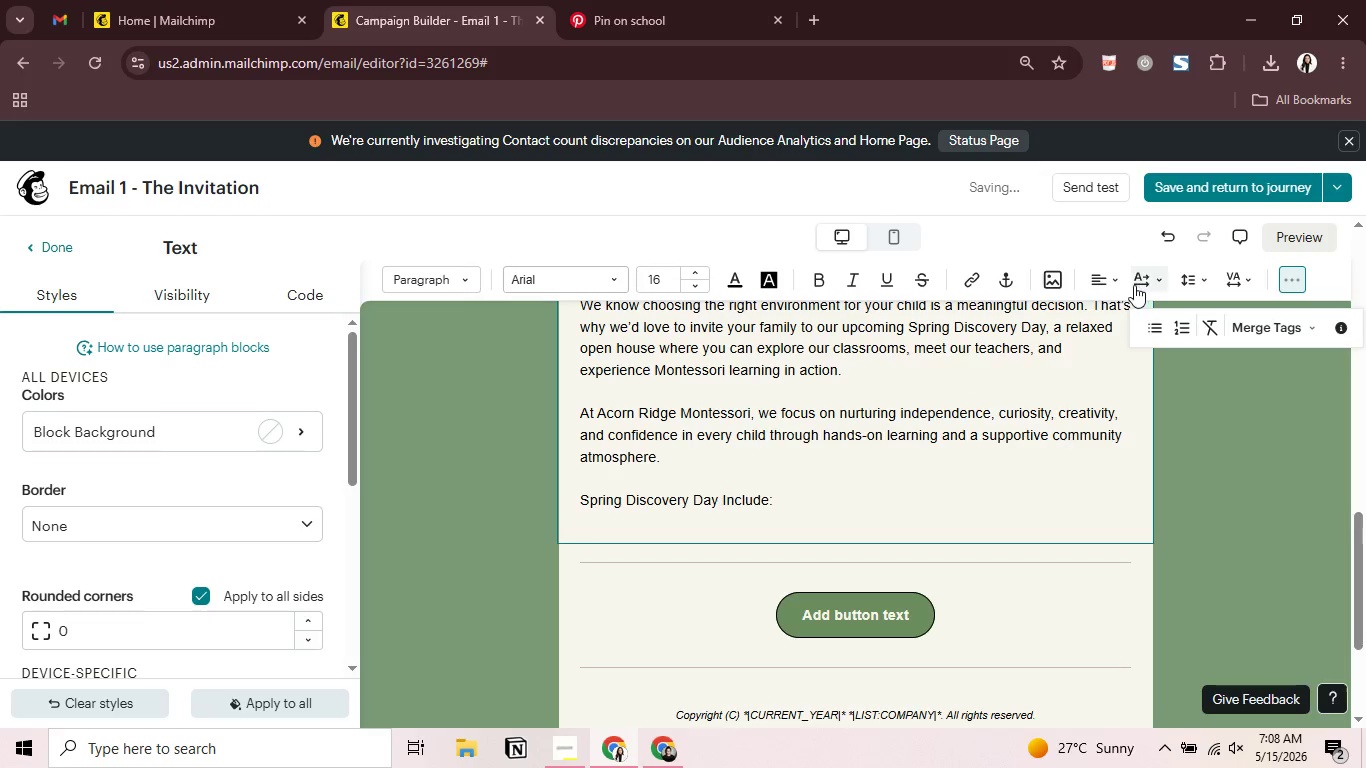 
left_click([1303, 284])
 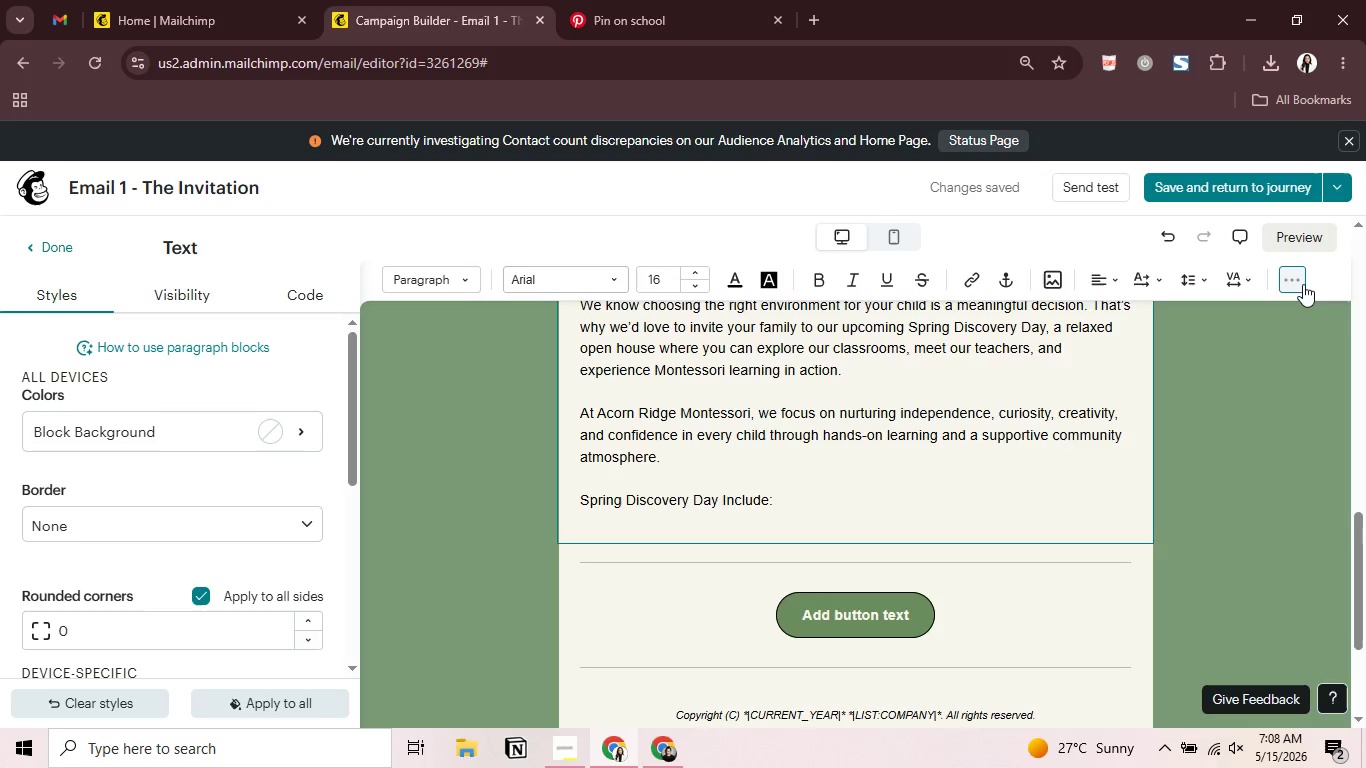 
left_click([1303, 284])
 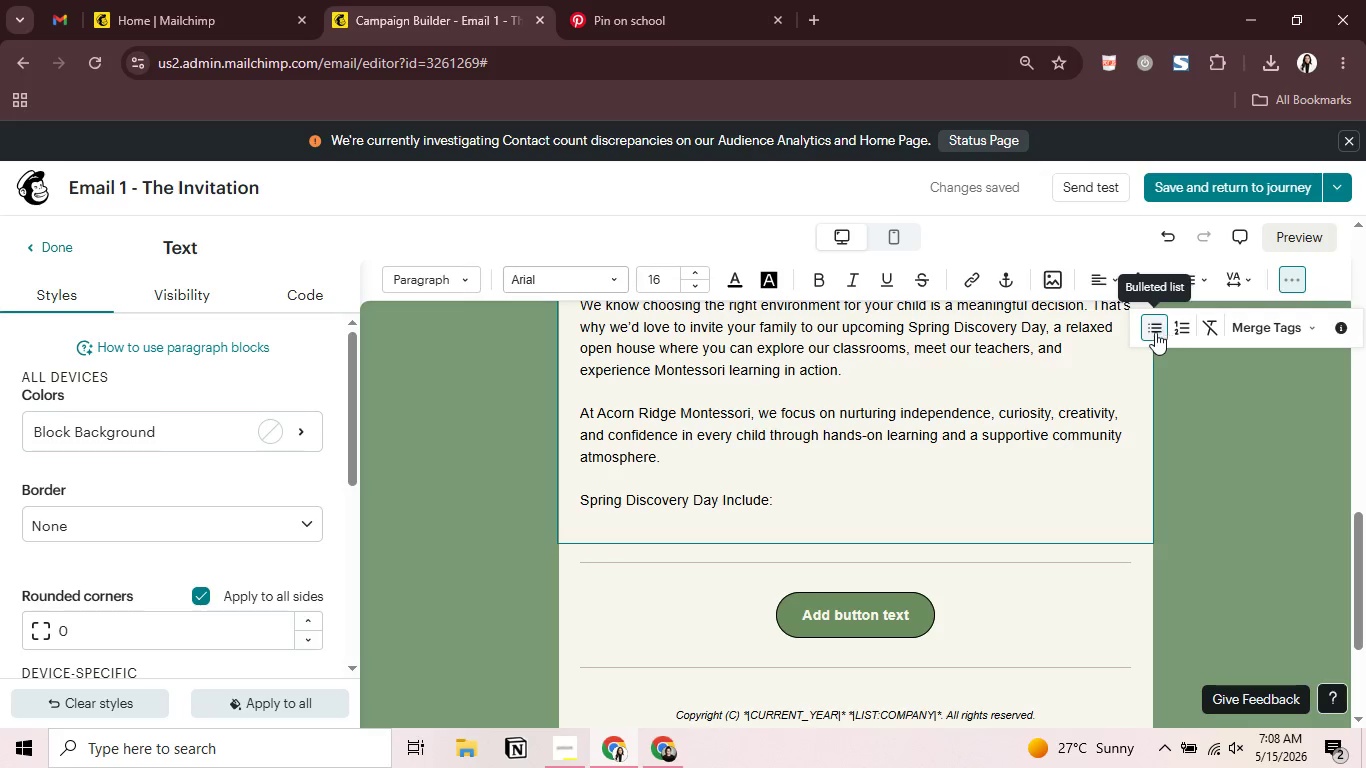 
left_click([1153, 331])
 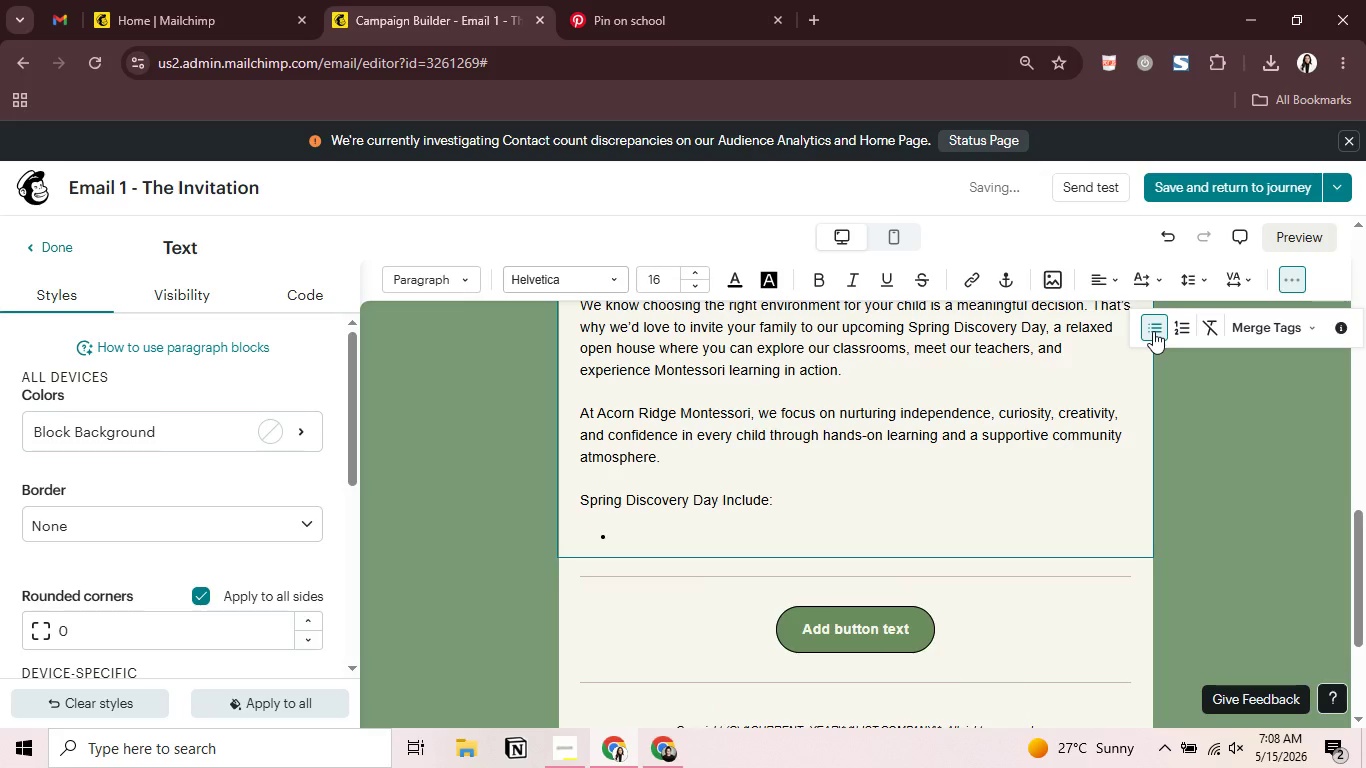 
type(Classroom)
 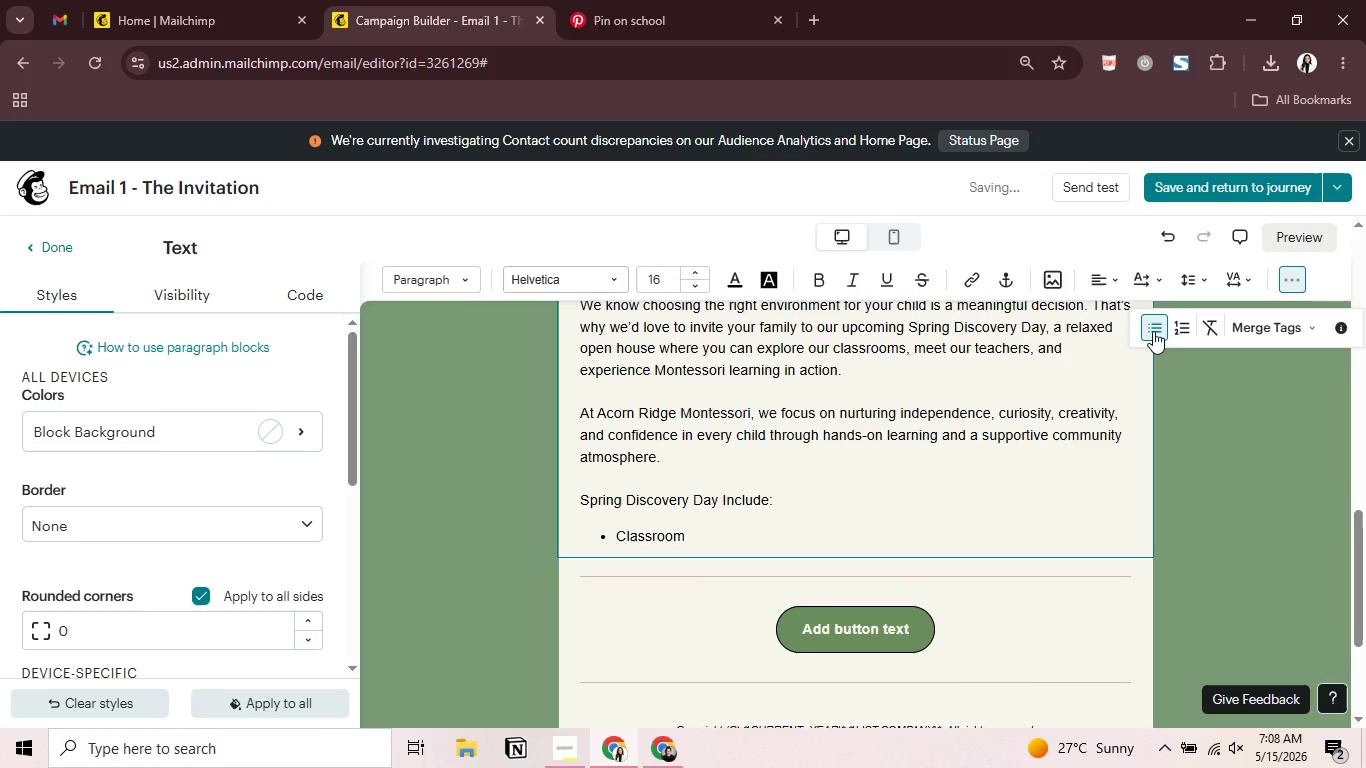 
key(Control+ControlLeft)
 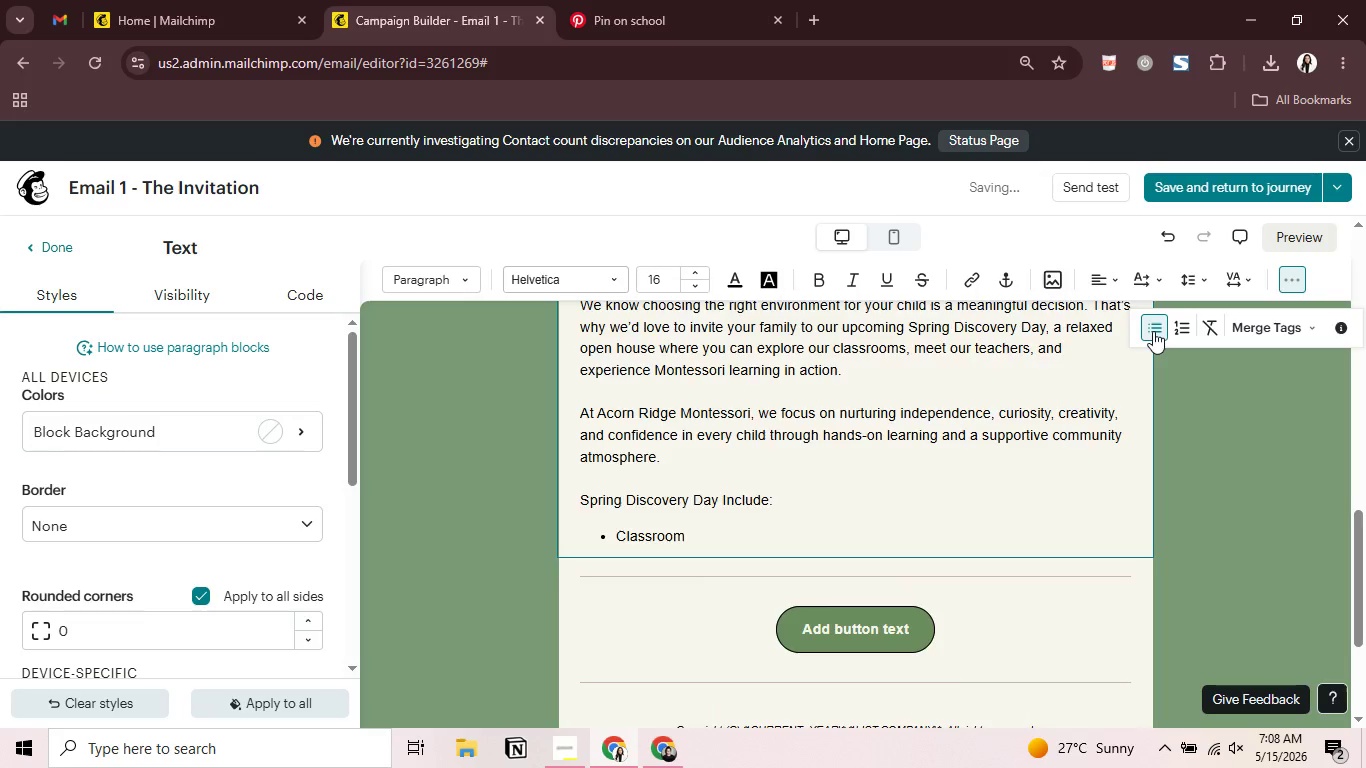 
key(Control+A)
 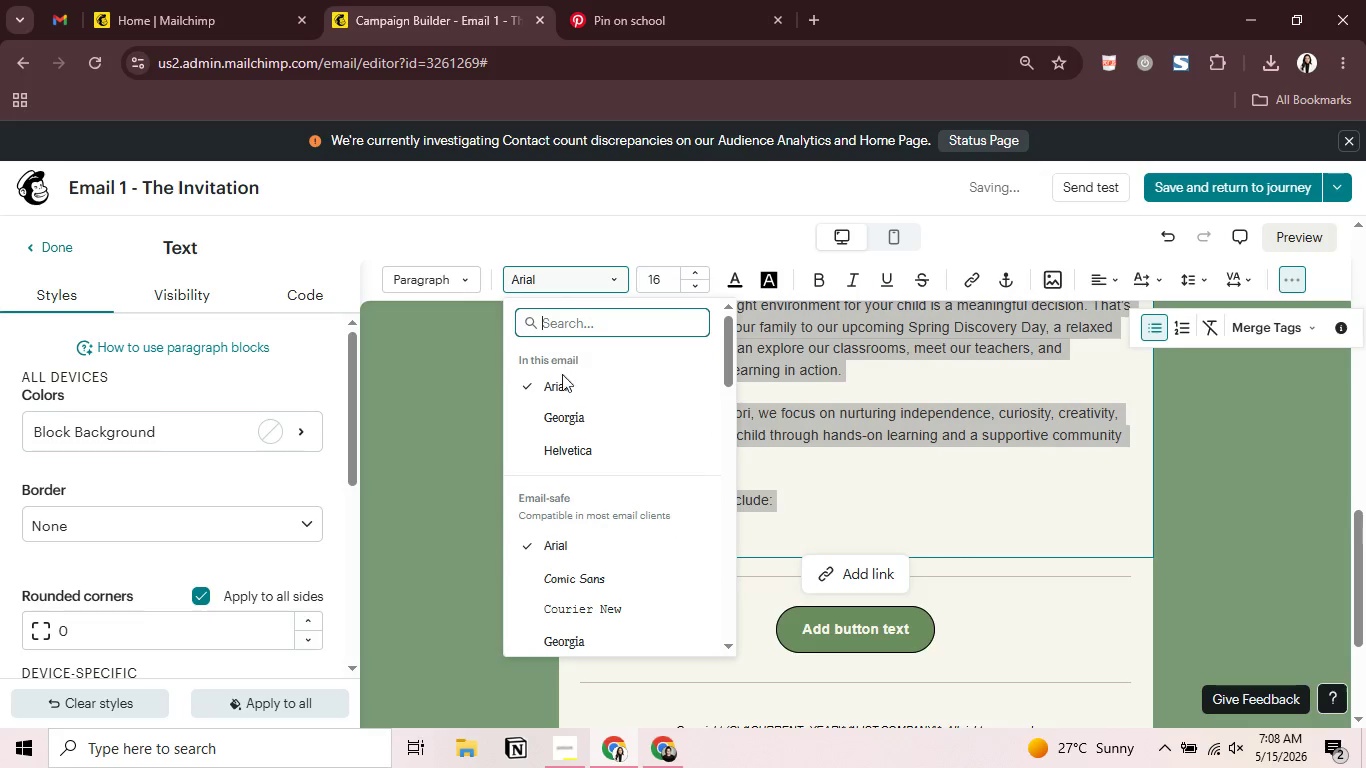 
left_click([555, 391])
 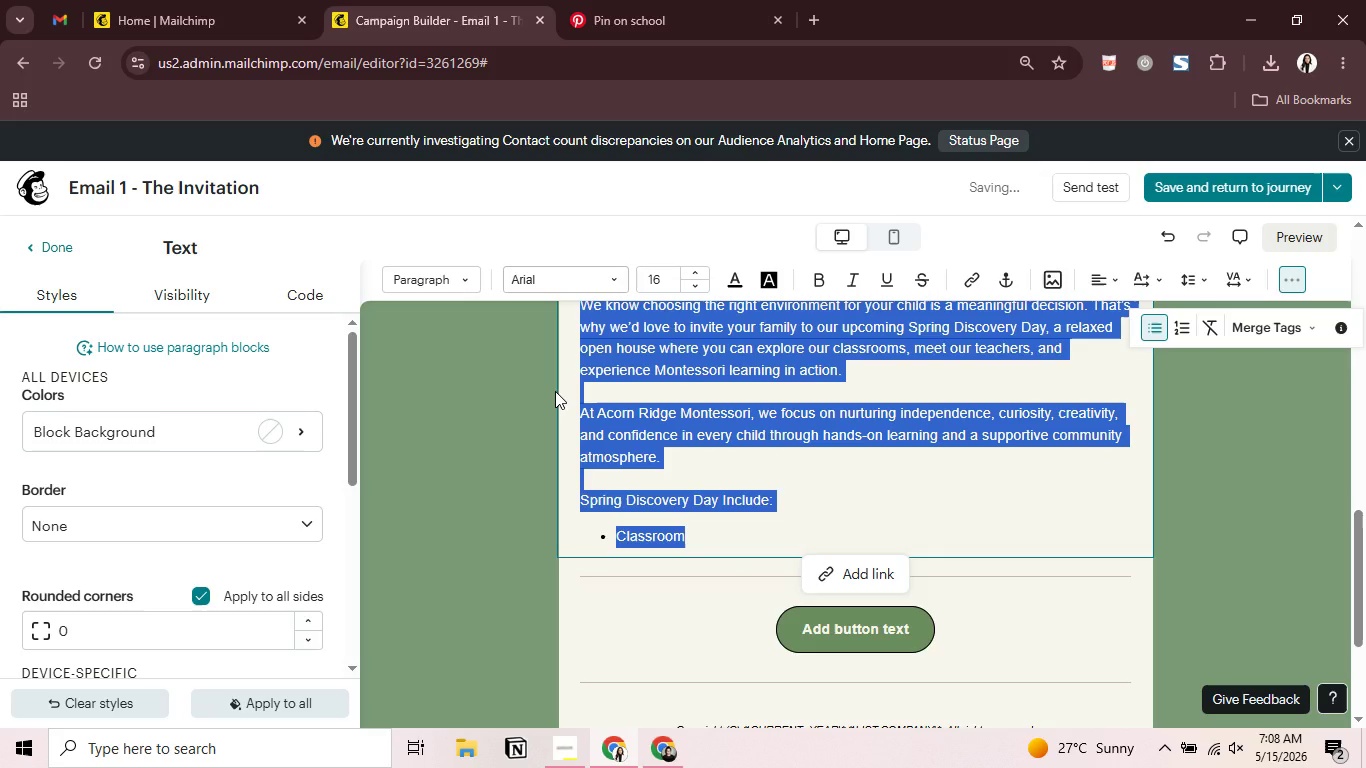 
wait(9.31)
 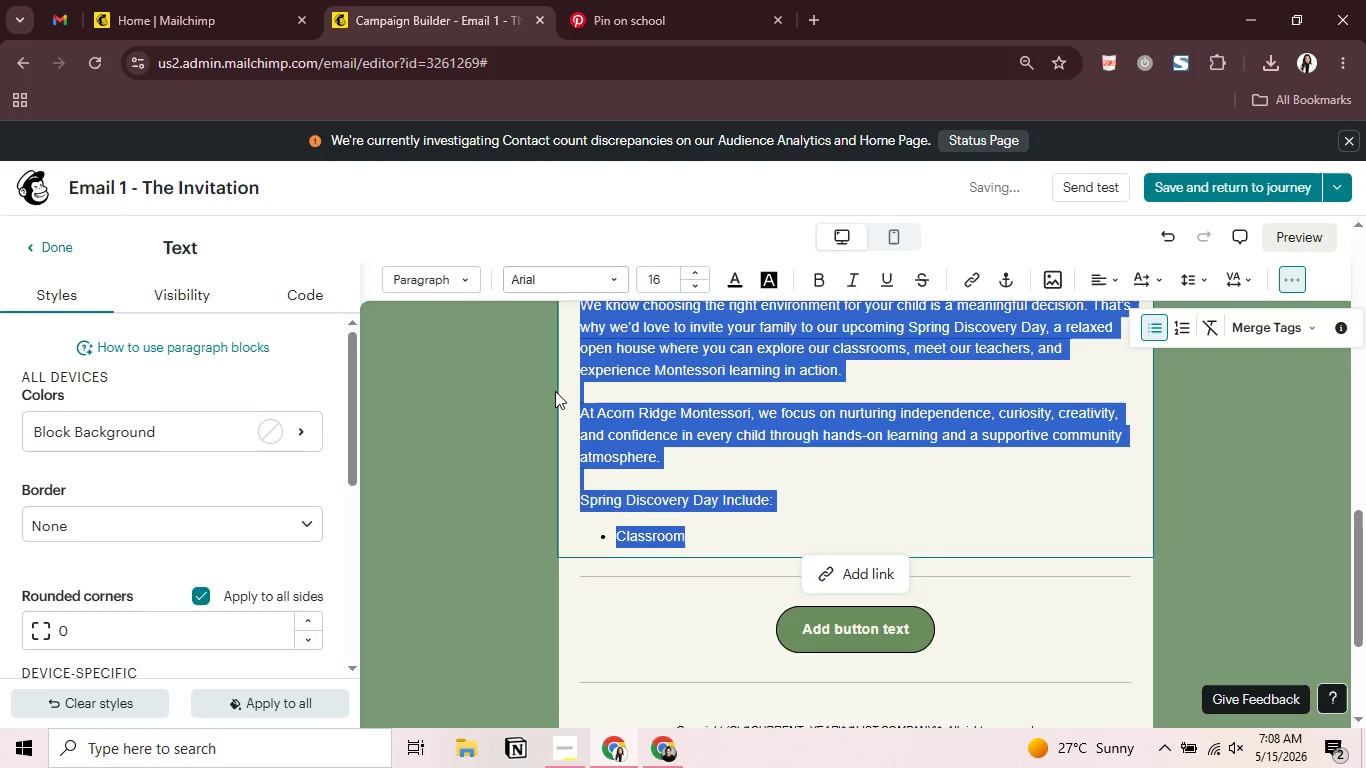 
left_click([701, 539])
 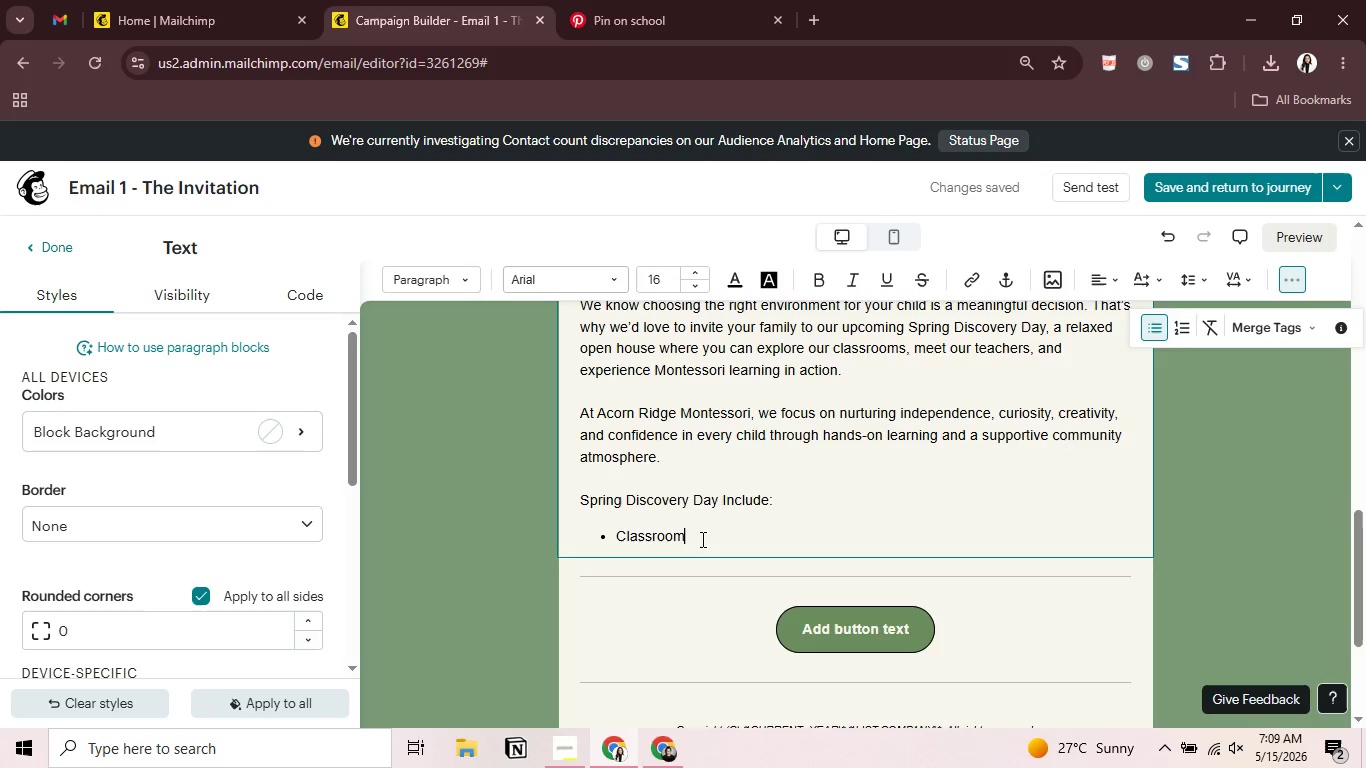 
wait(38.39)
 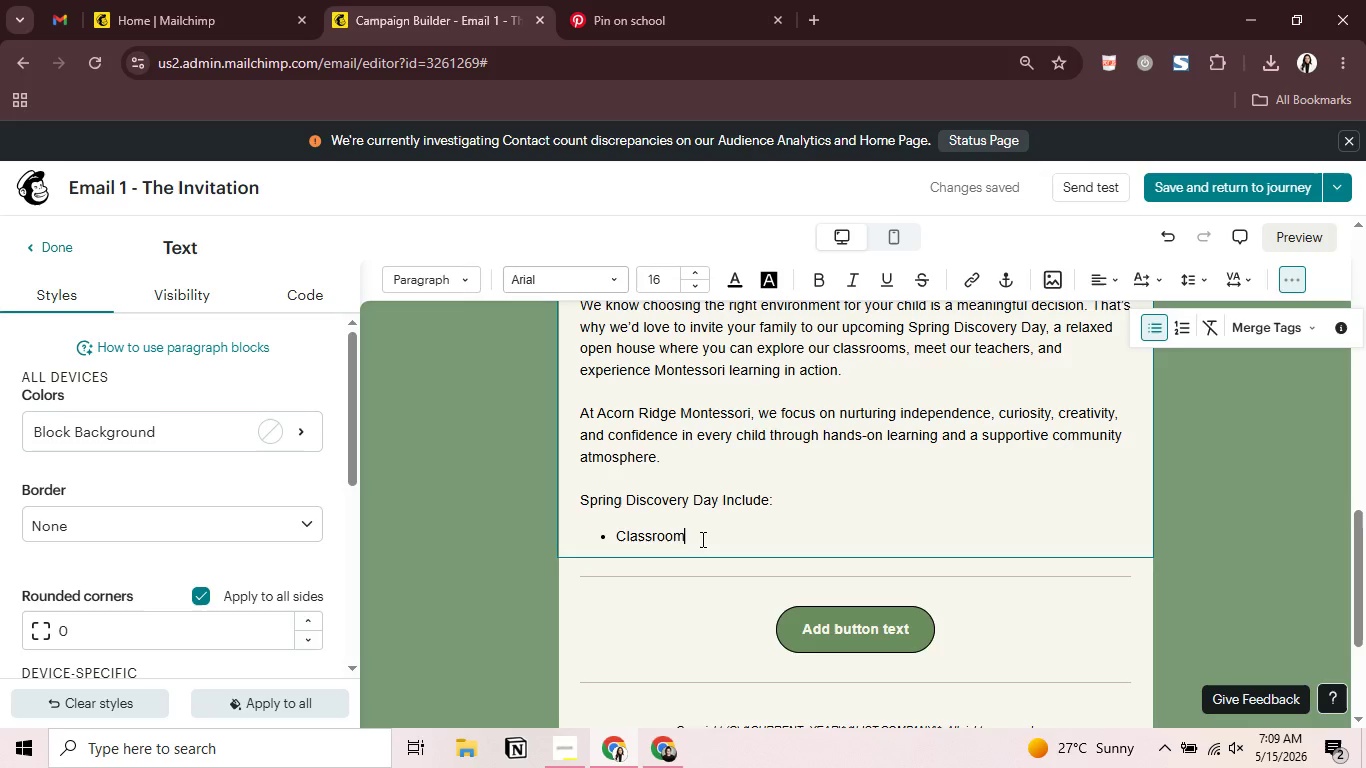 
type( tours)
 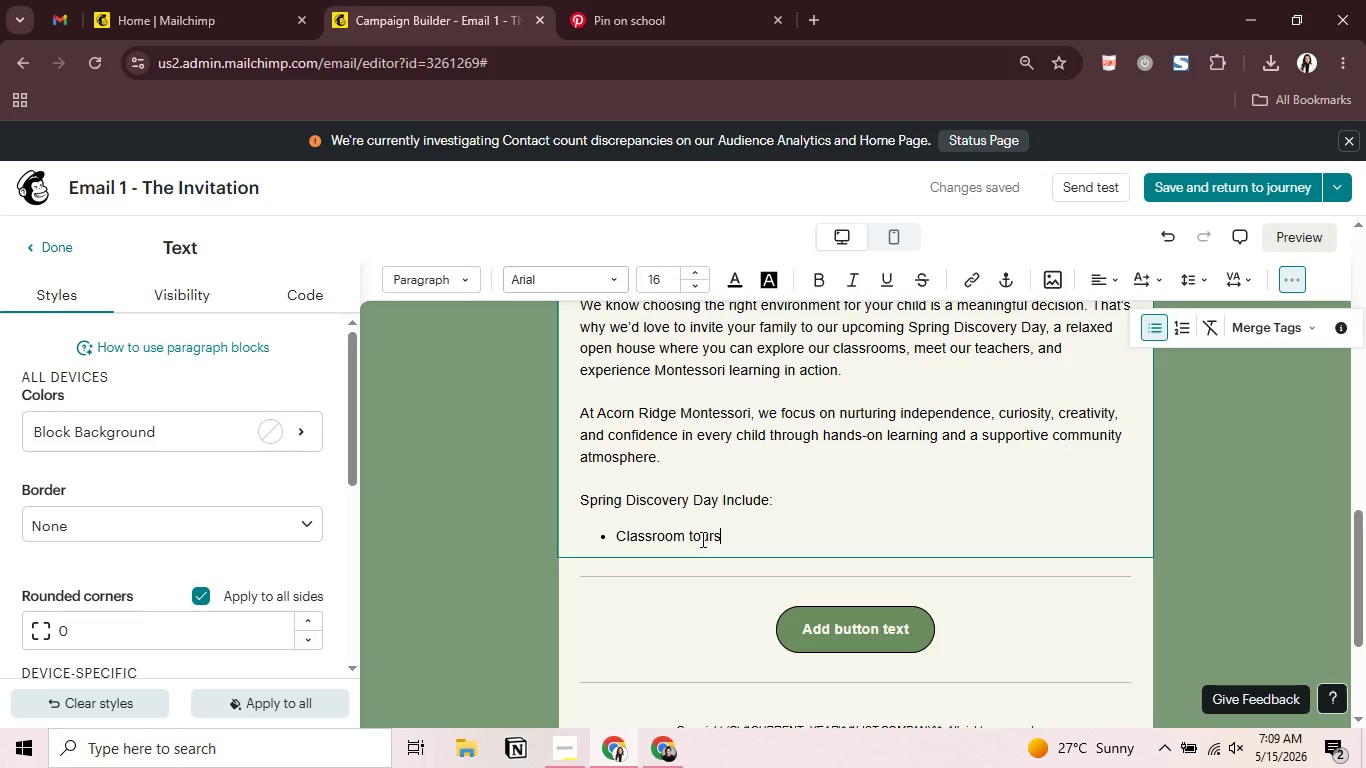 
wait(12.42)
 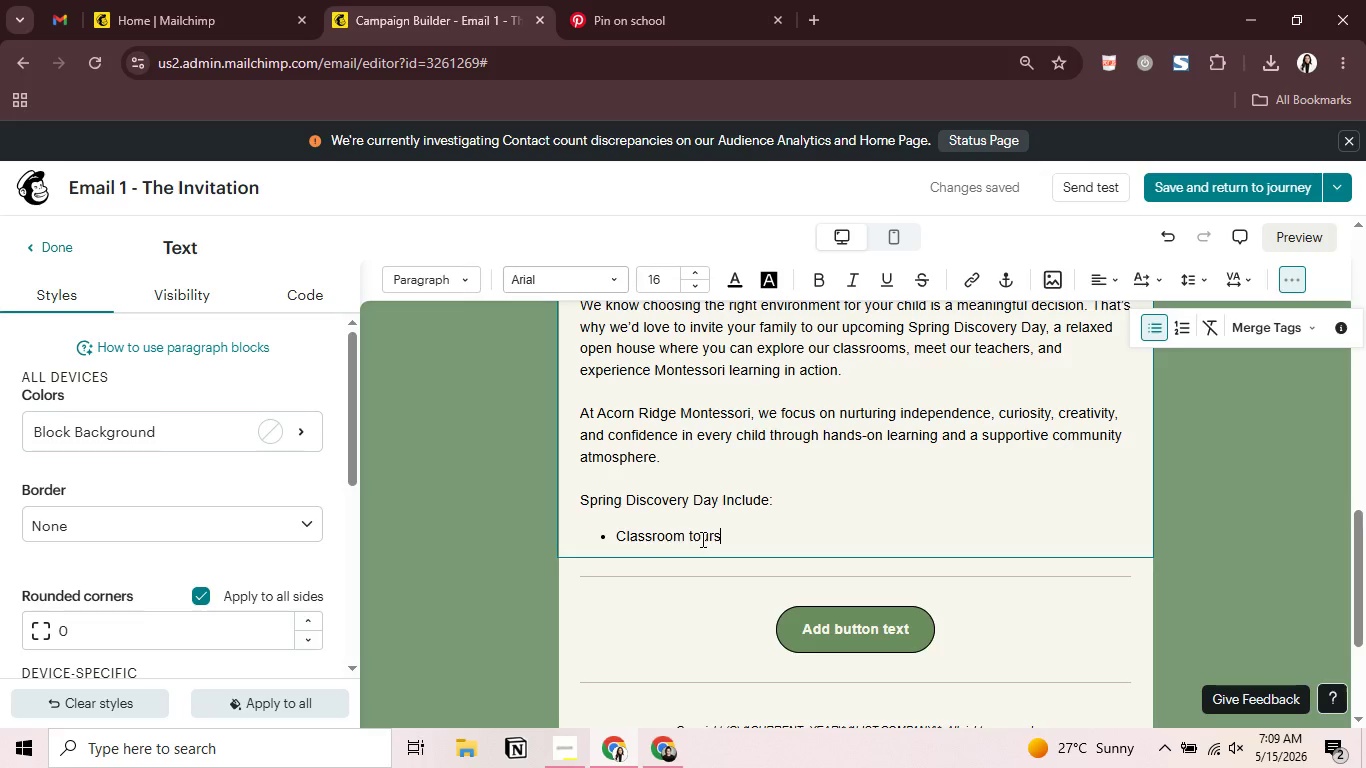 
key(Enter)
 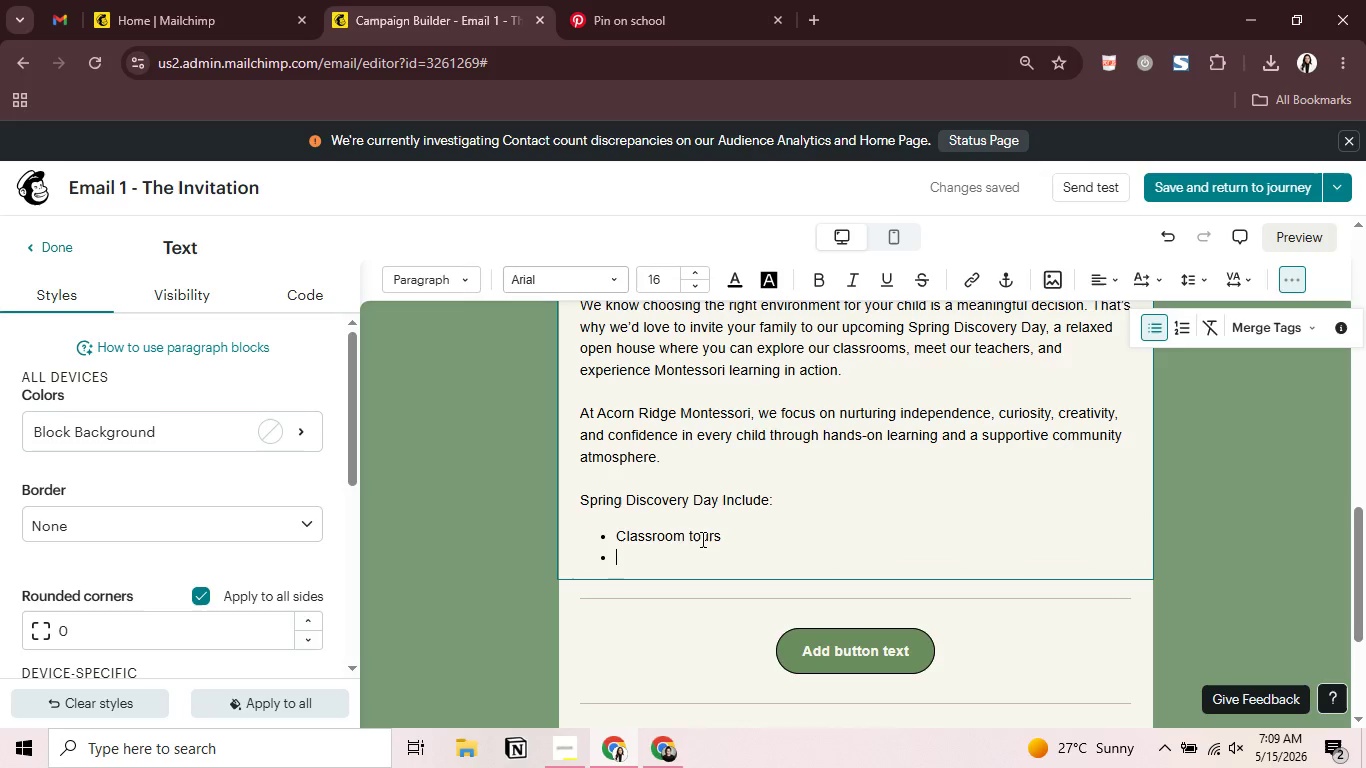 
wait(7.06)
 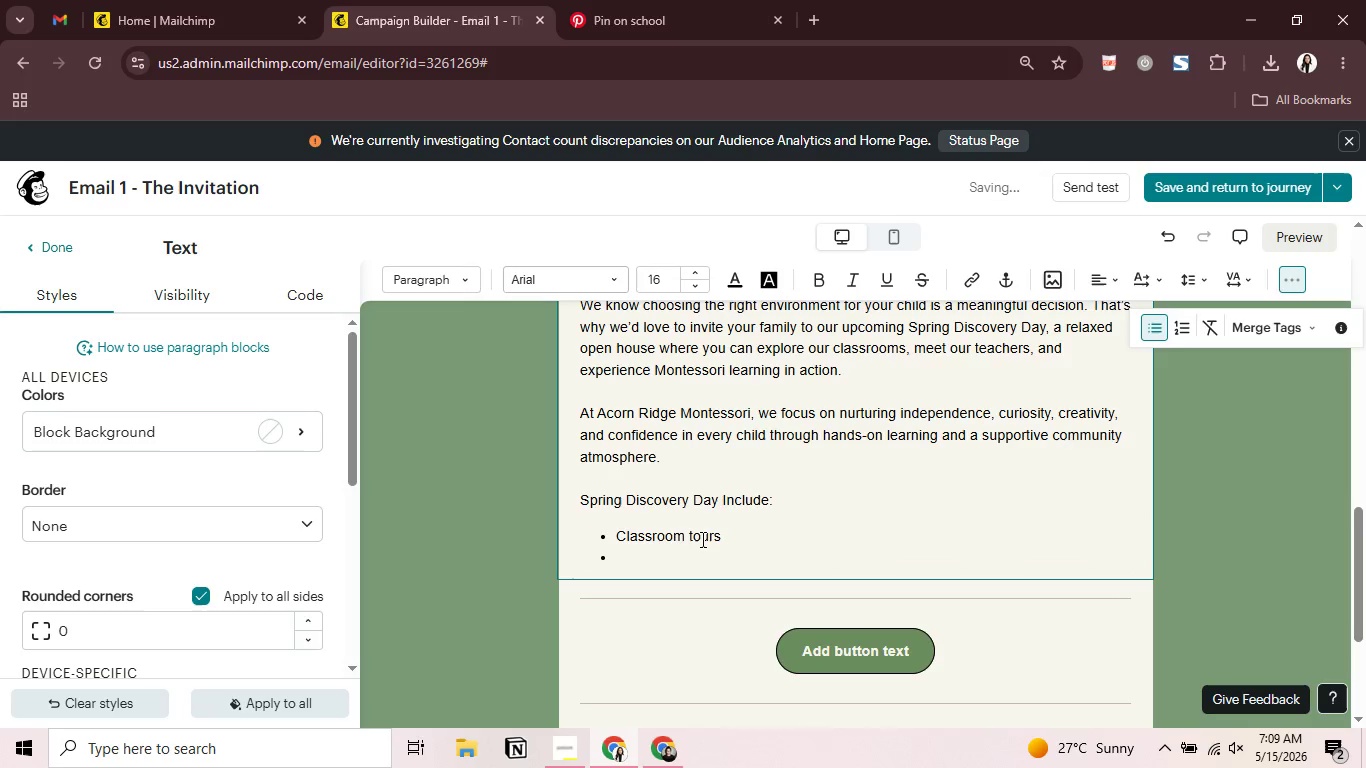 
type(Meet)
 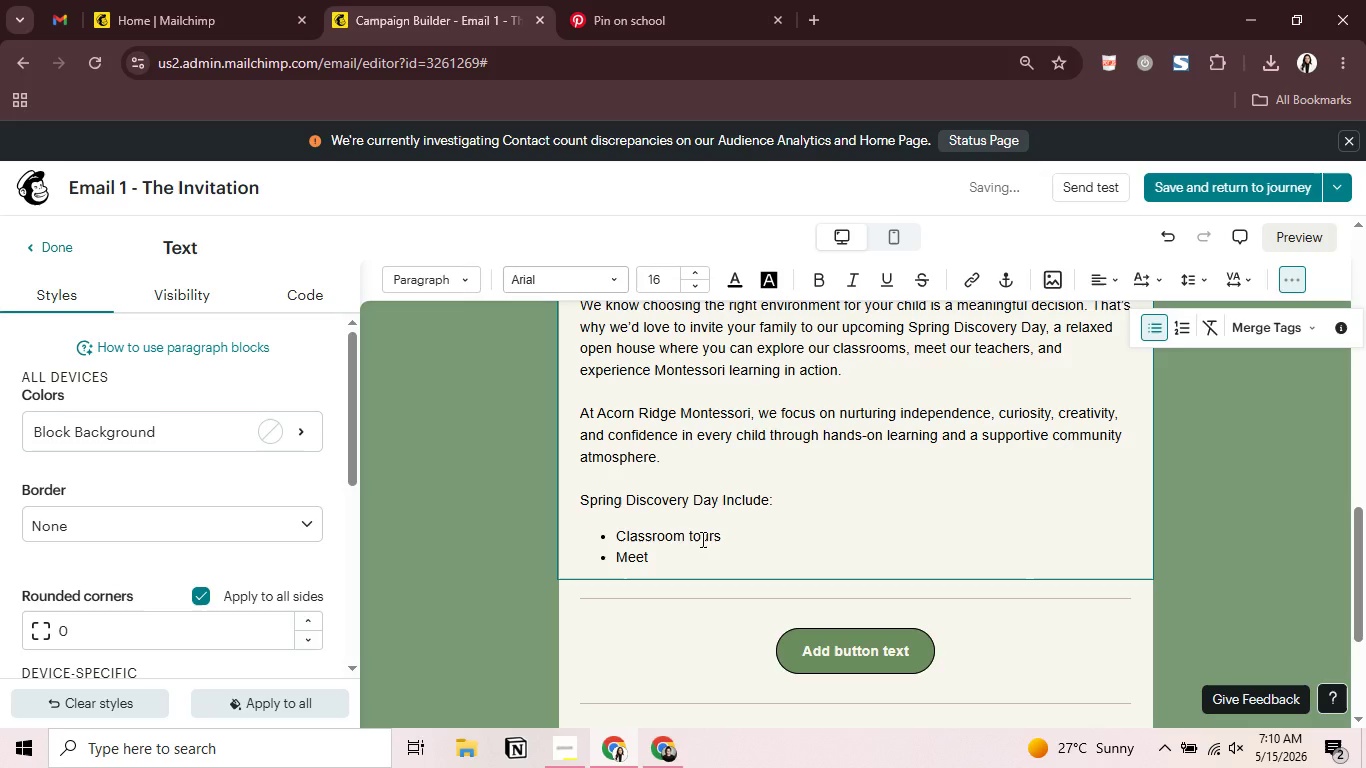 
type(-and-)
 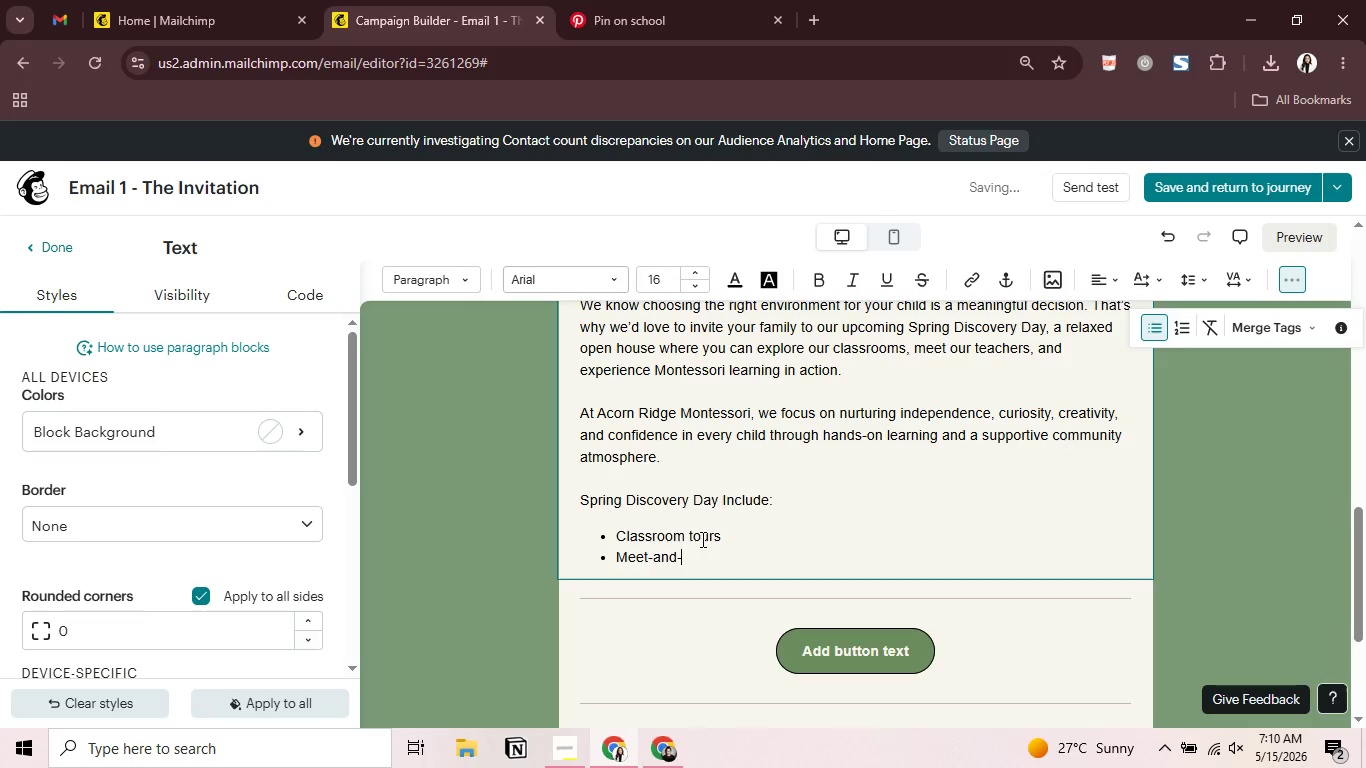 
type(greet with Teachers)
 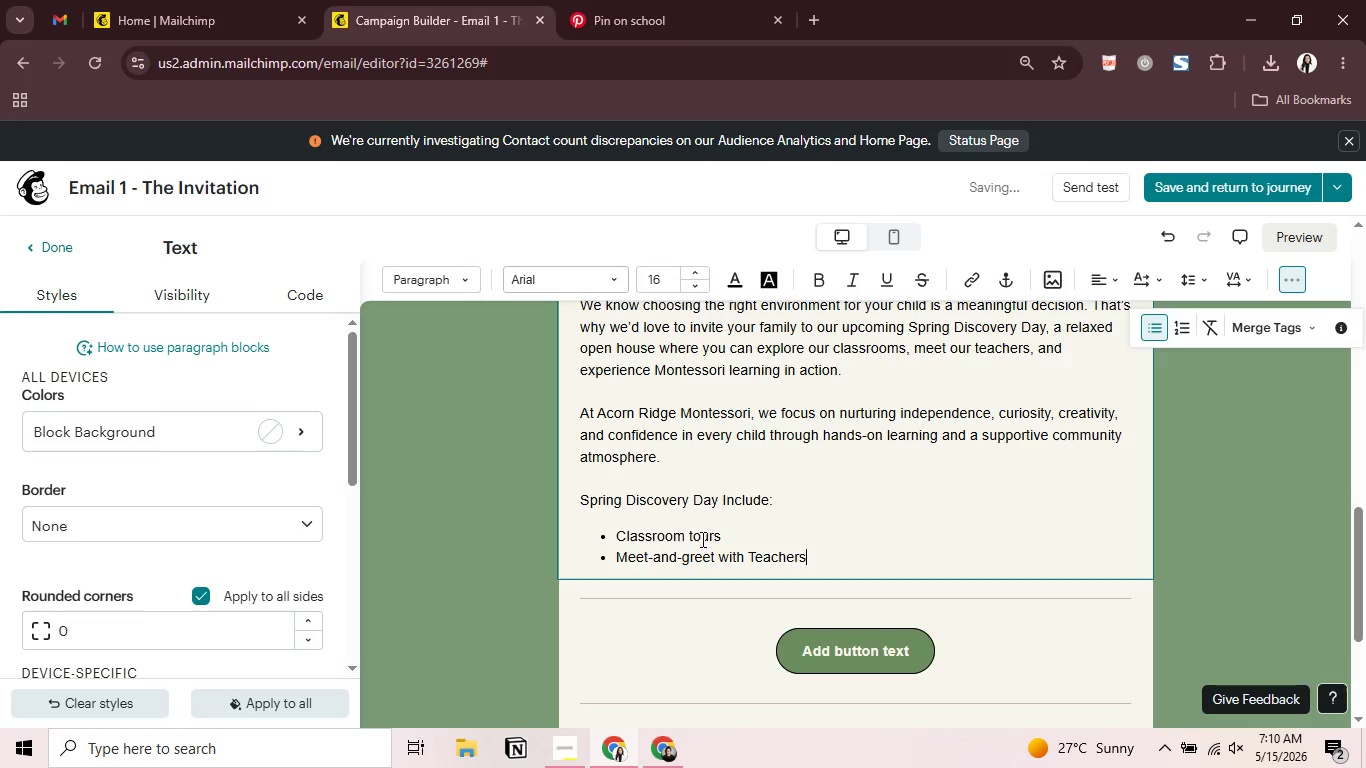 
key(Enter)
 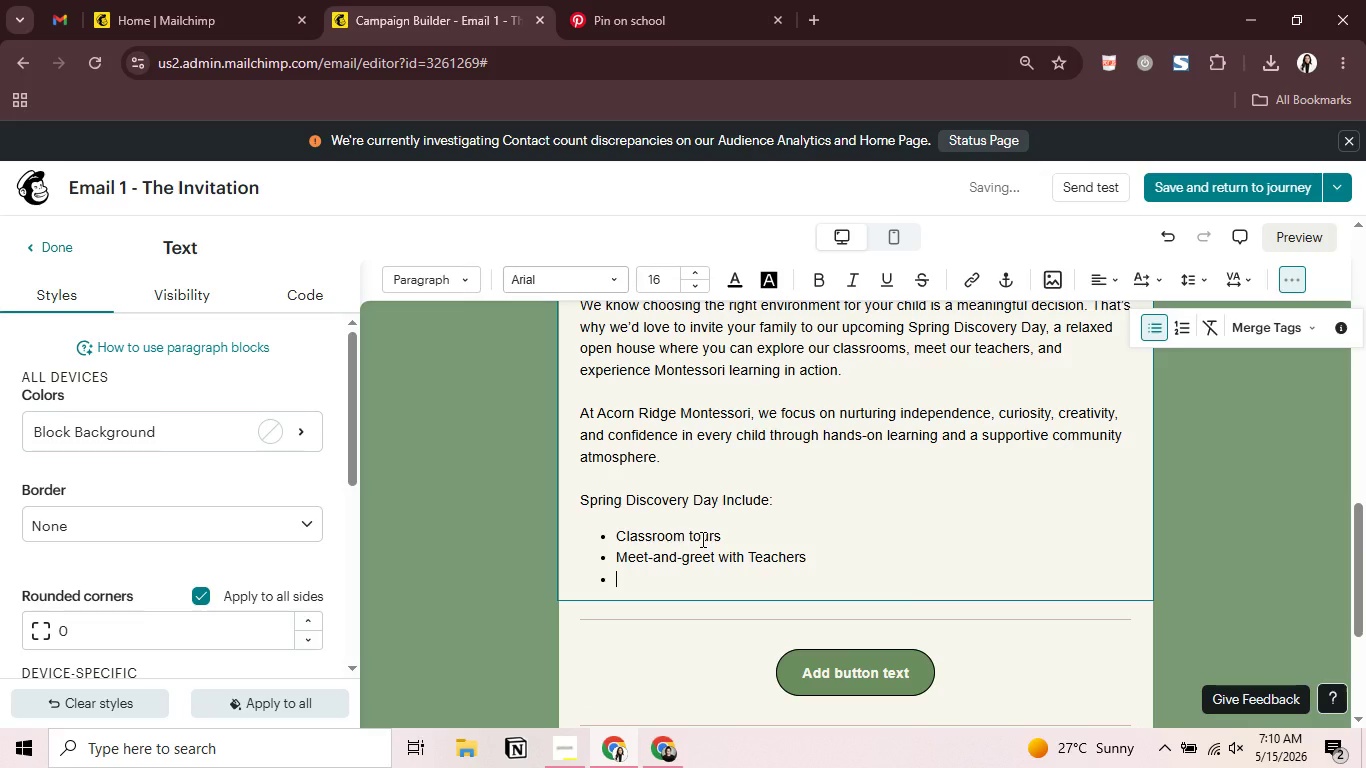 
type(Montessori activity demosn)
key(Backspace)
key(Backspace)
type(nstrations)
 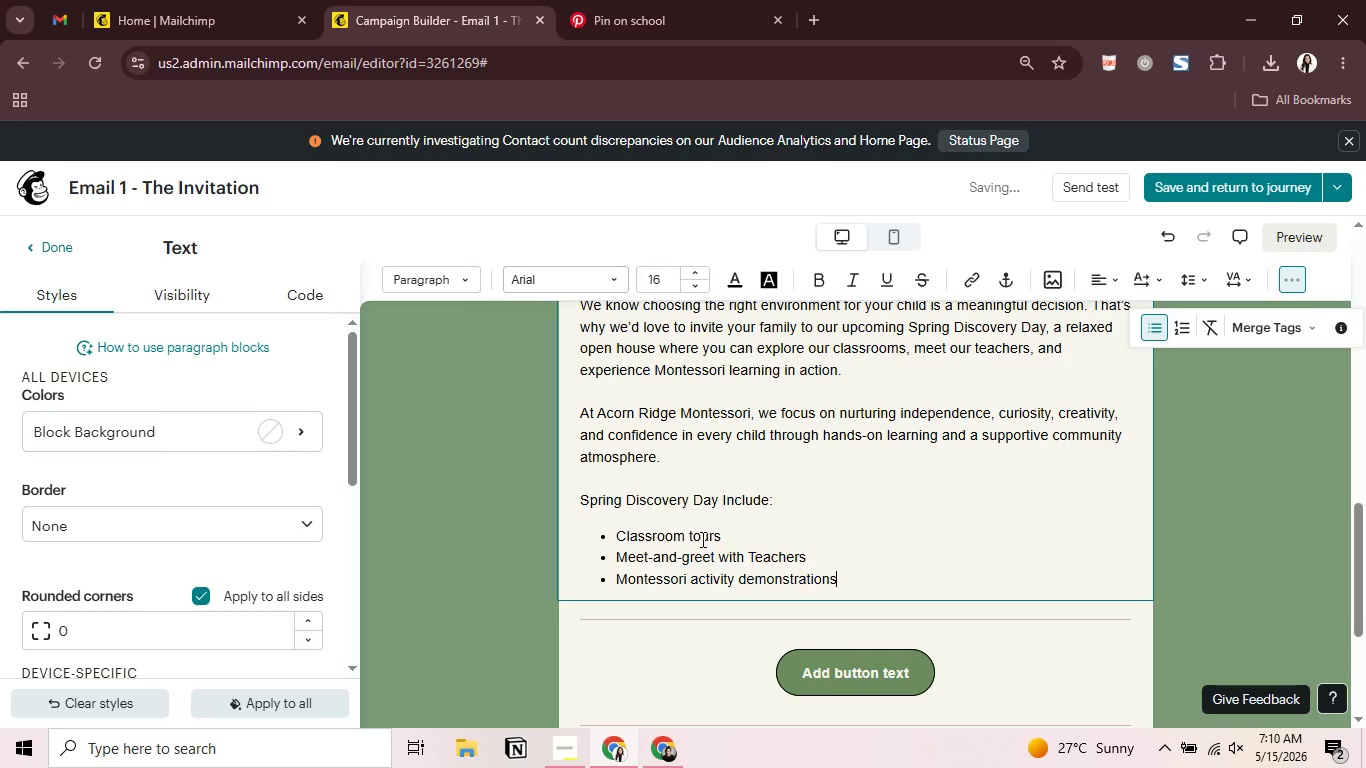 
key(Enter)
 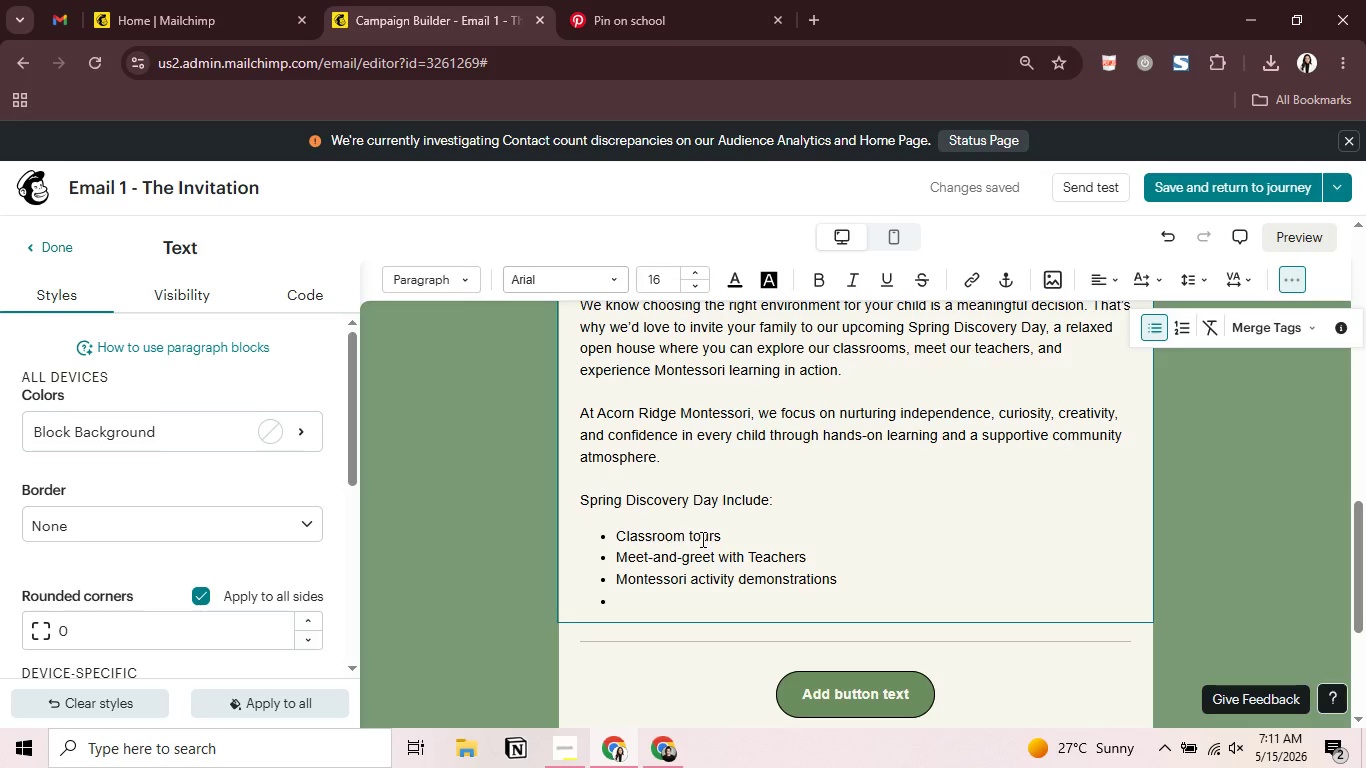 
wait(34.48)
 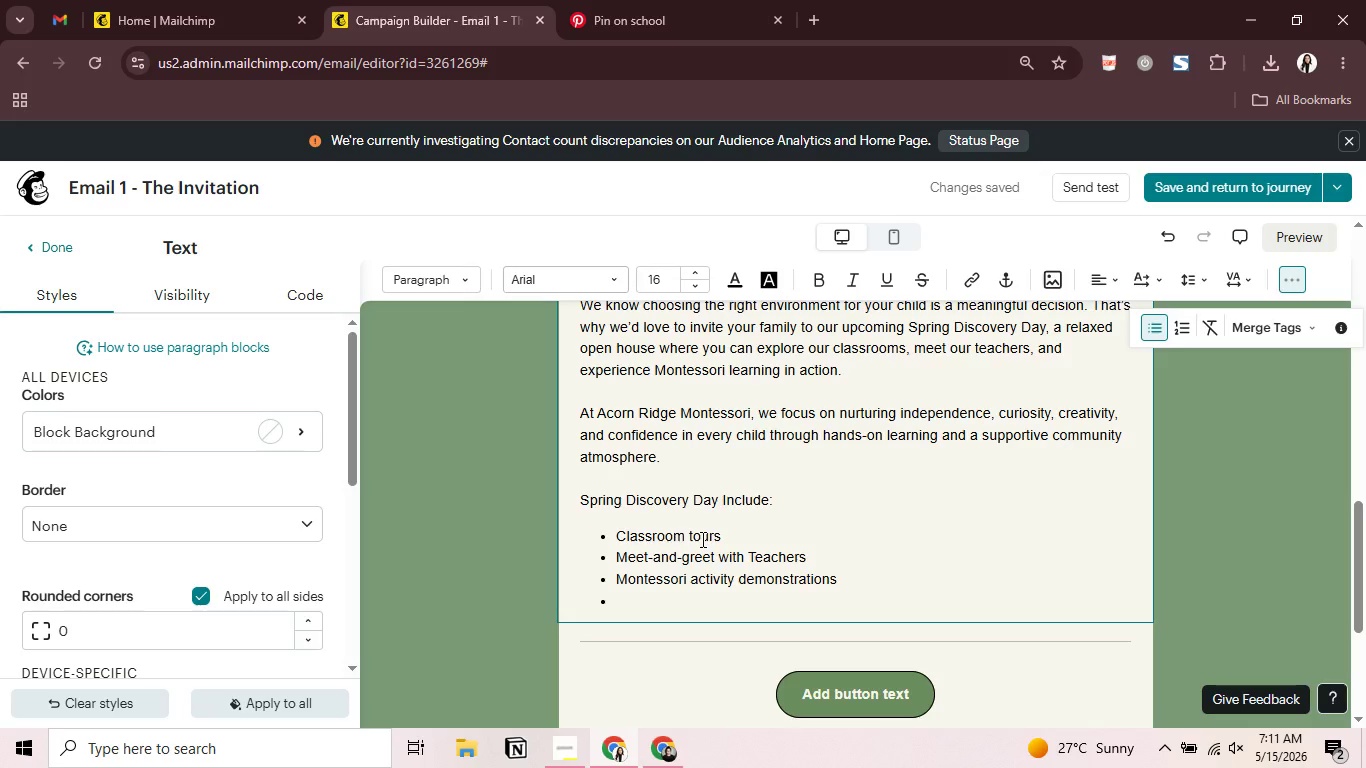 
type(Parent Q&A session)
 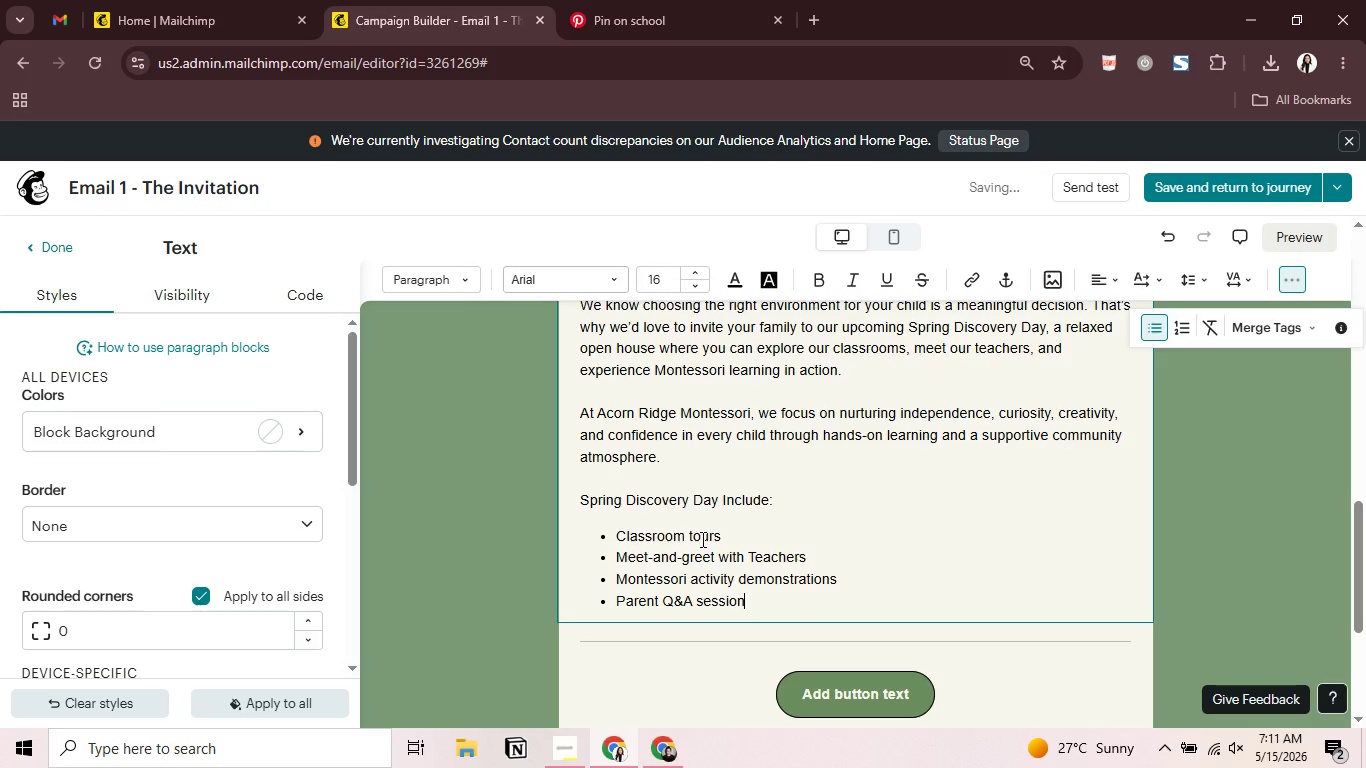 
key(Enter)
 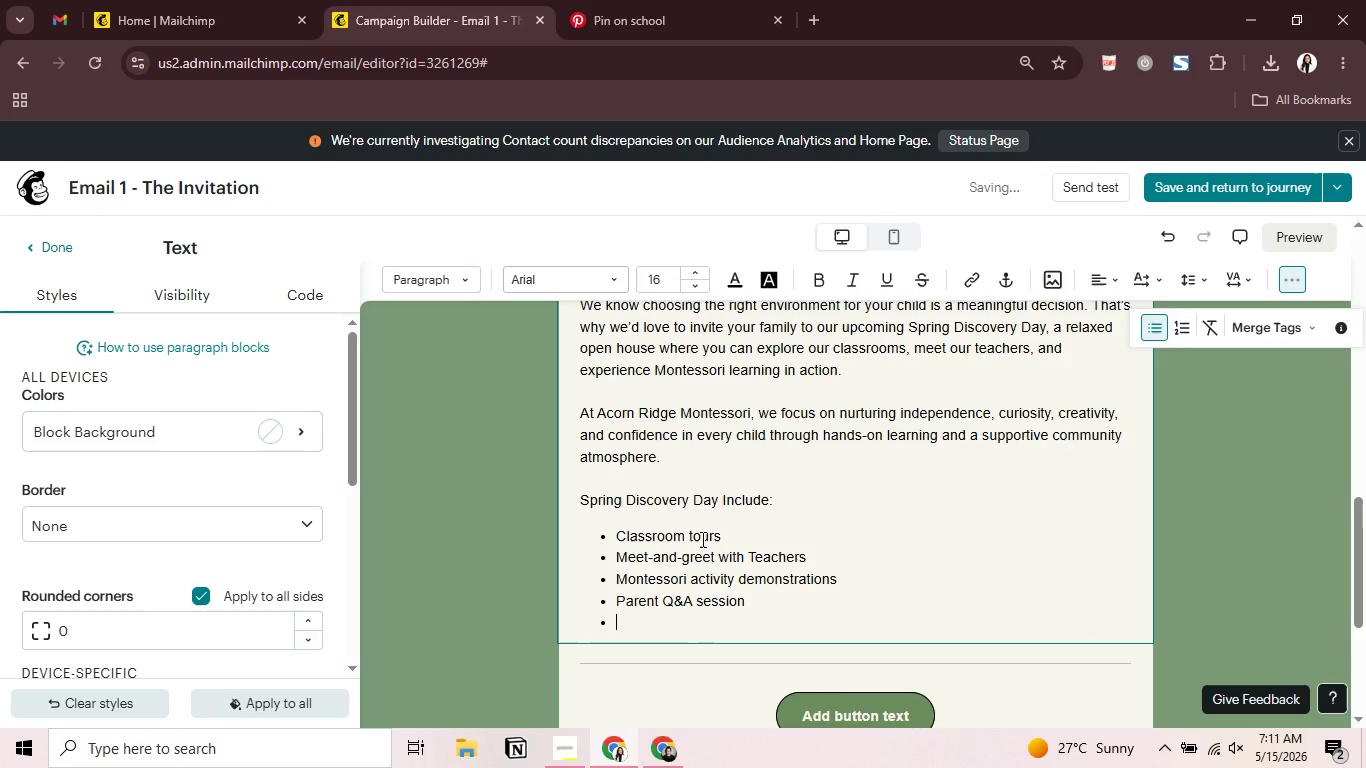 
type(Enrollment informe)
key(Backspace)
type(ation)
 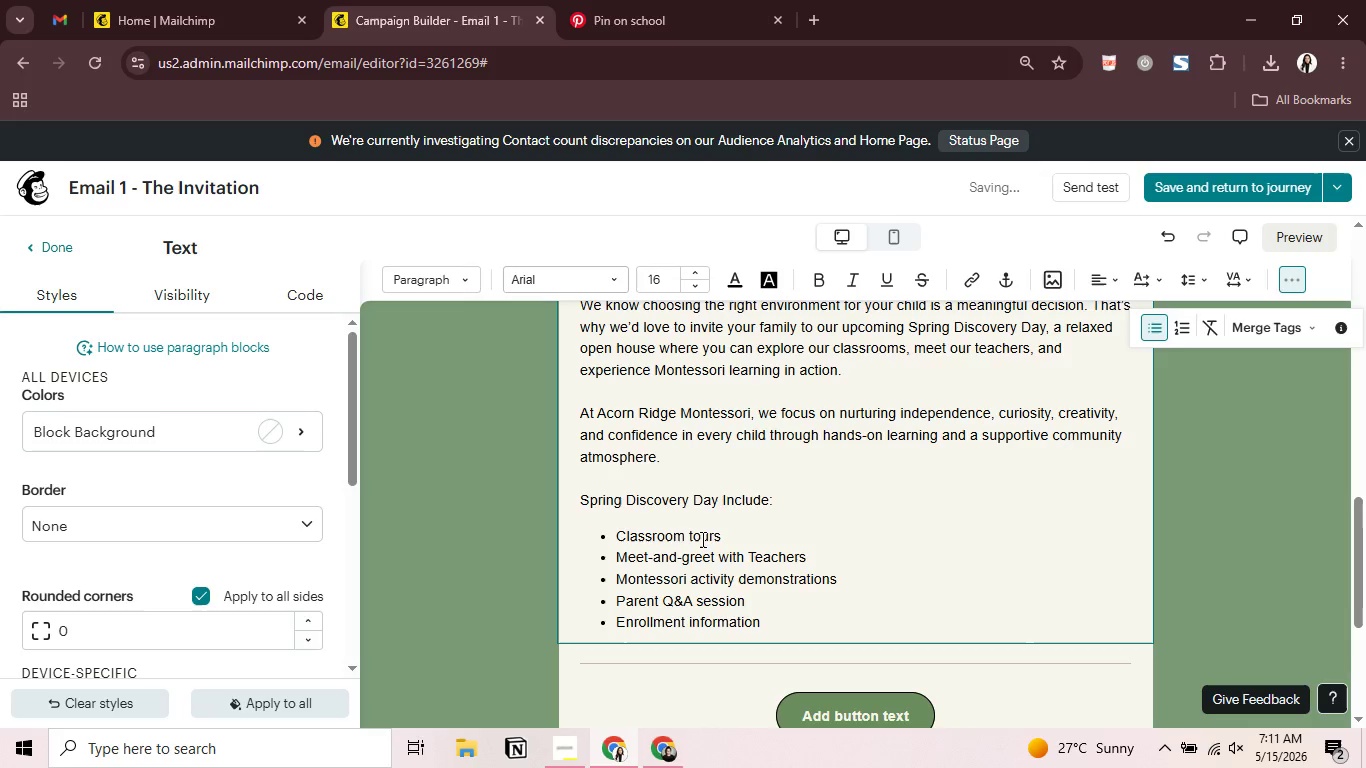 
key(Enter)
 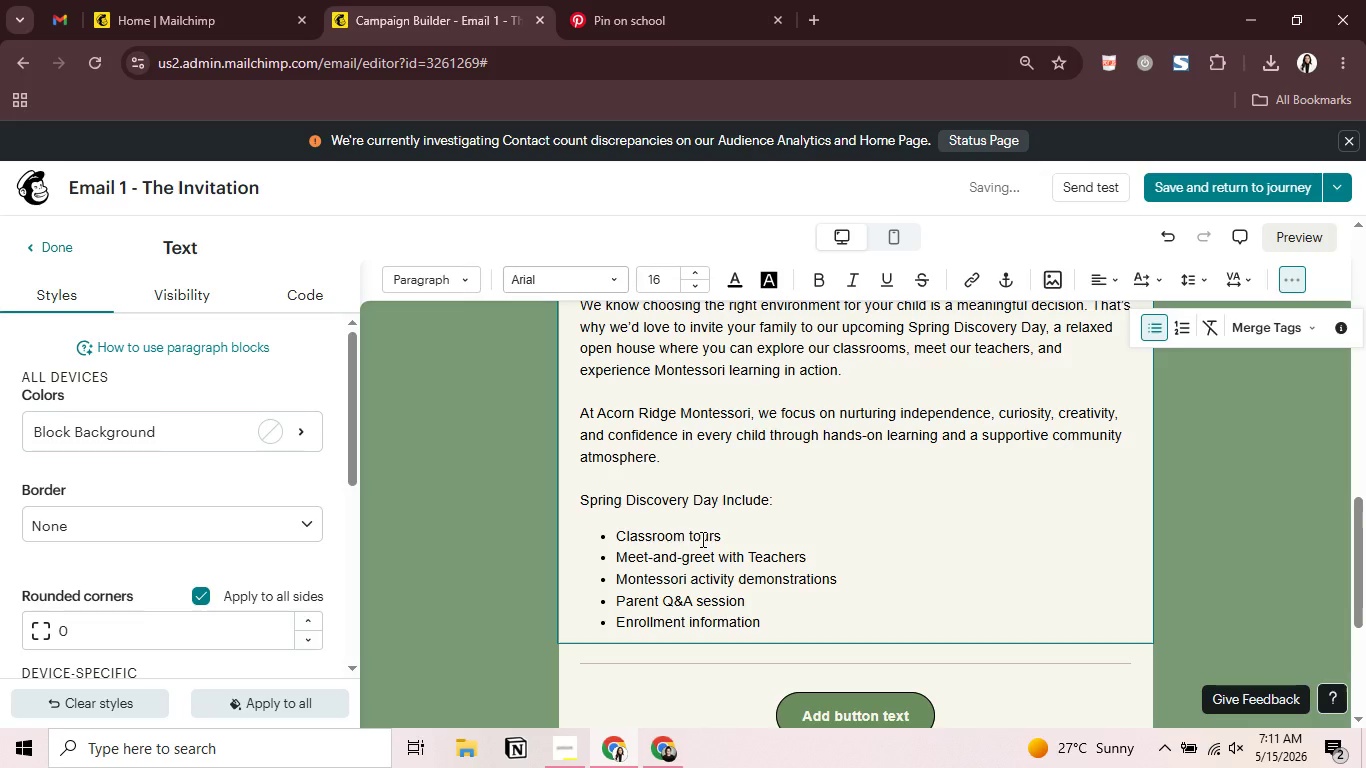 
key(Enter)
 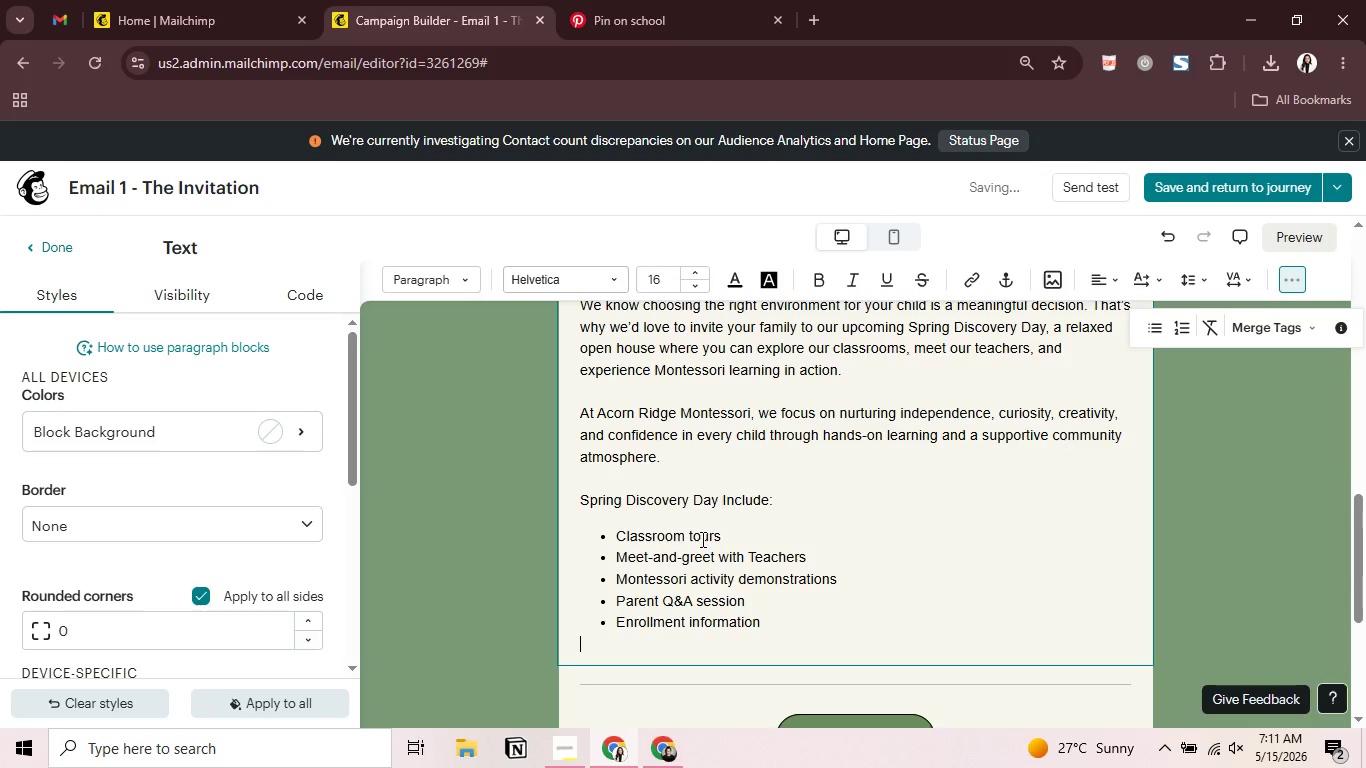 
type(We woul)
key(Backspace)
key(Backspace)
key(Backspace)
key(Backspace)
key(Backspace)
key(Backspace)
key(Backspace)
 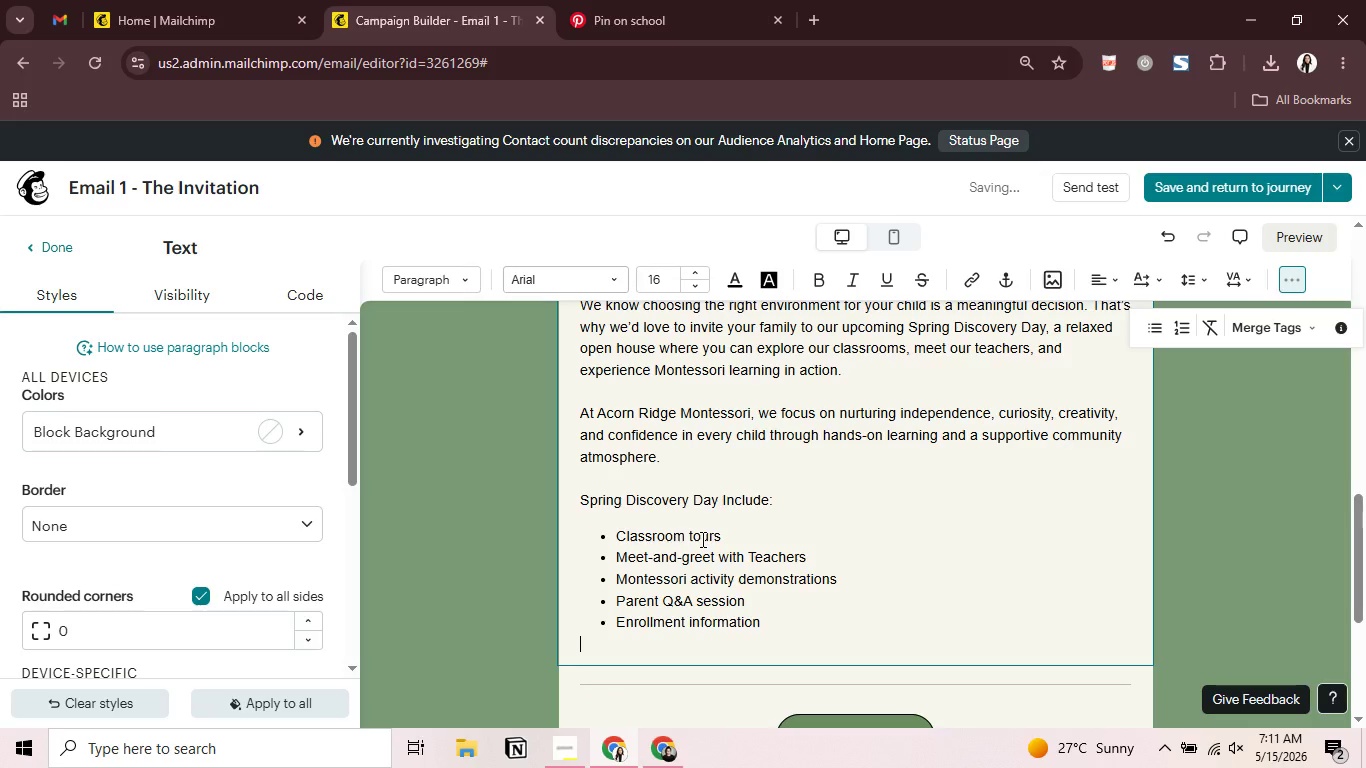 
key(Enter)
 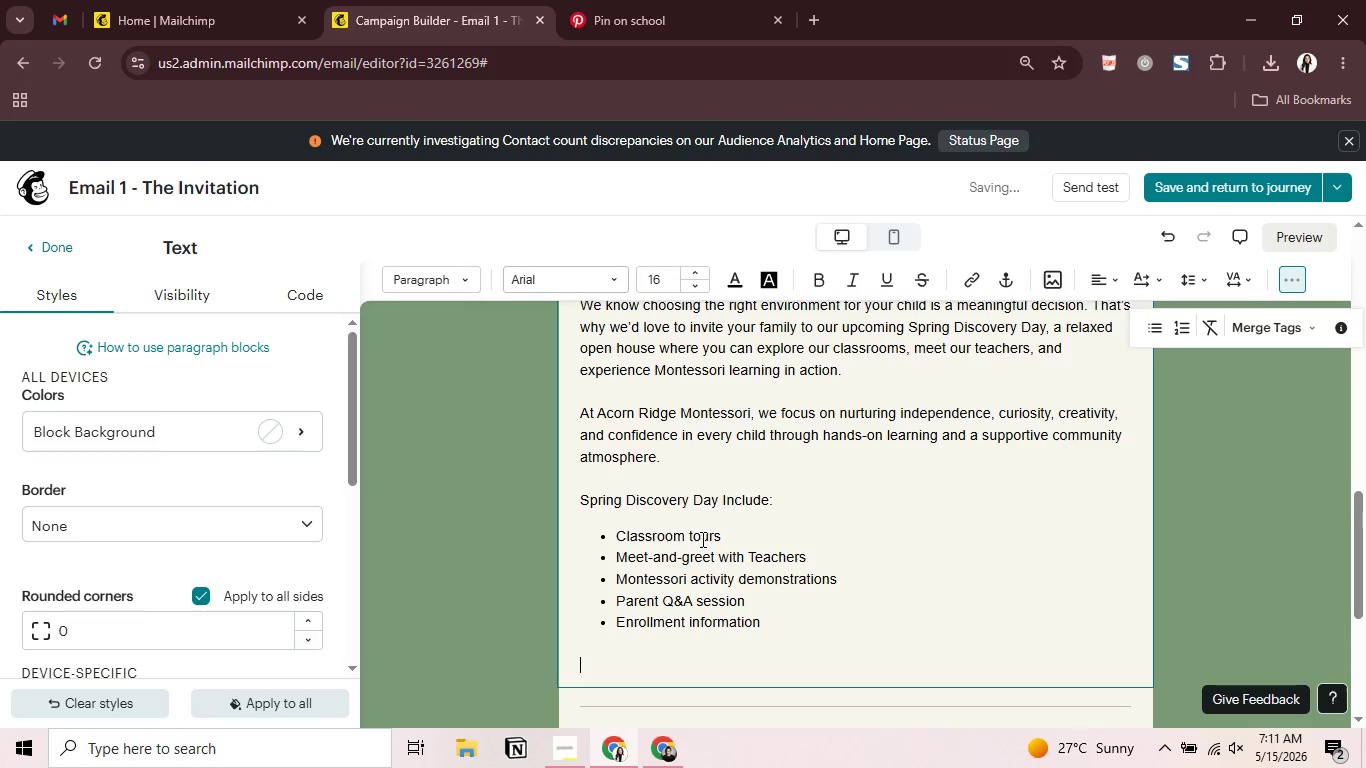 
type(We would tr)
 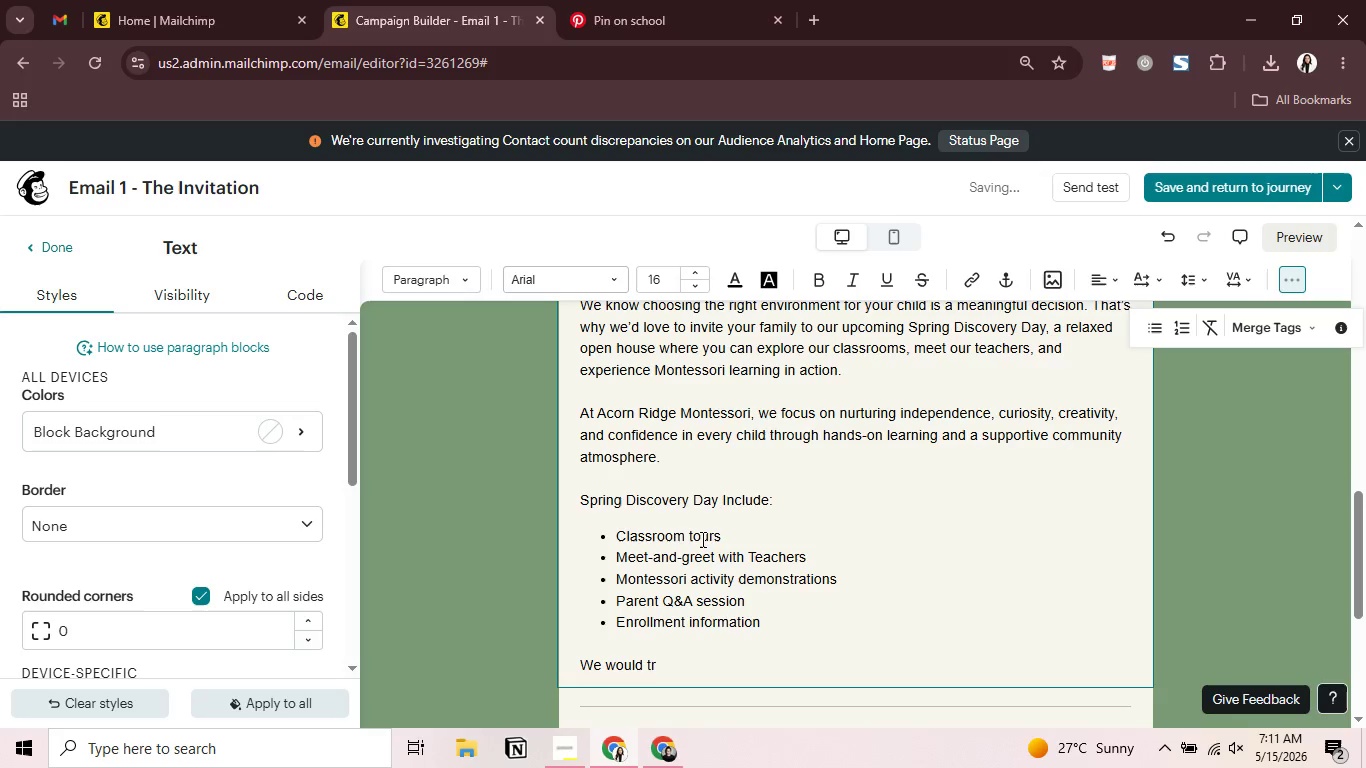 
wait(8.98)
 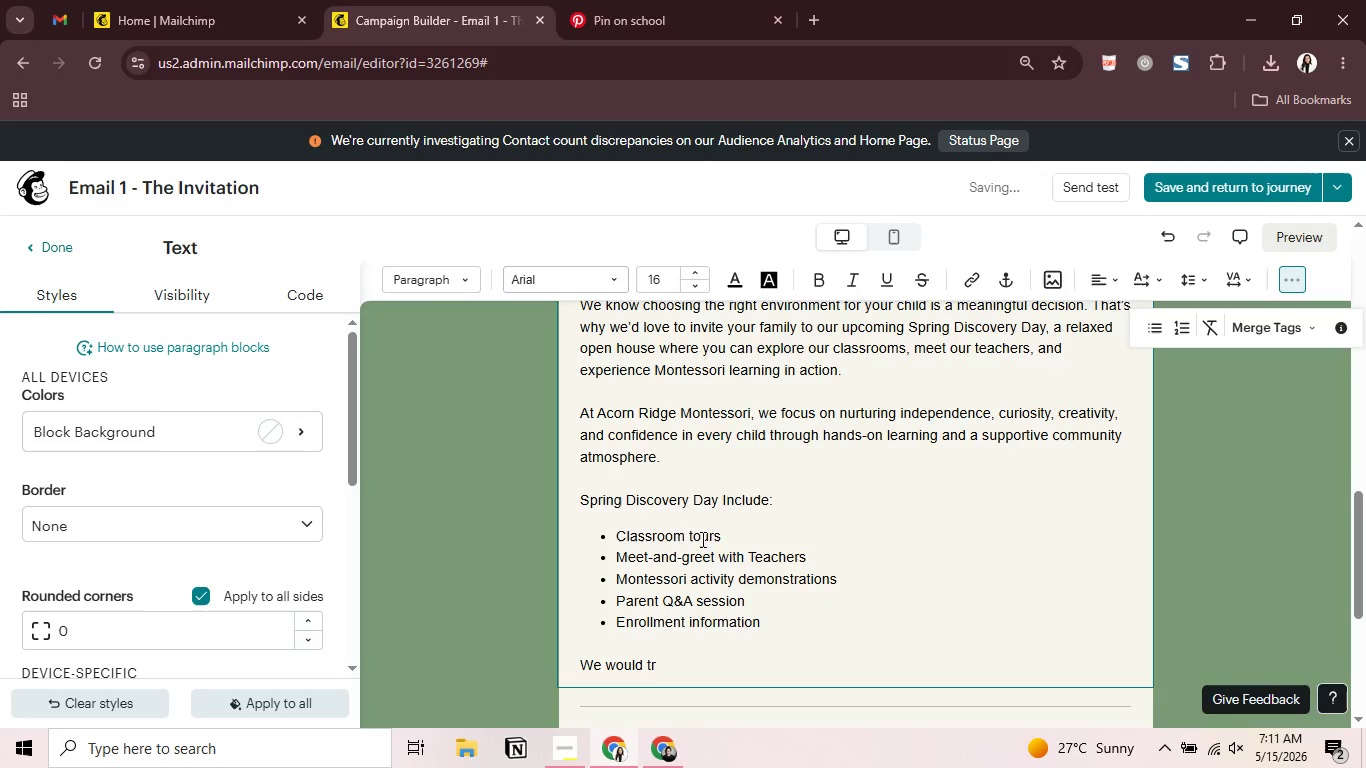 
type(uly love the opportunity to meet your family and answer ant questions you may have.)
 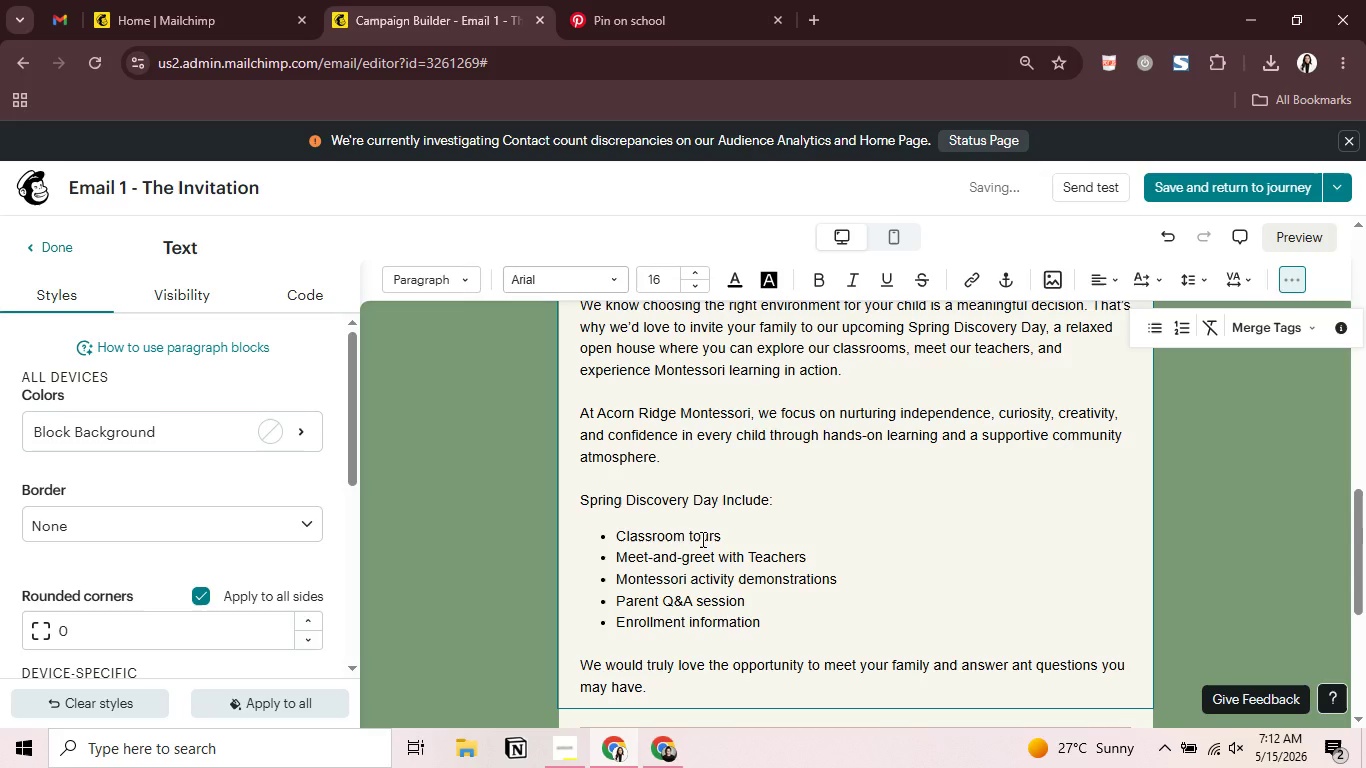 
scroll: coordinate [701, 539], scroll_direction: down, amount: 2.0
 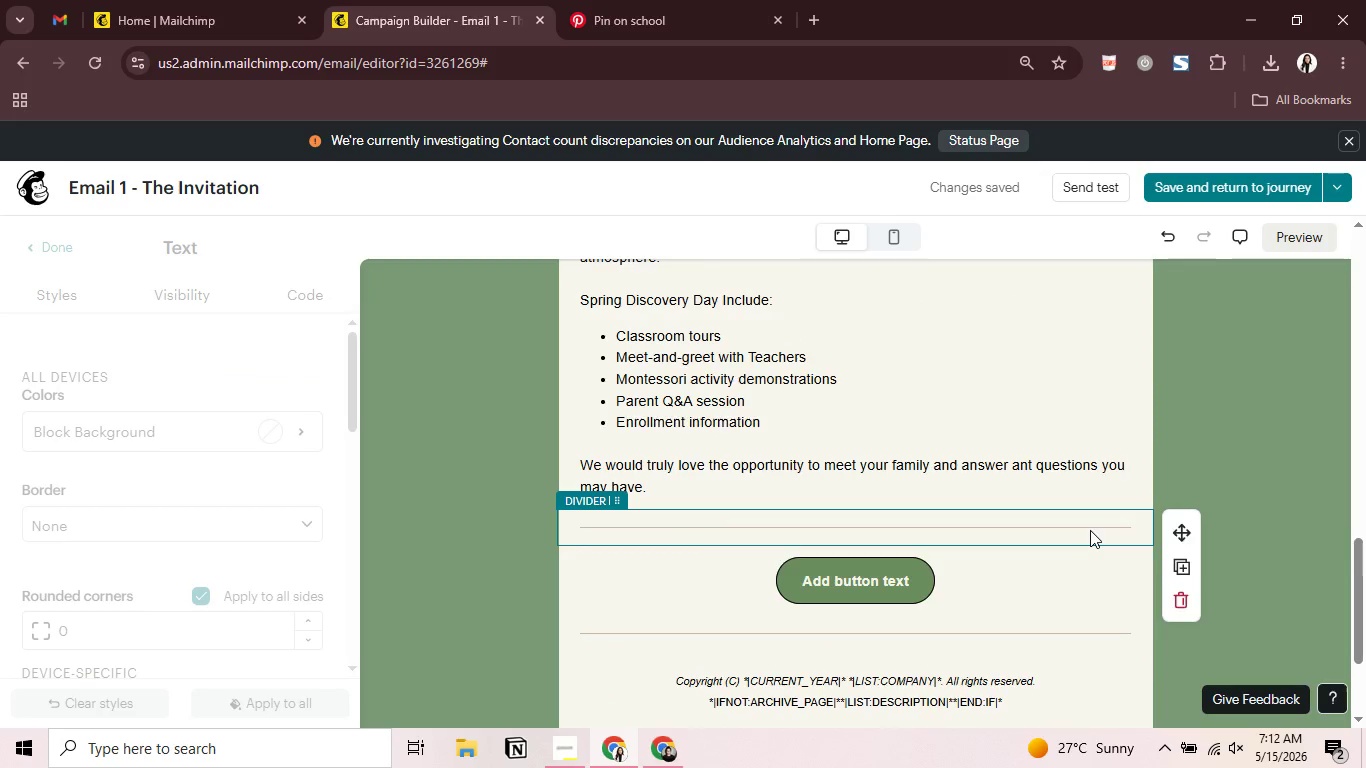 
key(Delete)
 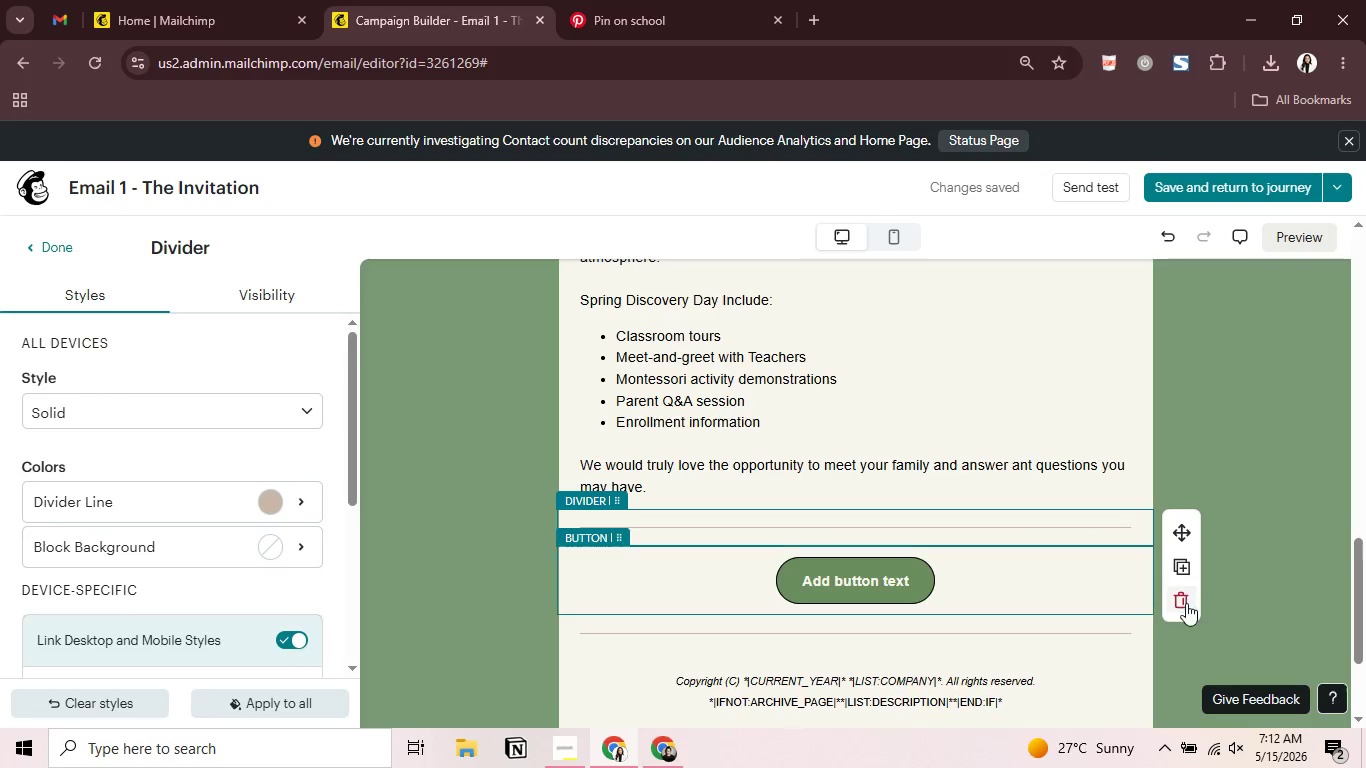 
left_click([1186, 603])
 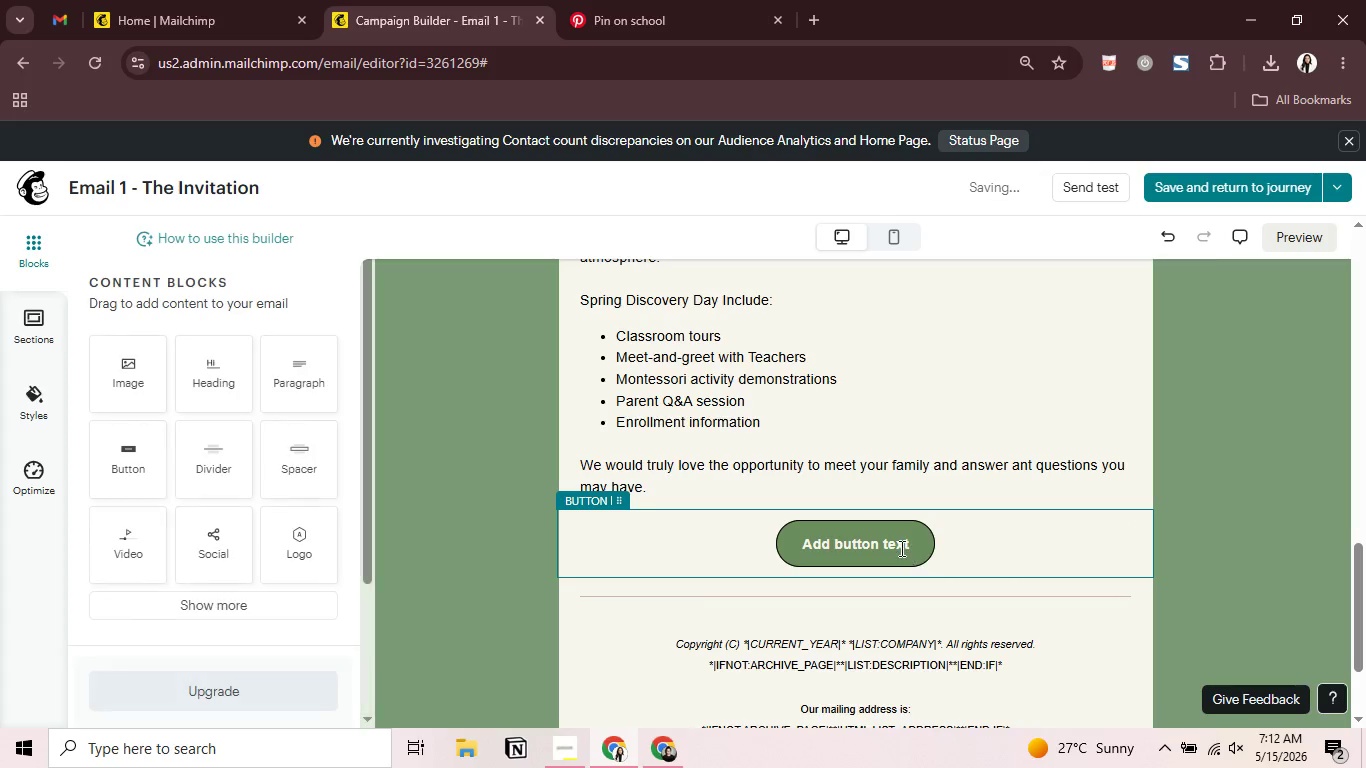 
left_click([899, 548])
 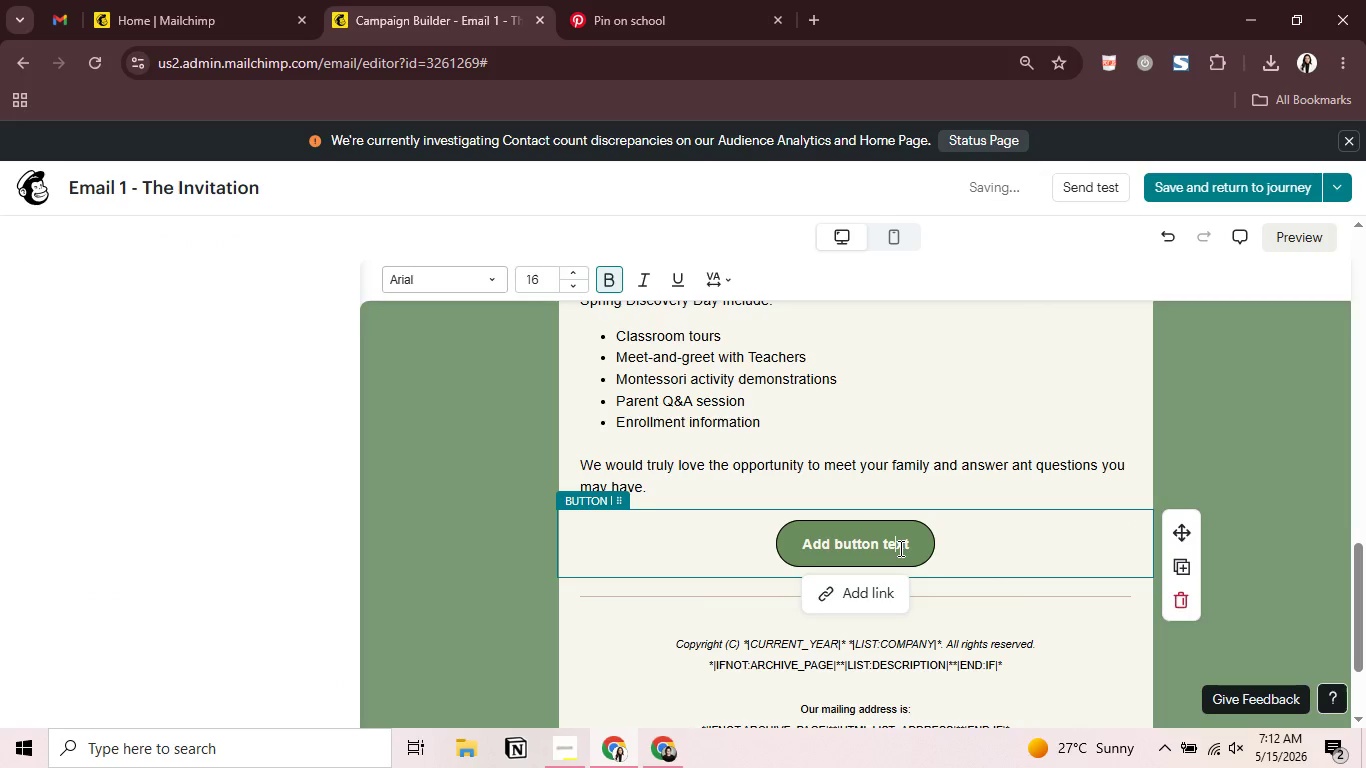 
key(Control+A)
 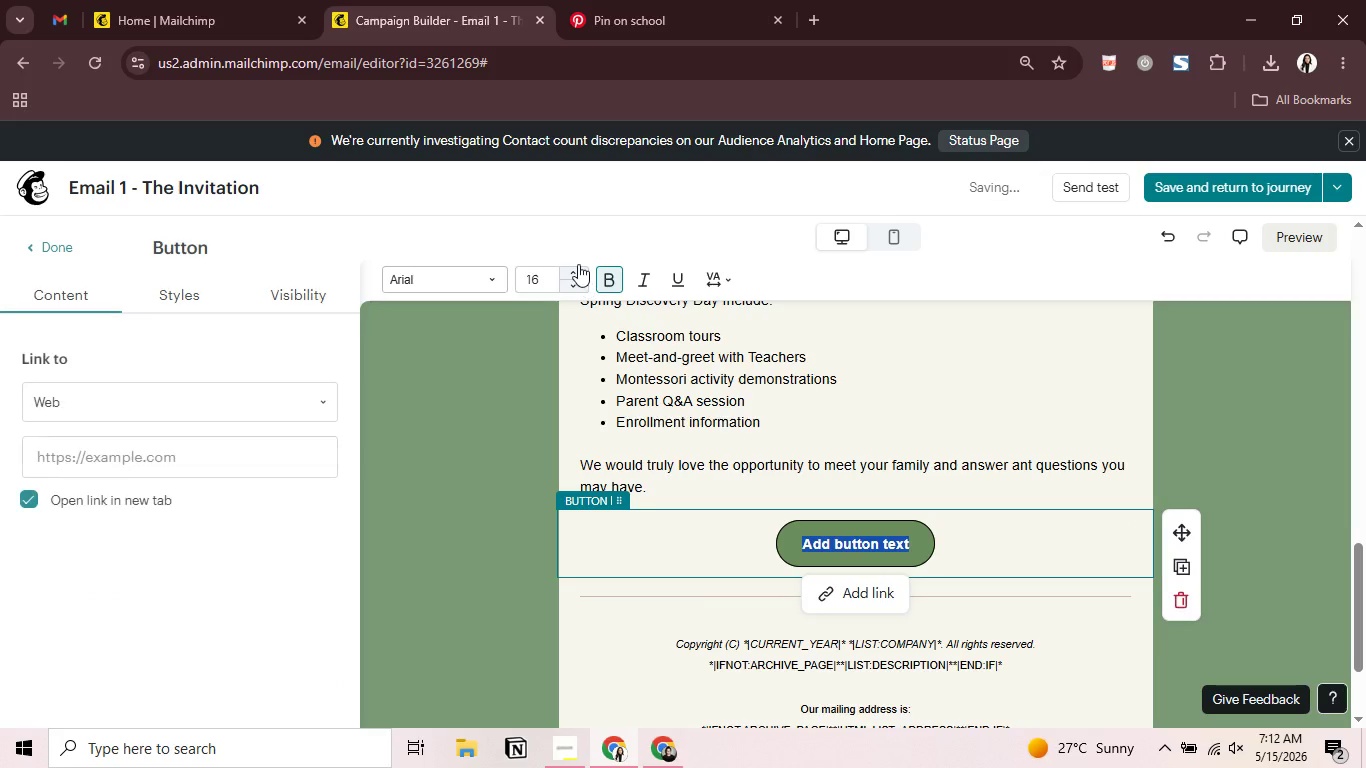 
left_click([570, 271])
 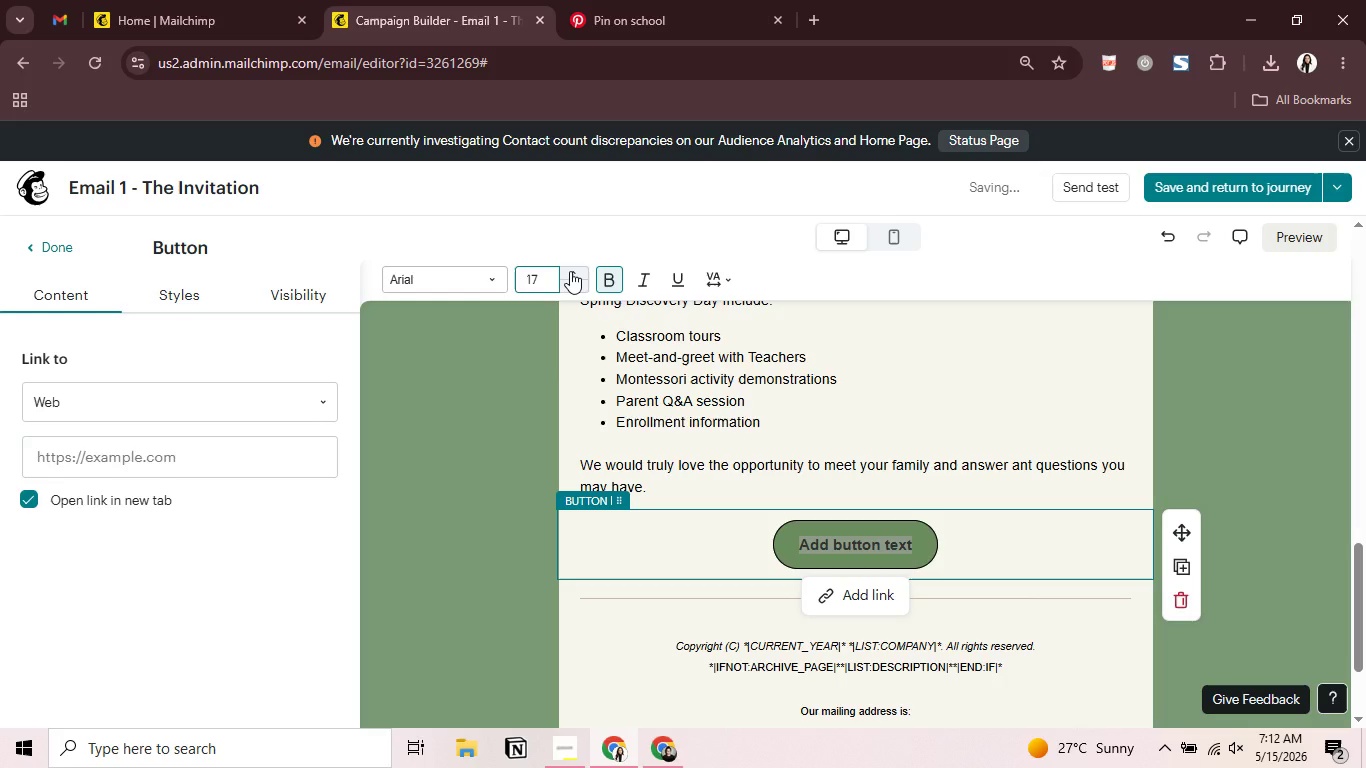 
type(RA)
key(Backspace)
 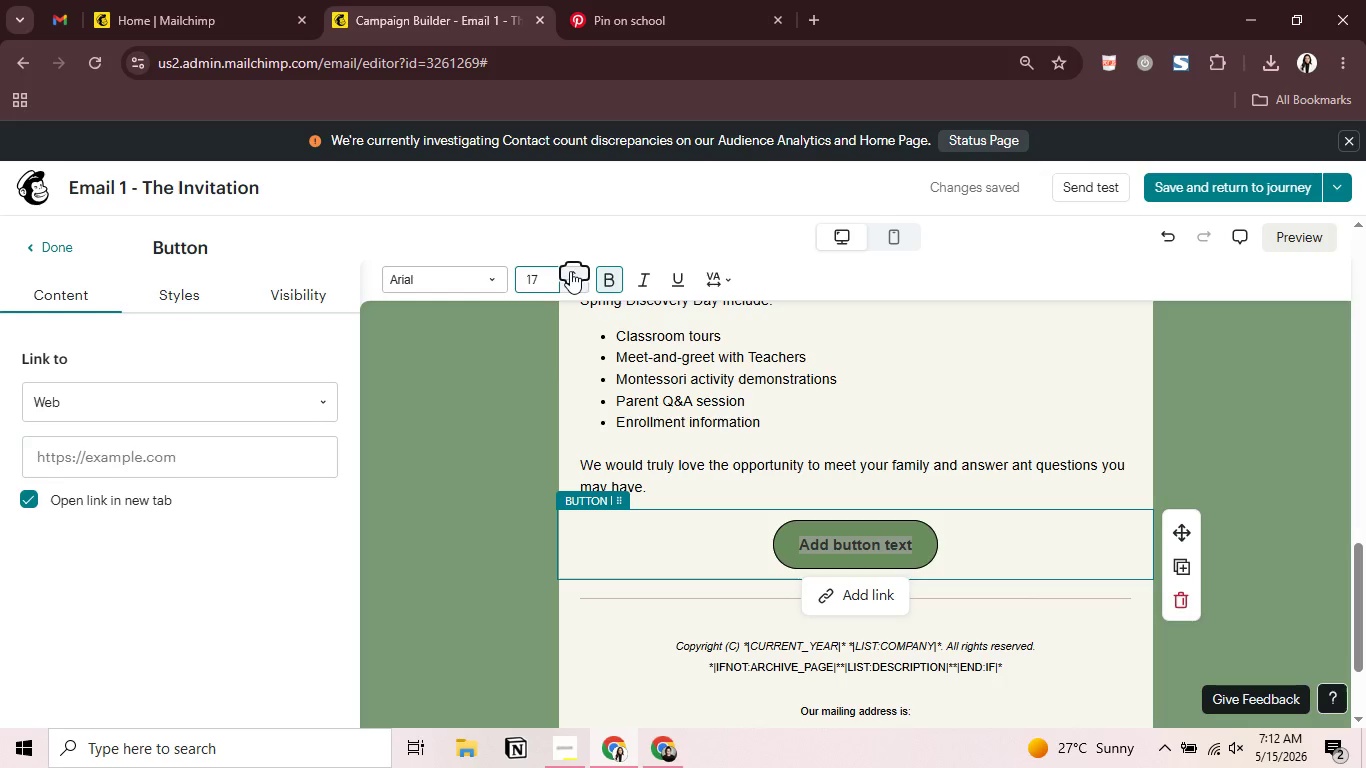 
left_click([558, 292])
 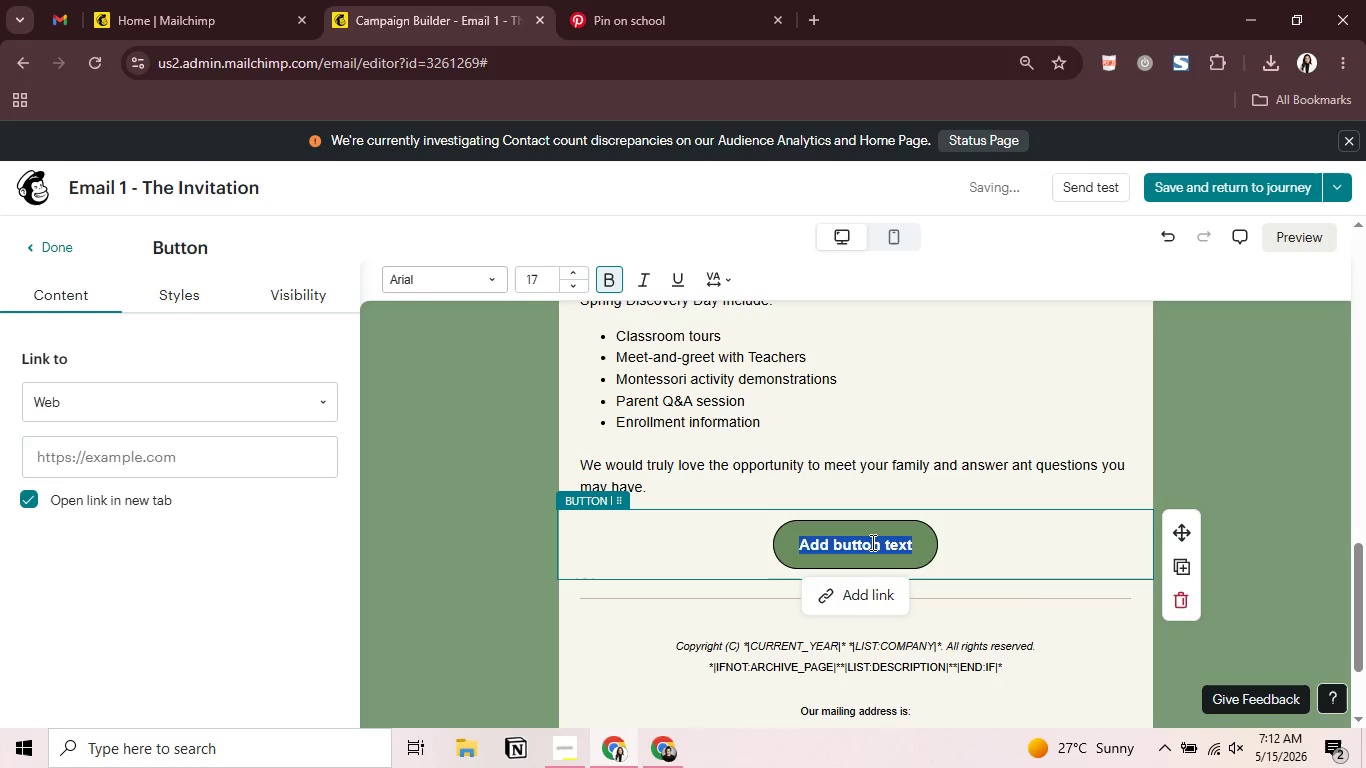 
type(RSVP for Spring Discovry)
key(Backspace)
key(Backspace)
type(r)
key(Backspace)
type(ery Dat)
key(Backspace)
type(y)
 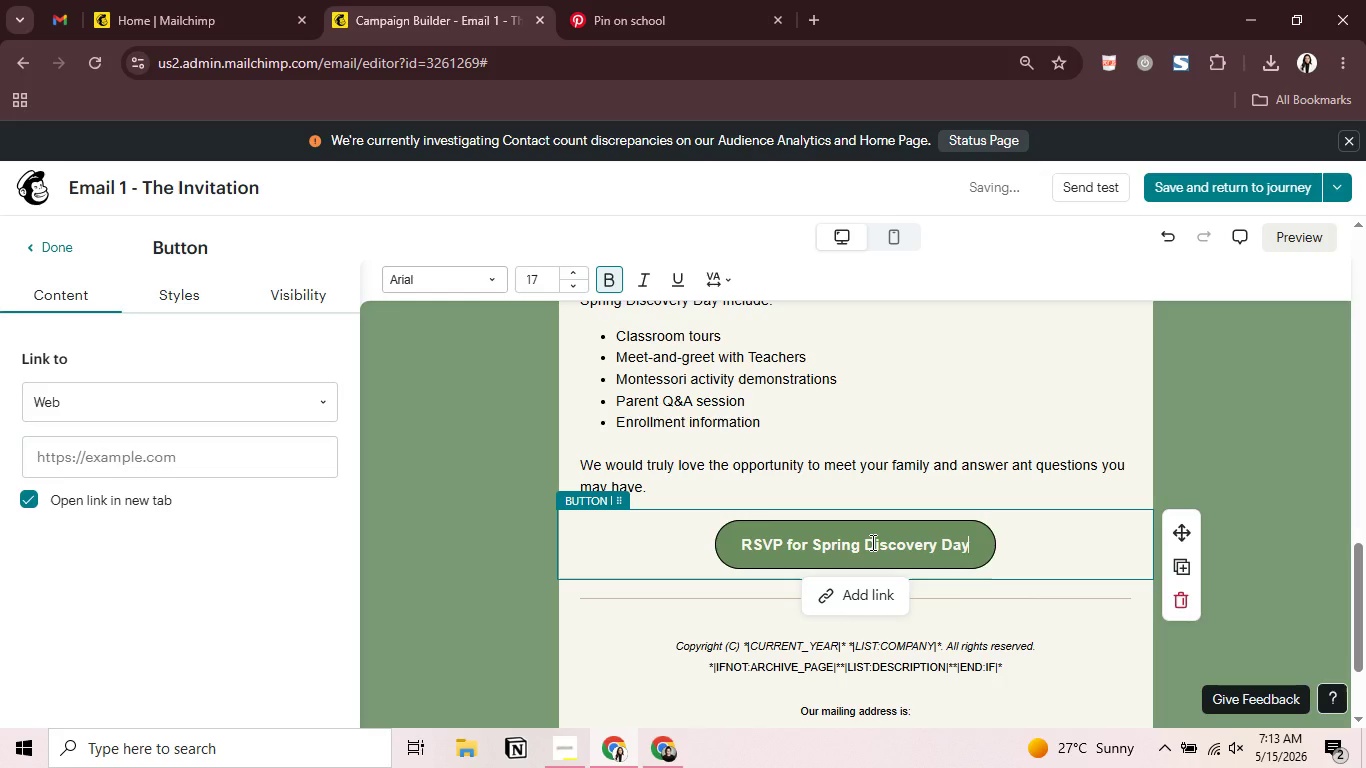 
left_click([53, 246])
 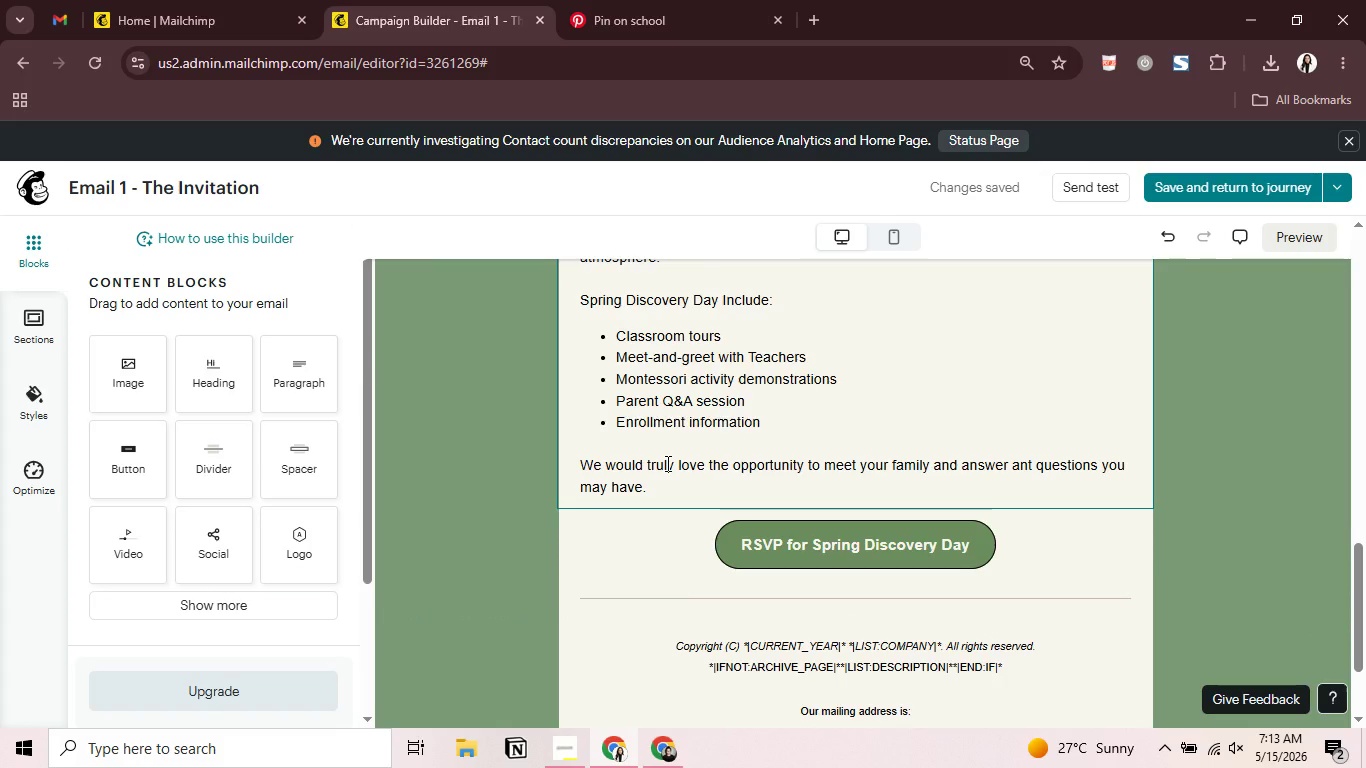 
wait(5.72)
 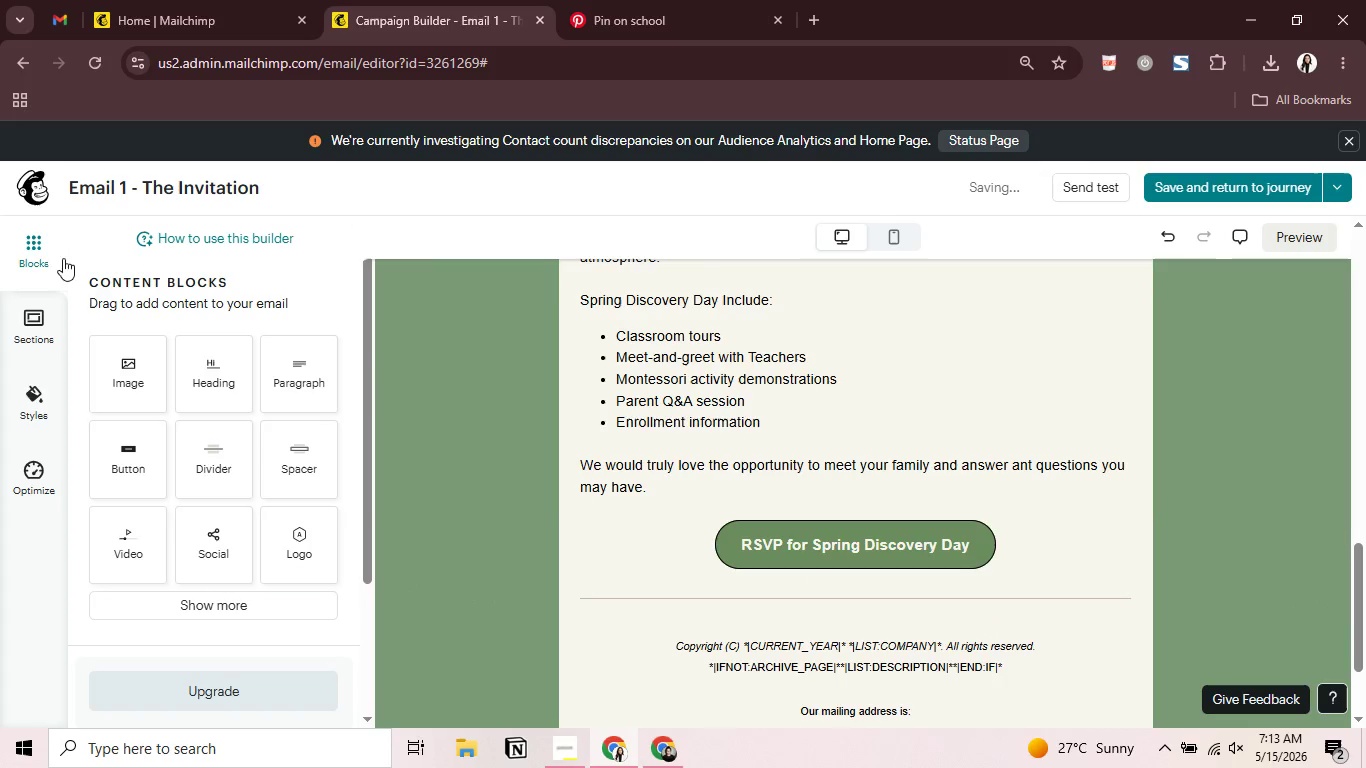 
left_click_drag(start_coordinate=[292, 370], to_coordinate=[844, 594])
 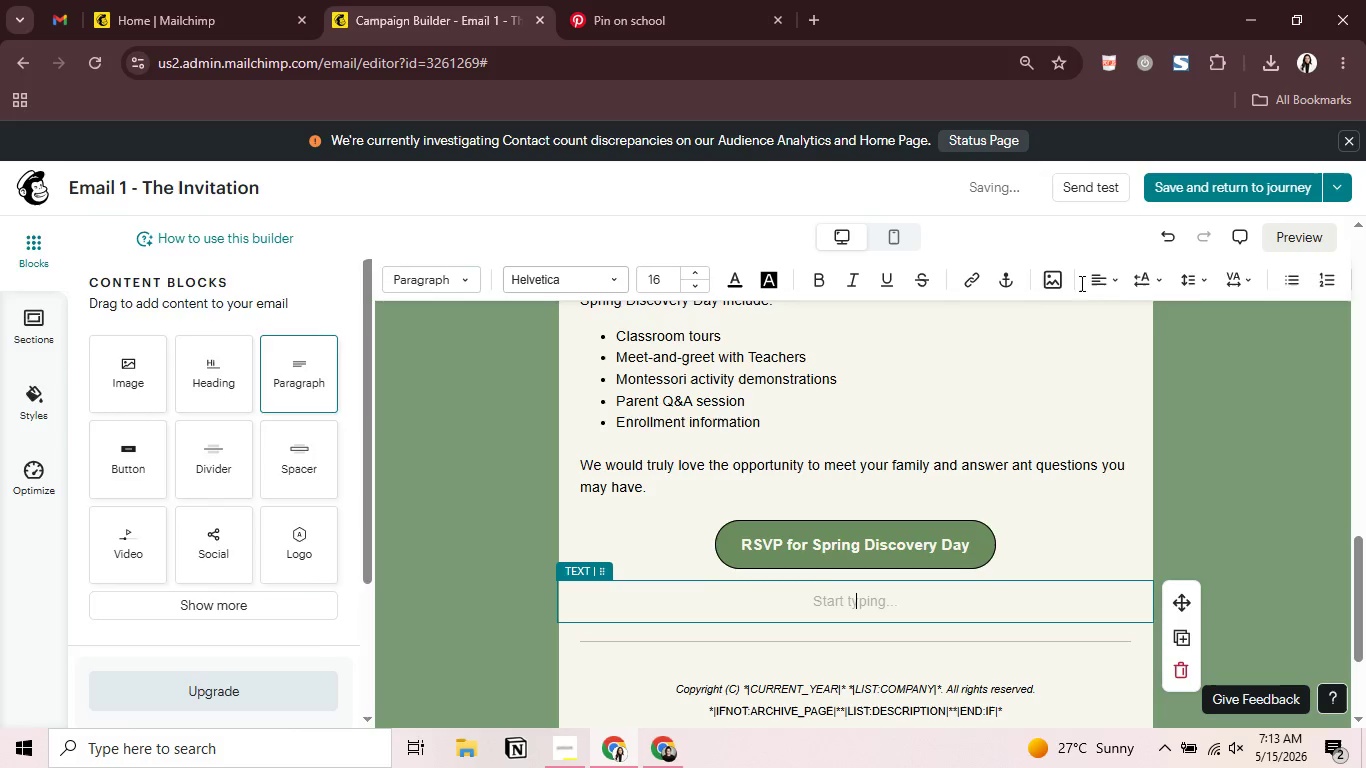 
left_click([1098, 281])
 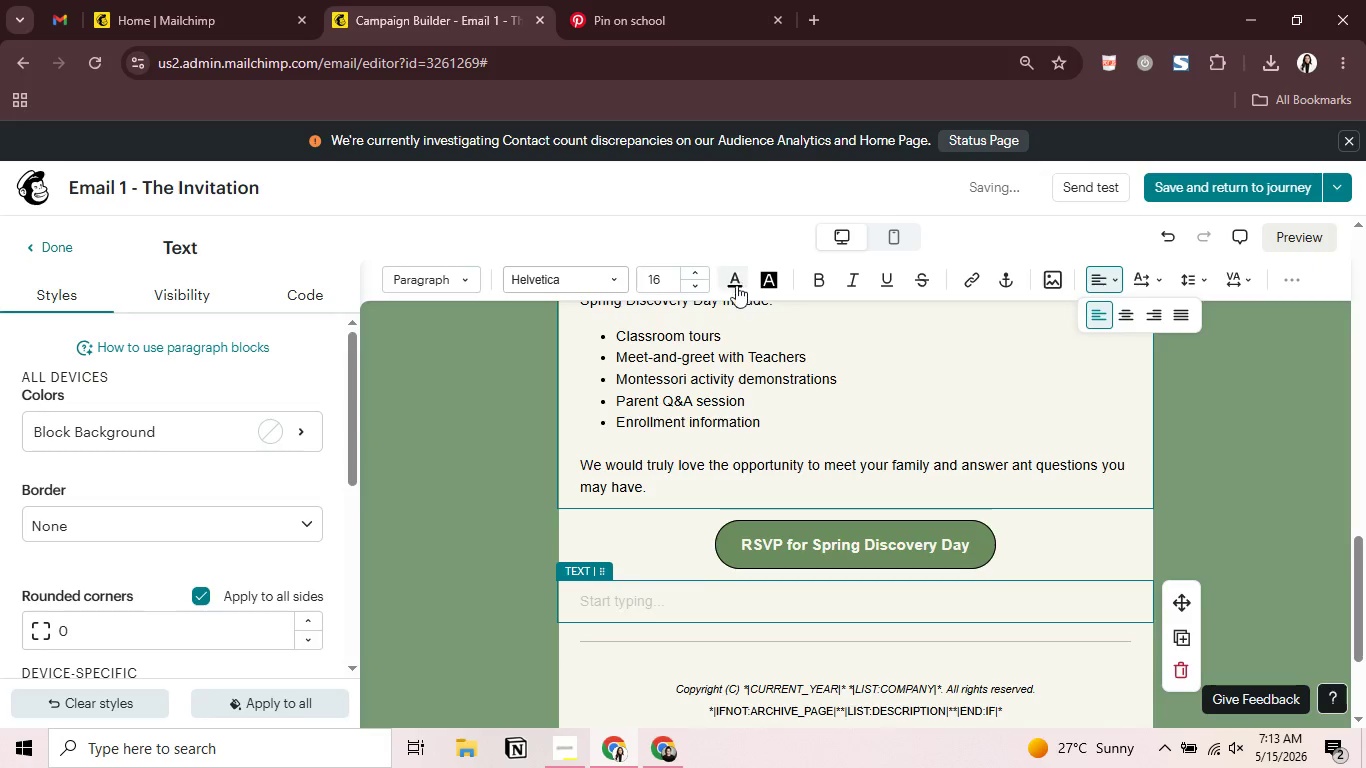 
wait(5.72)
 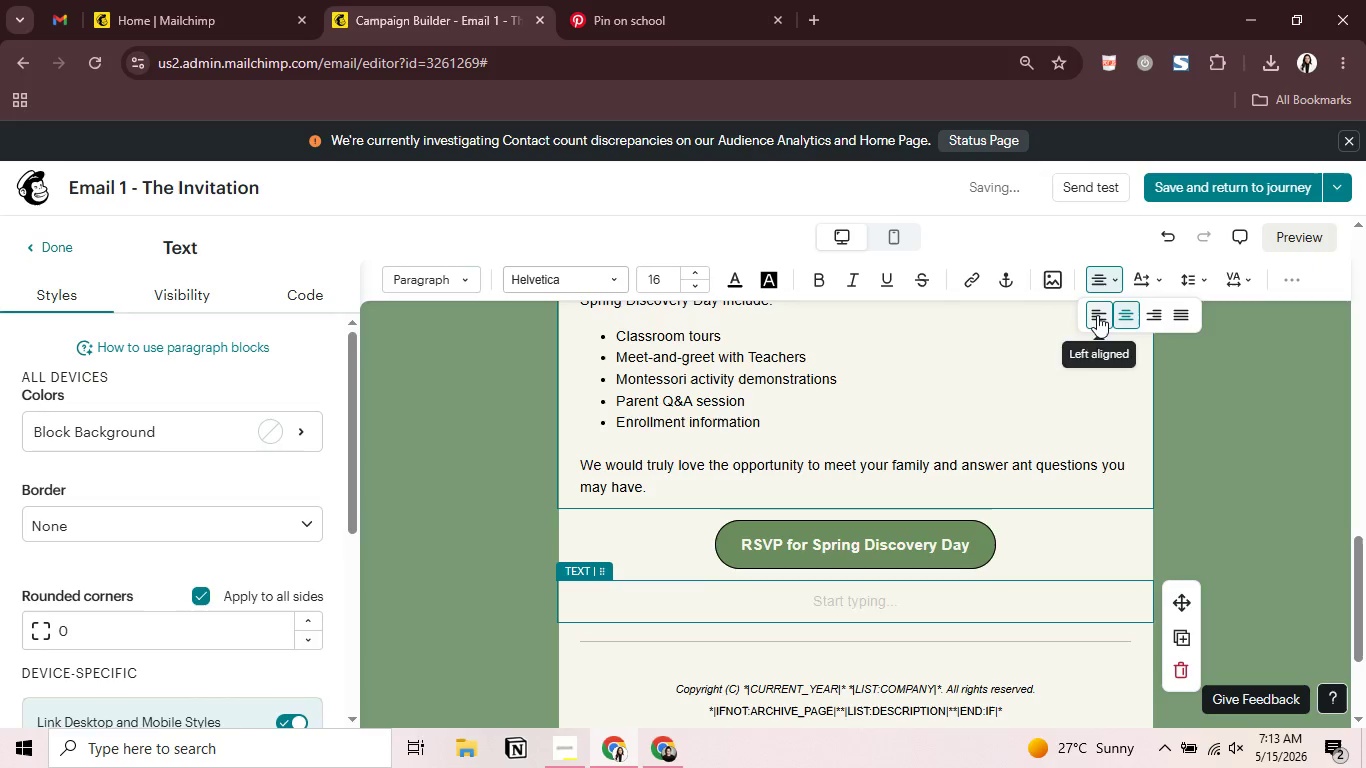 
left_click([686, 266])
 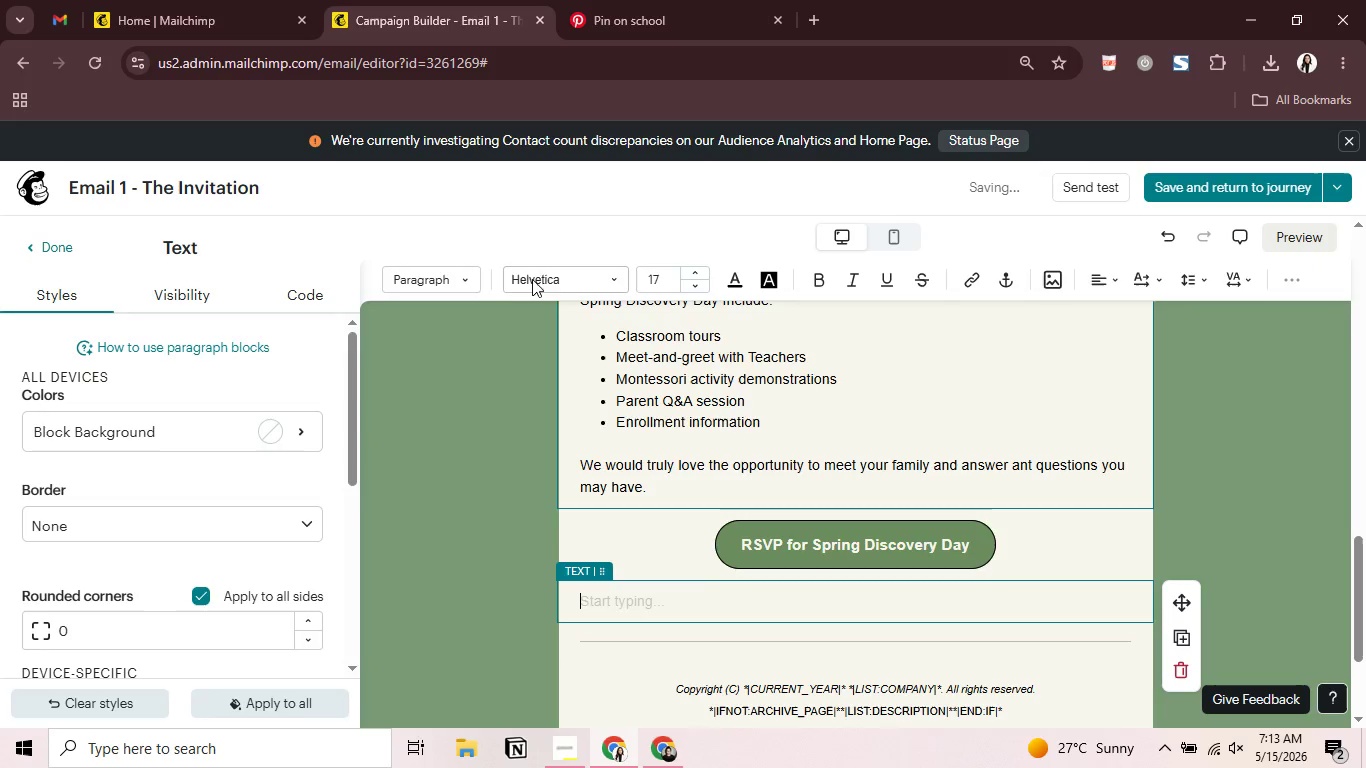 
left_click([544, 280])
 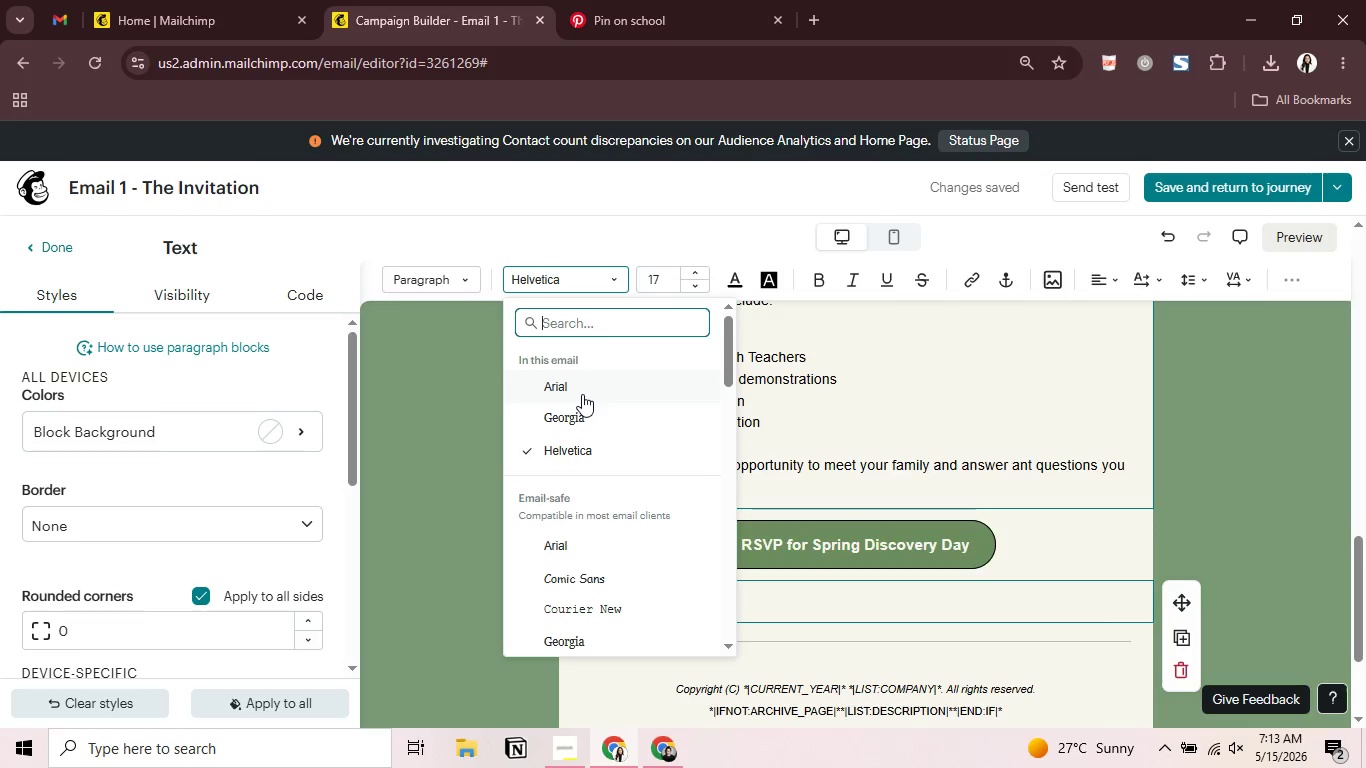 
left_click([582, 394])
 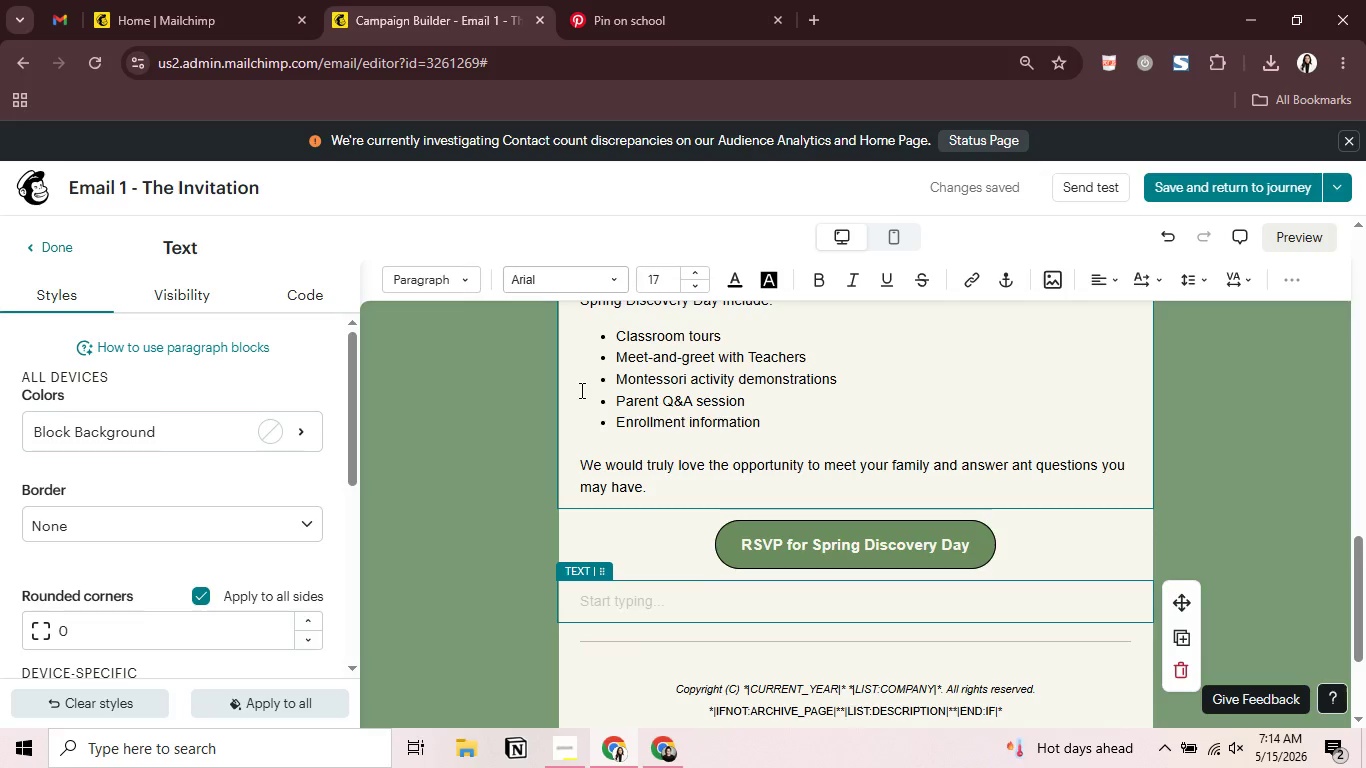 
wait(37.25)
 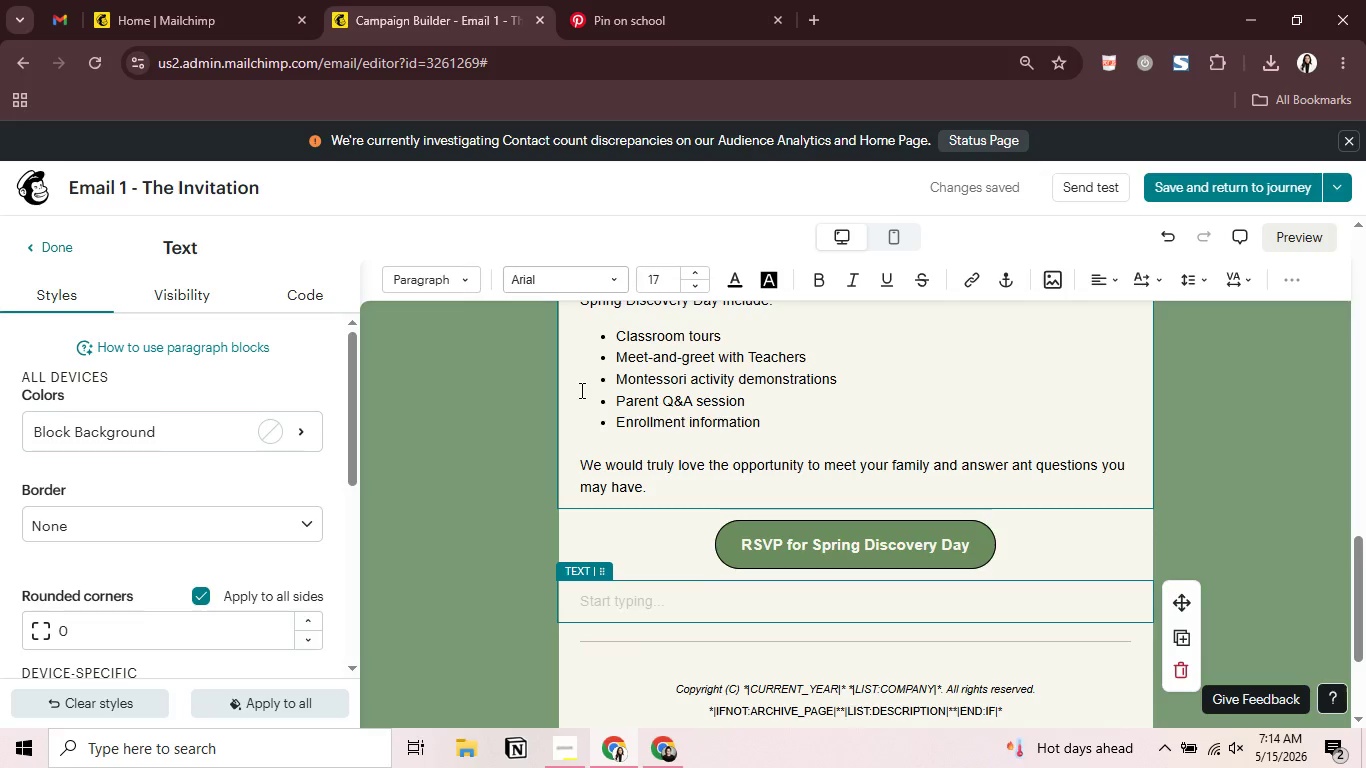 
key(Enter)
 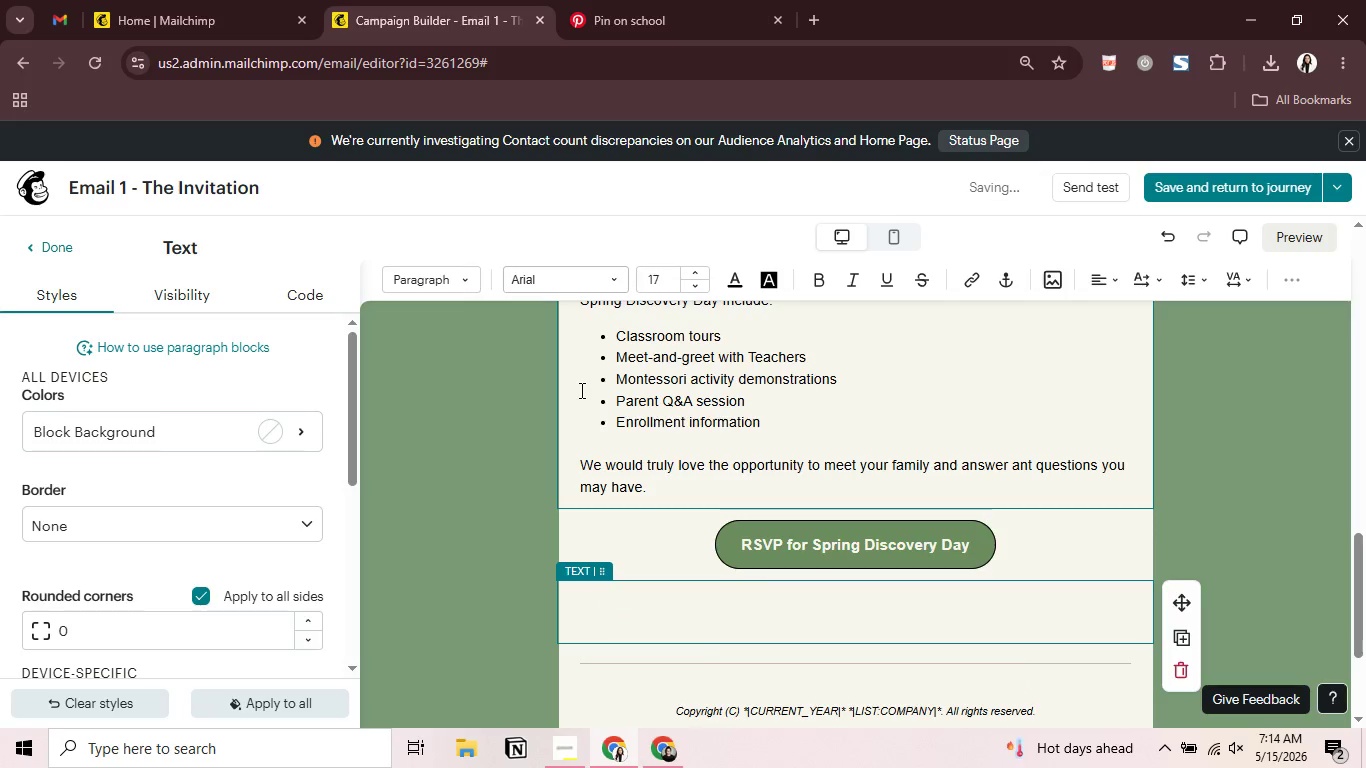 
type(Wa)
key(Backspace)
key(Backspace)
 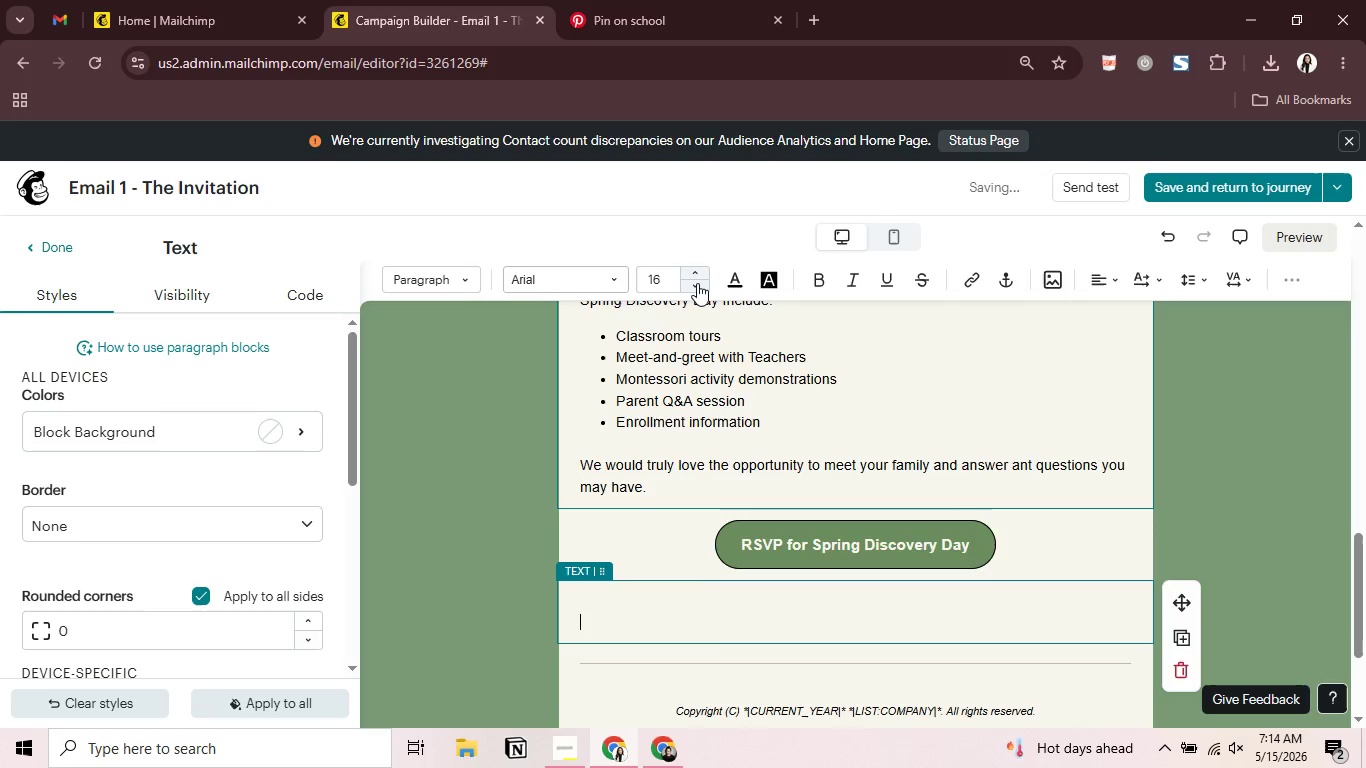 
wait(5.86)
 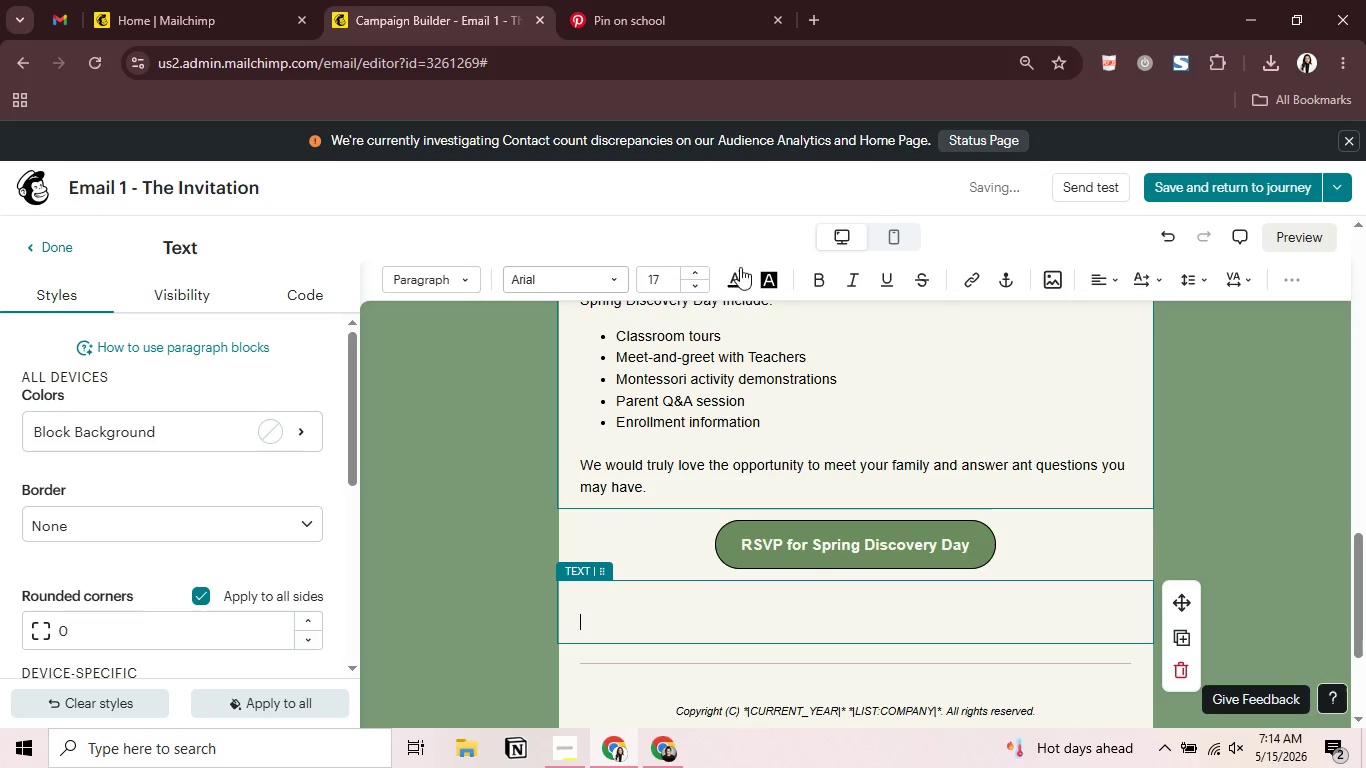 
type(Wa)
 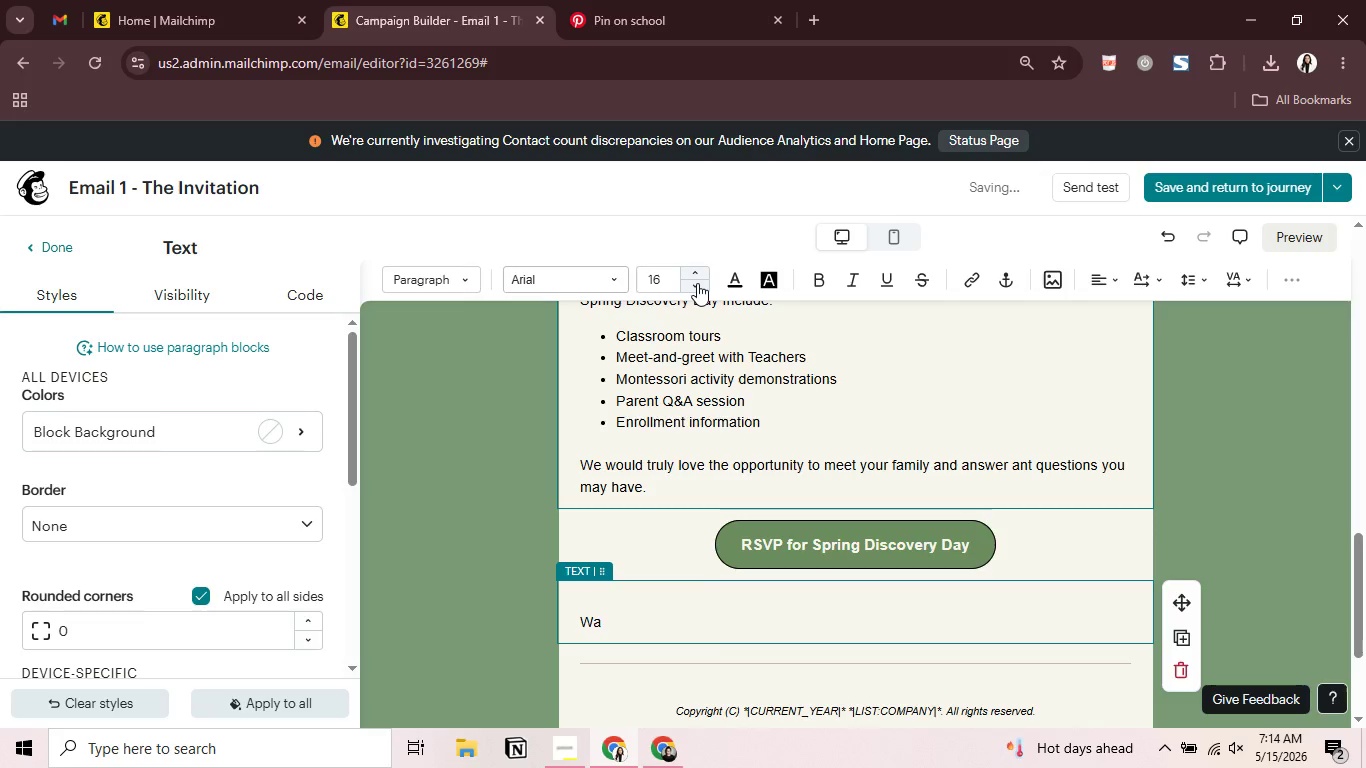 
type(rmly,)
 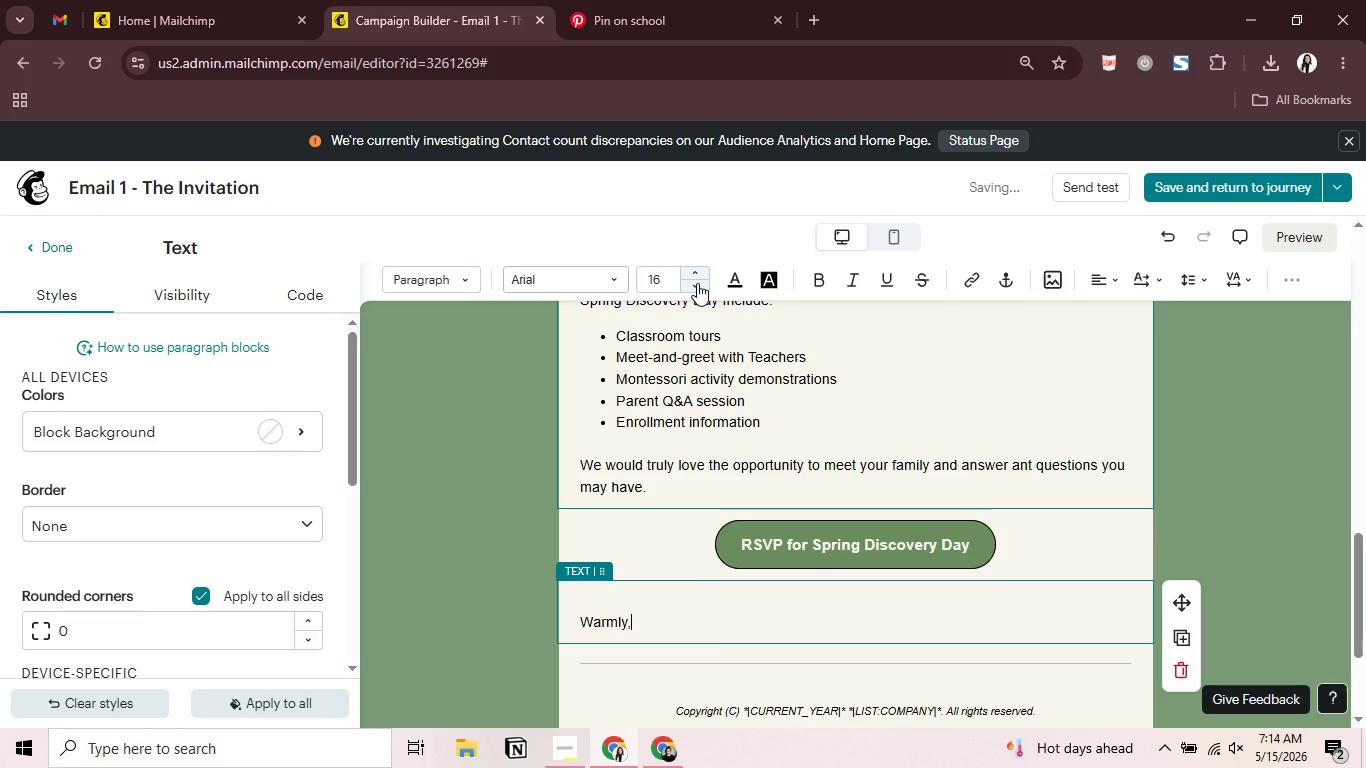 
key(Enter)
 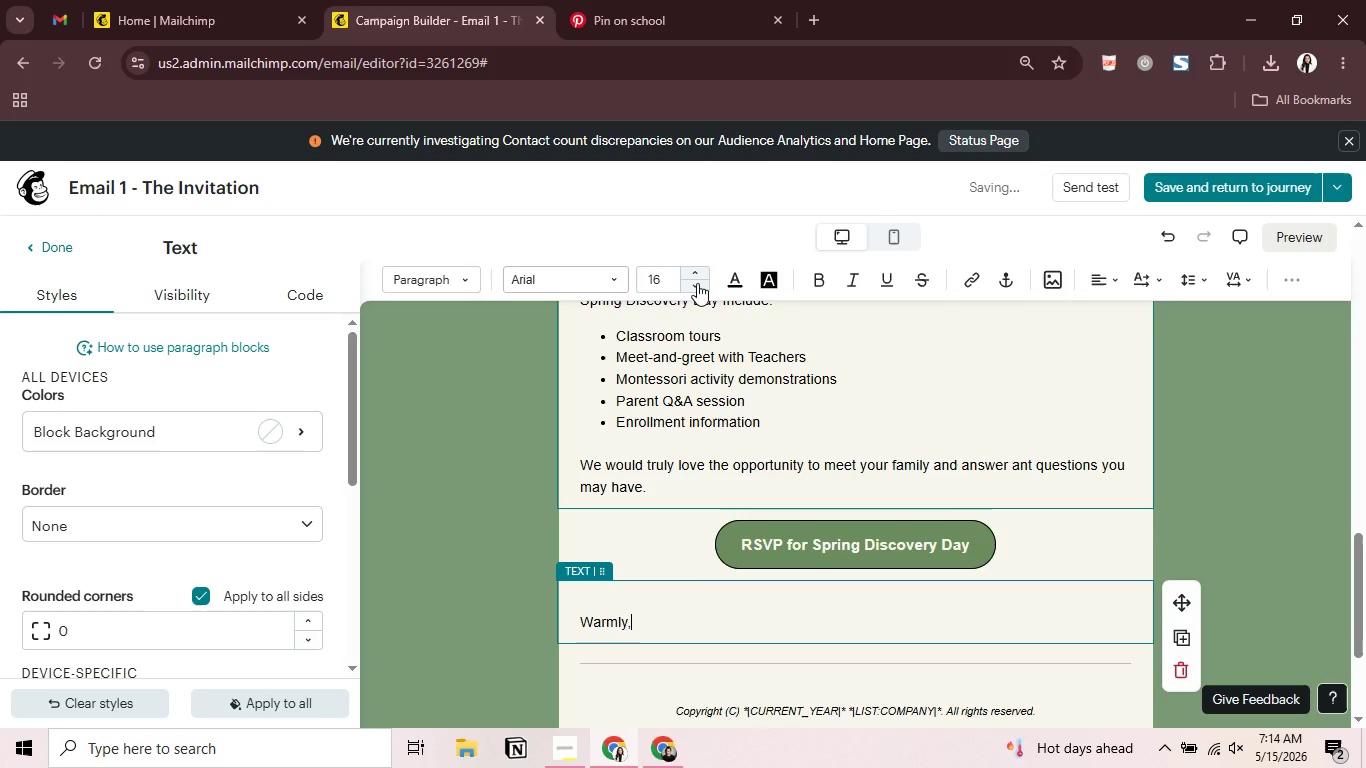 
type(Acorn Ridge Montessoru)
key(Backspace)
type(i Admission )
 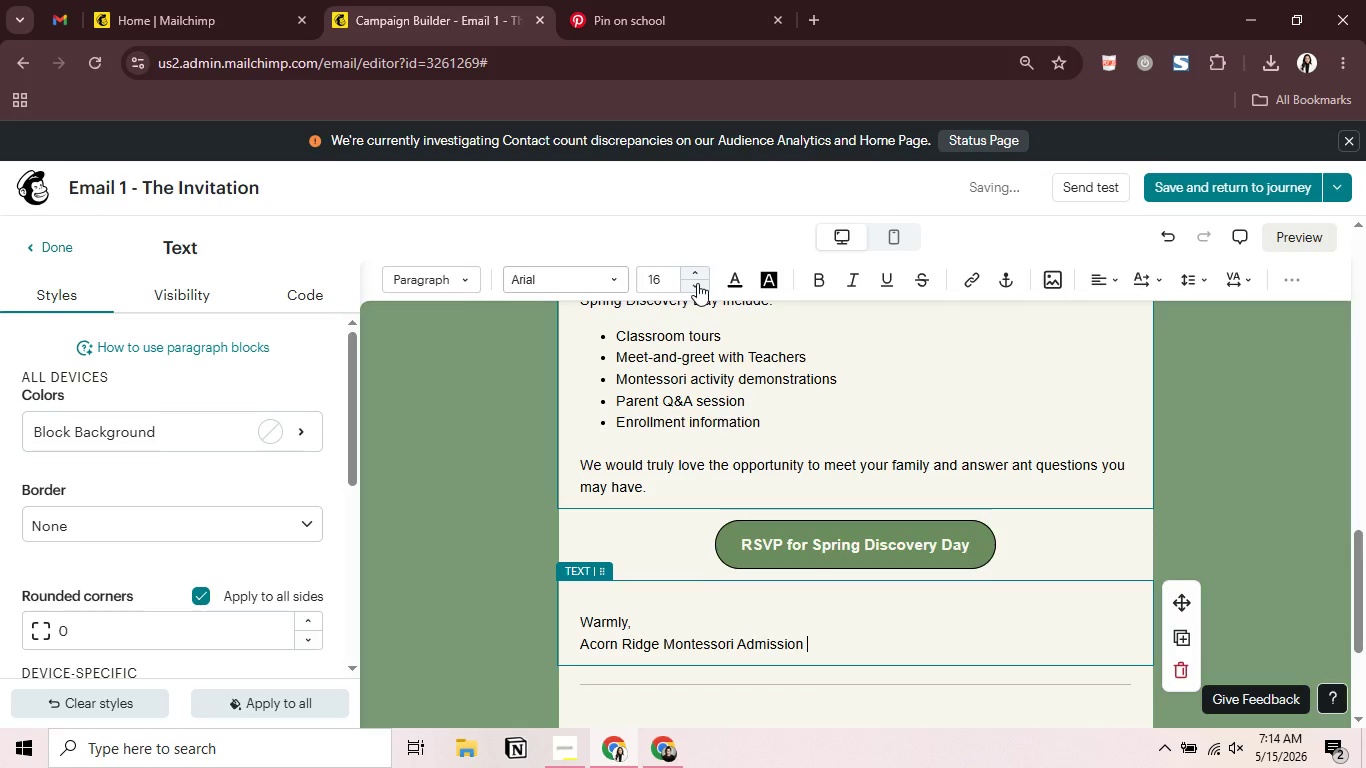 
type(Team)
 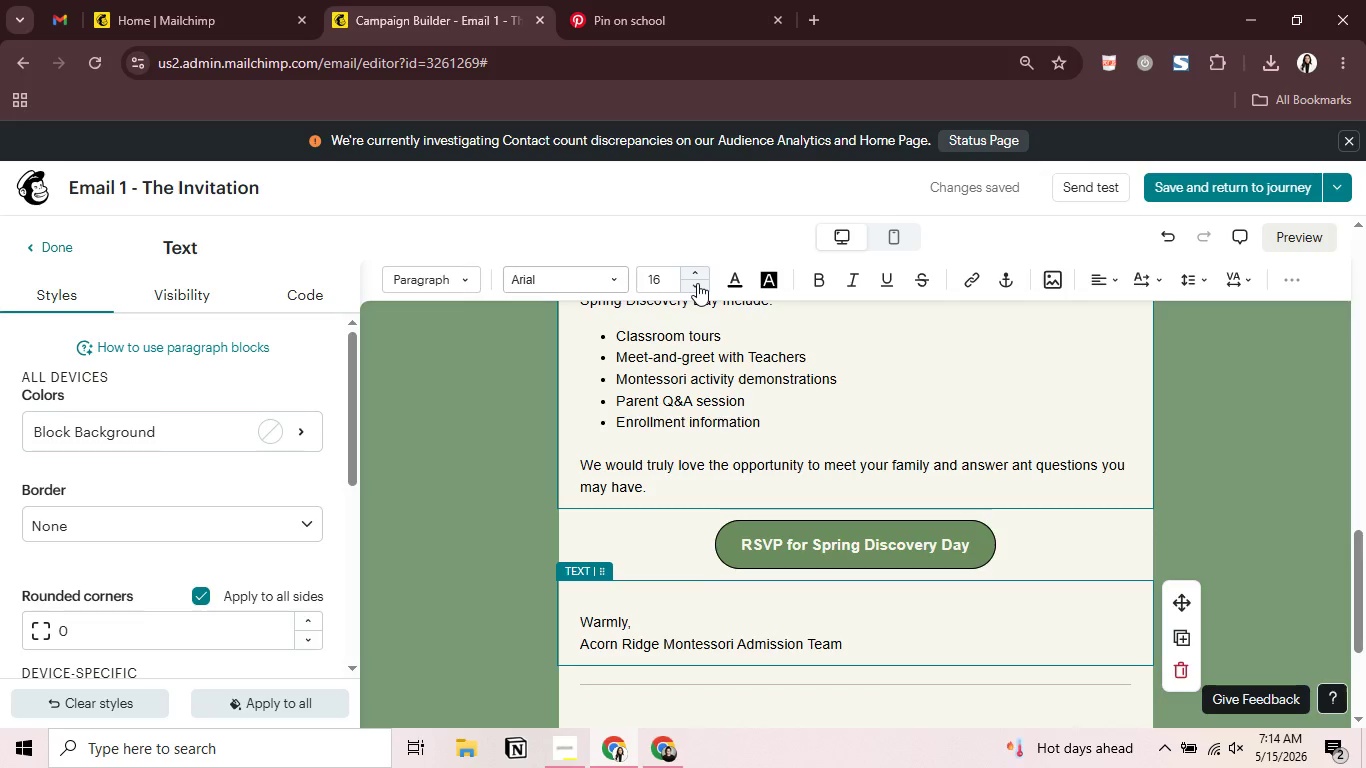 
wait(12.22)
 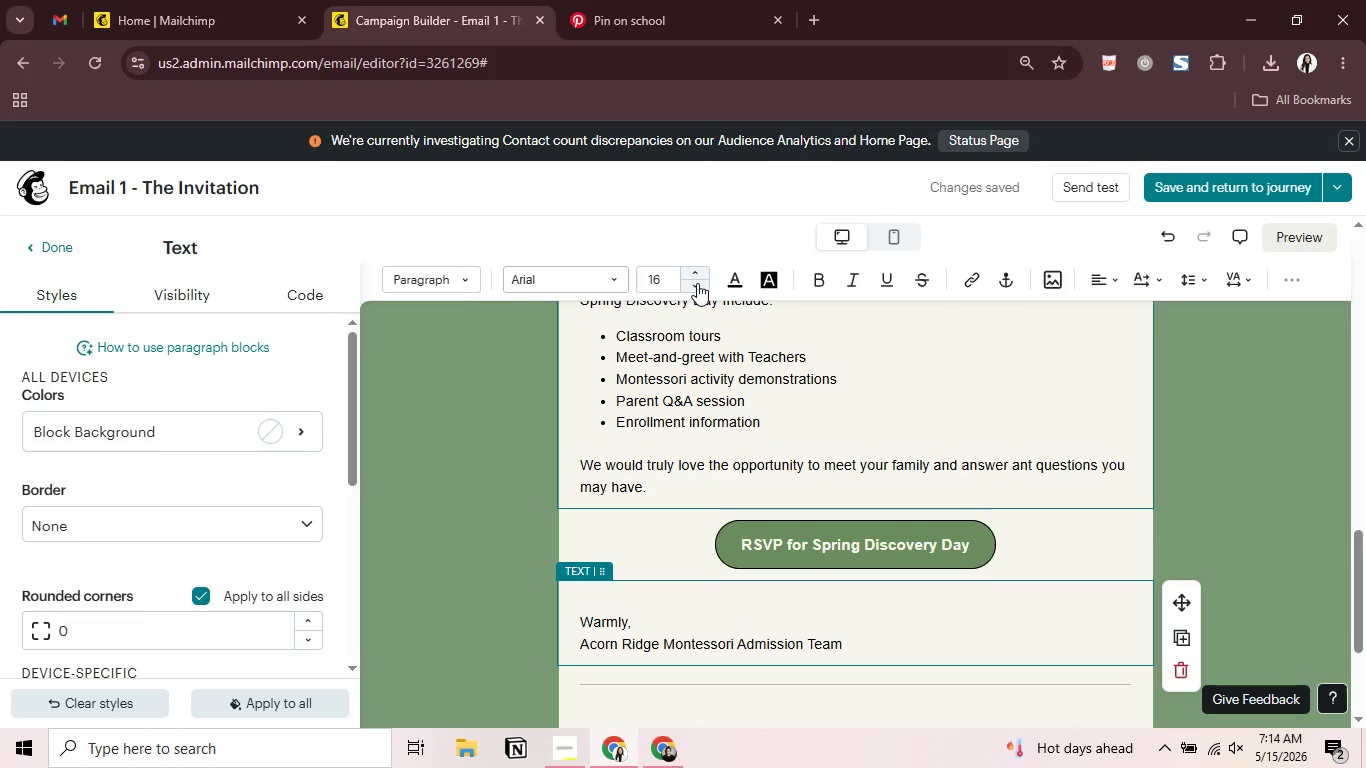 
scroll: coordinate [1013, 574], scroll_direction: down, amount: 2.0
 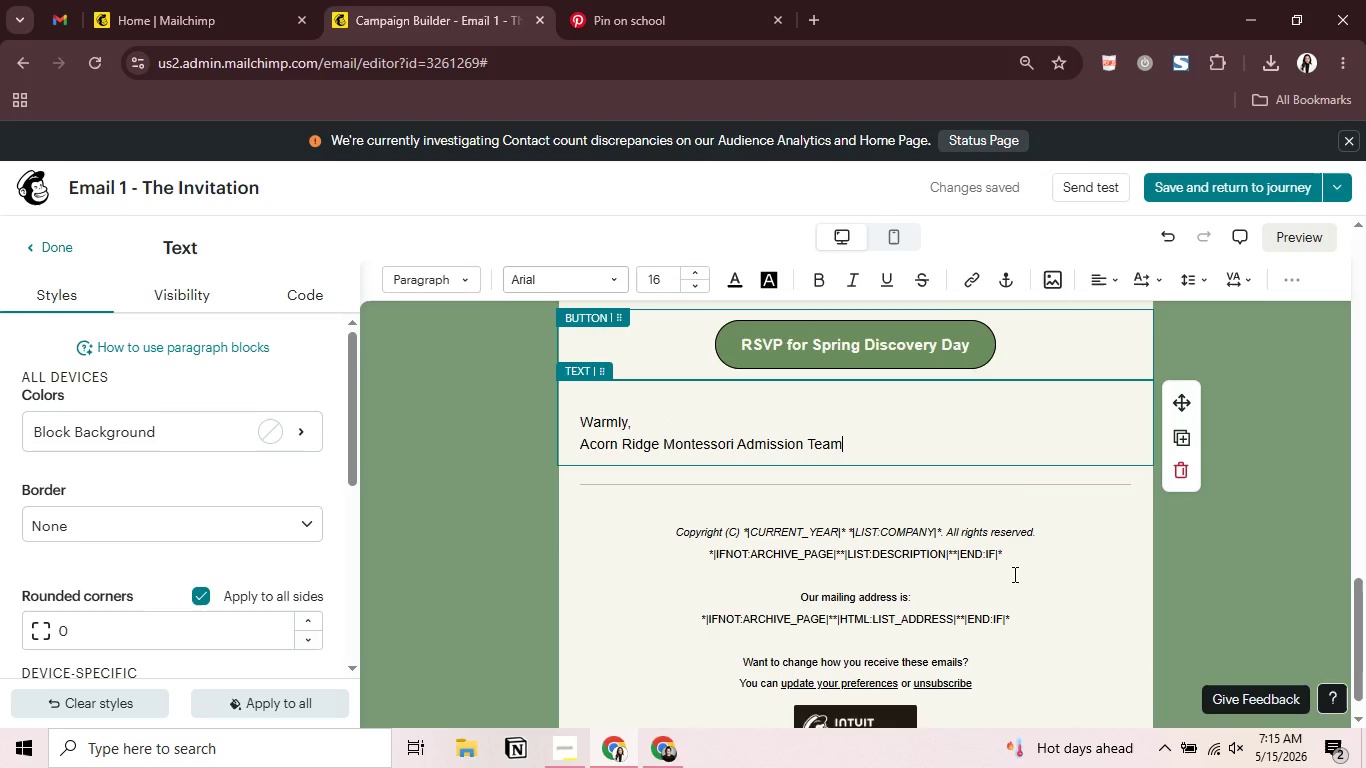 
key(Alt+AltLeft)
 